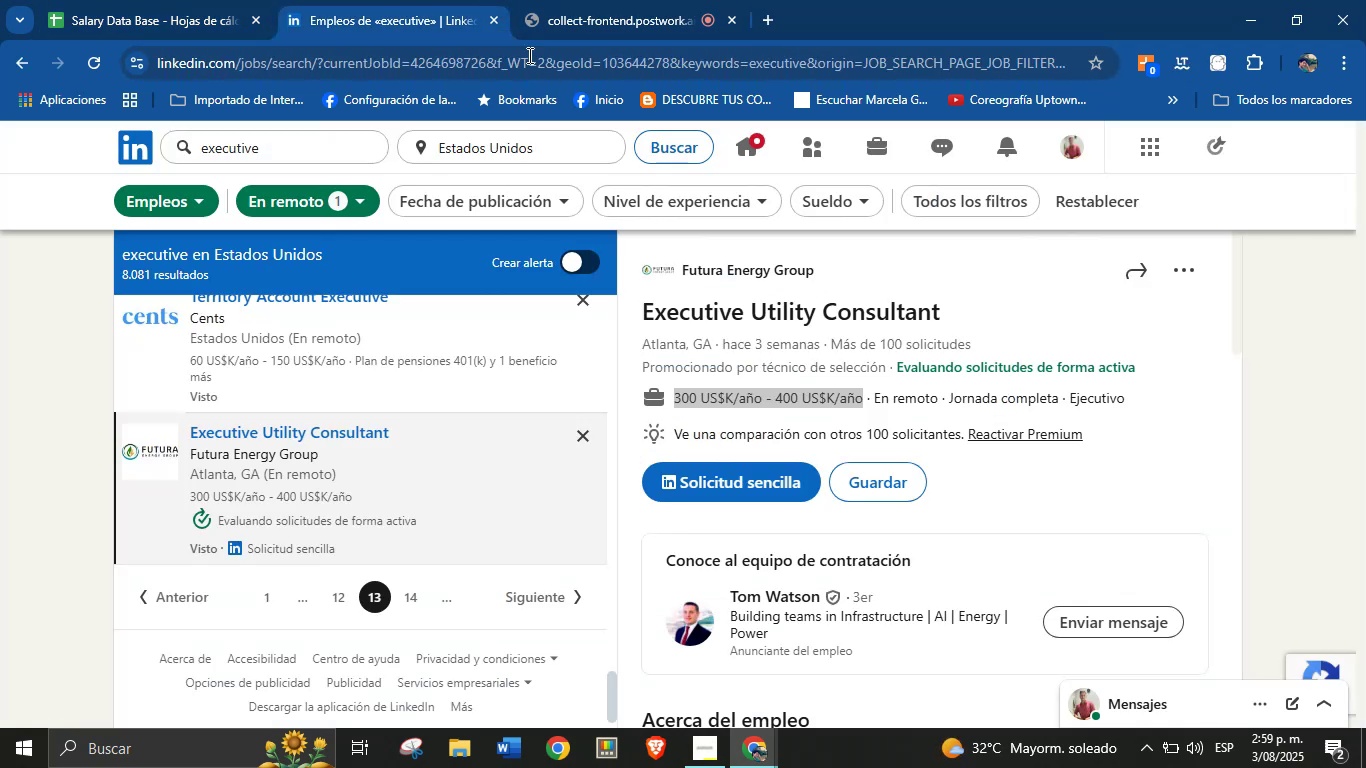 
scroll: coordinate [813, 460], scroll_direction: down, amount: 23.0
 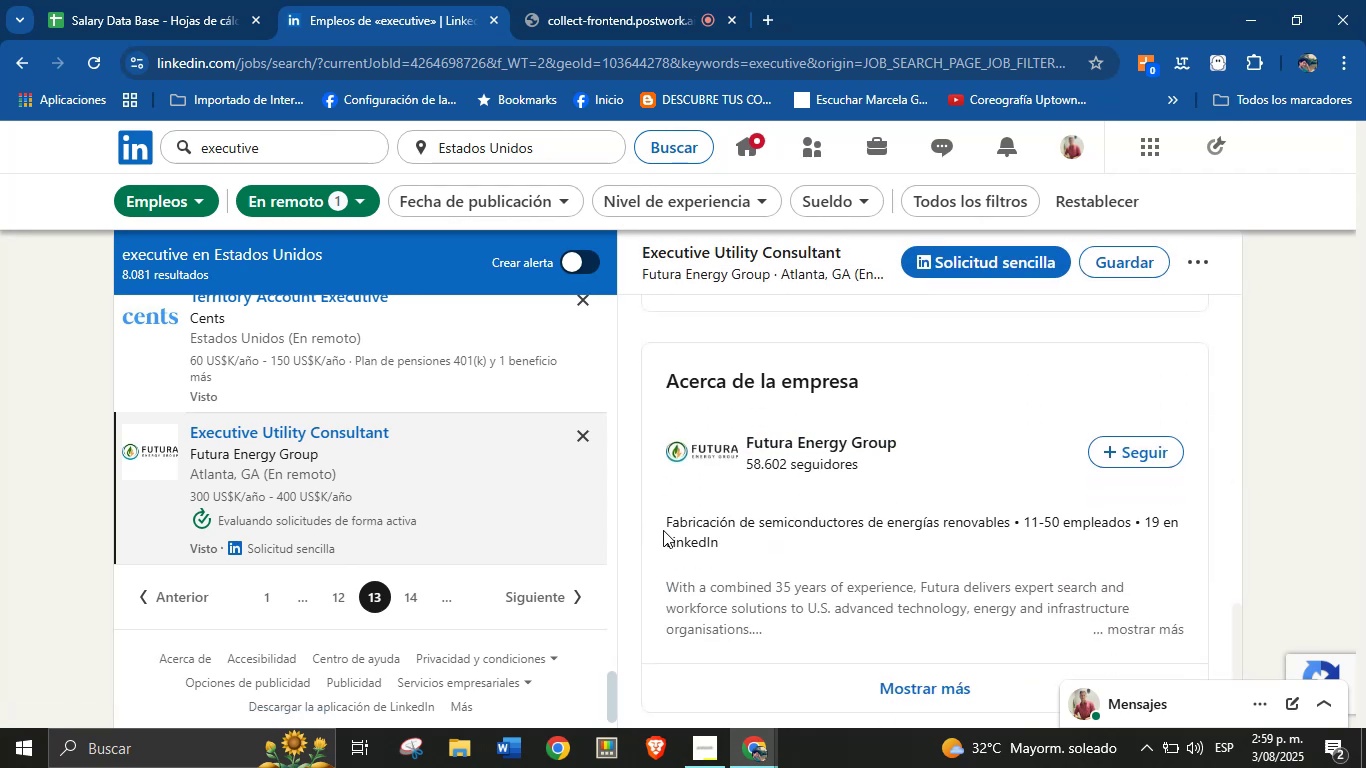 
left_click_drag(start_coordinate=[666, 527], to_coordinate=[1016, 528])
 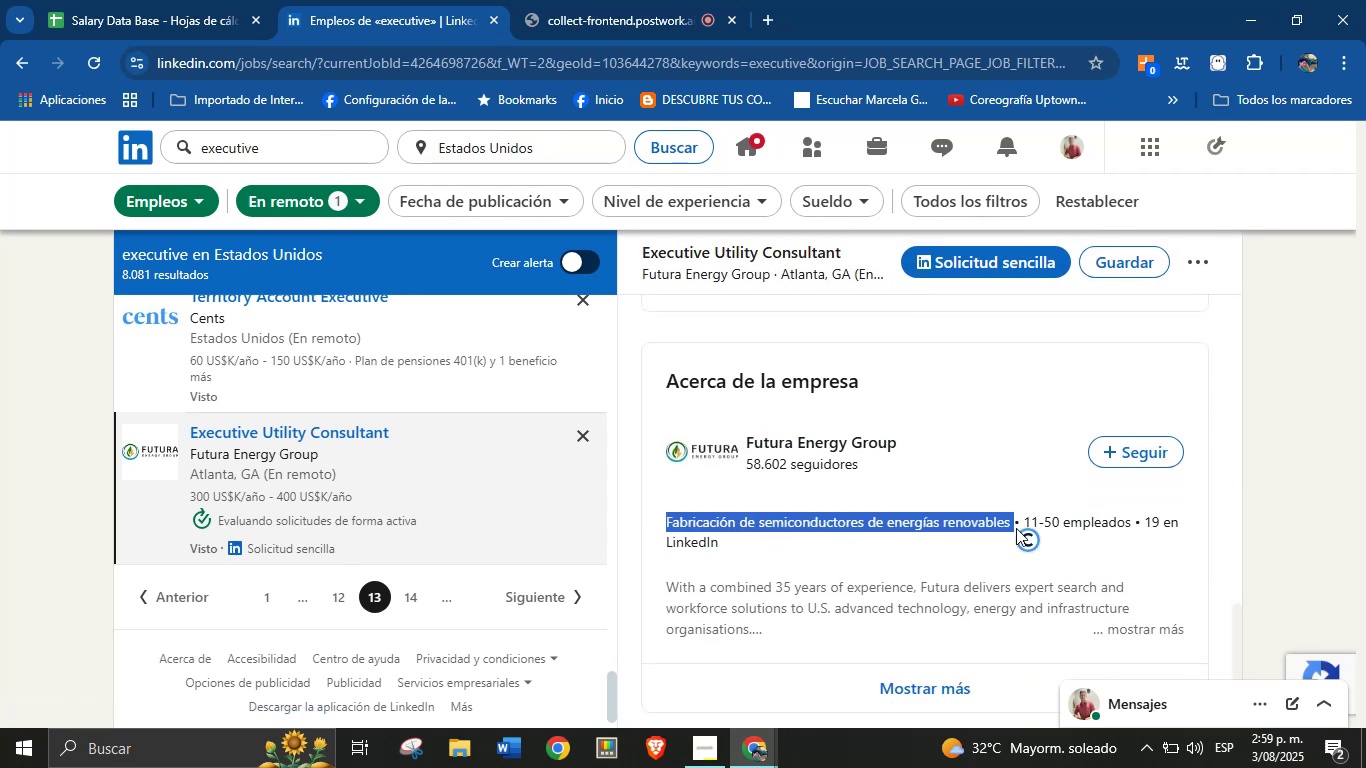 
key(Control+C)
 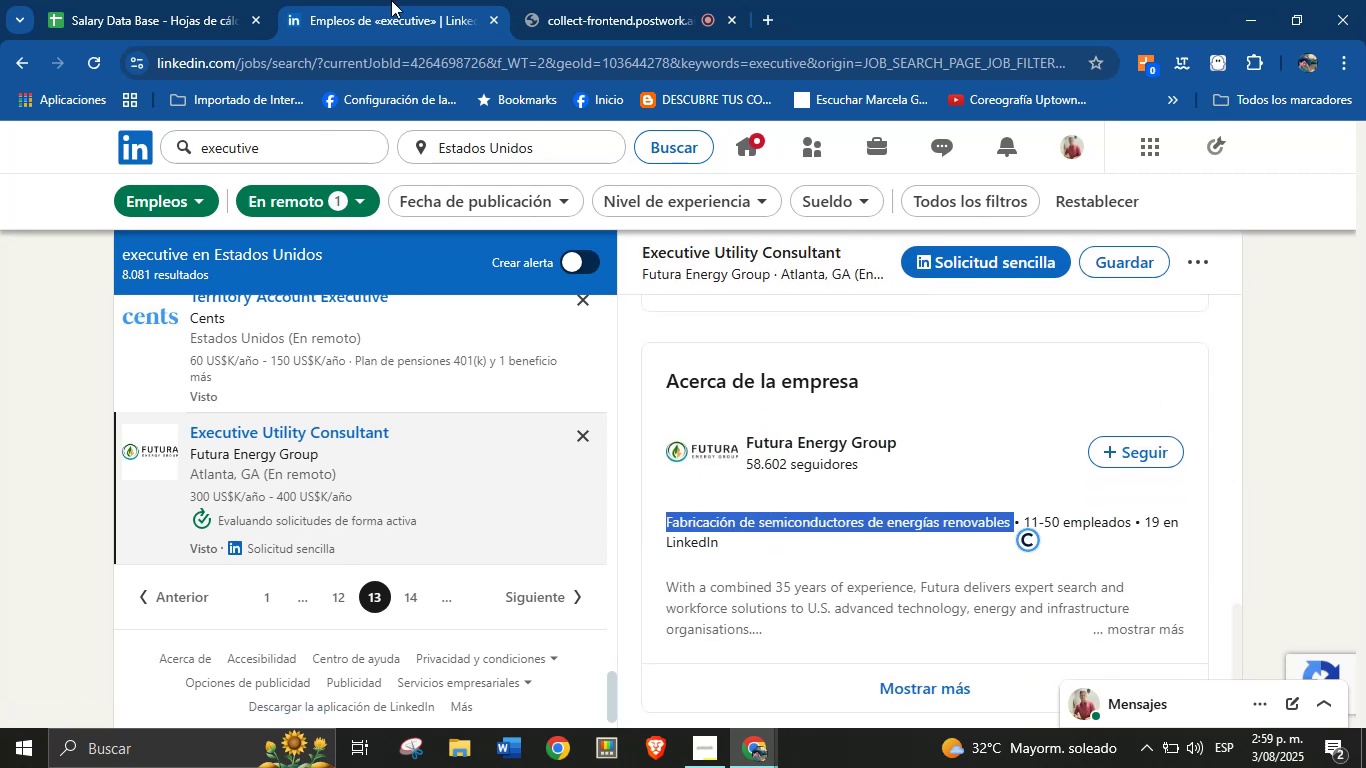 
left_click([235, 0])
 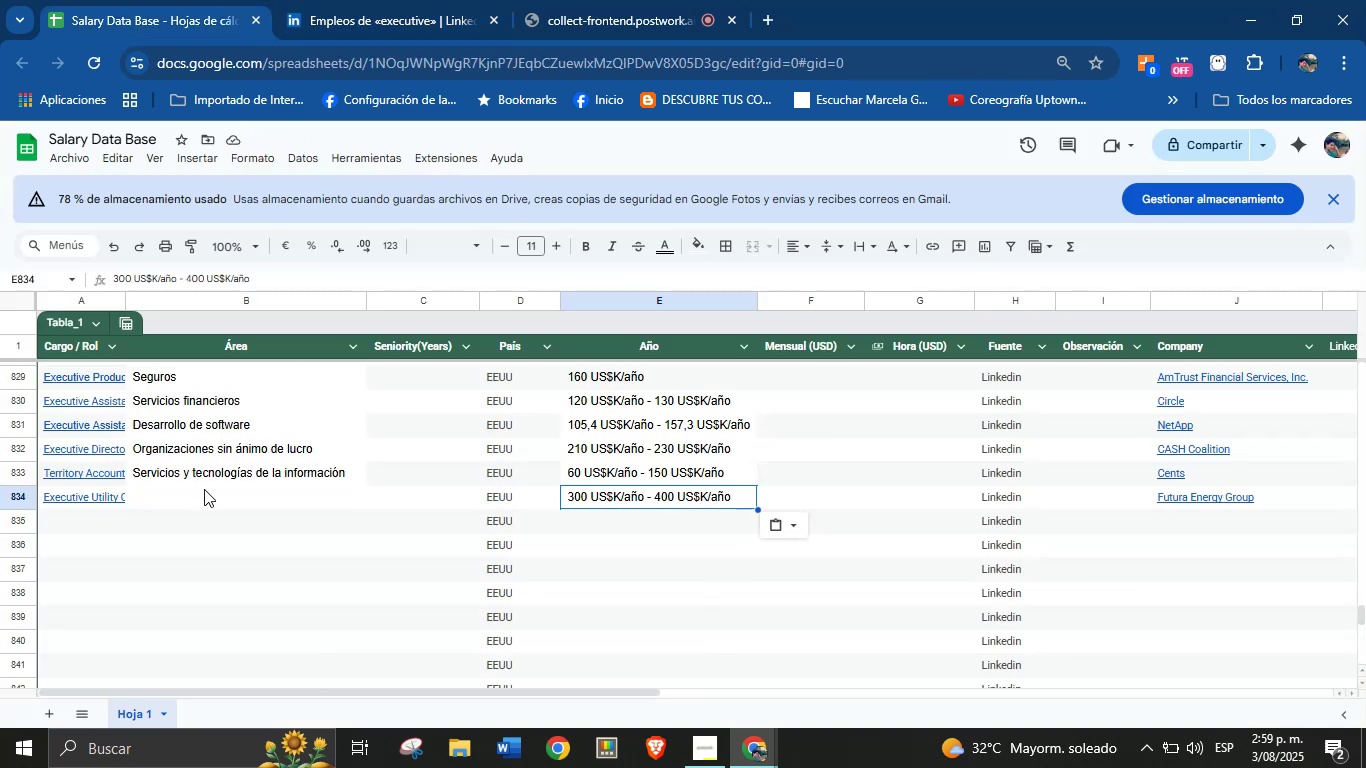 
left_click([202, 495])
 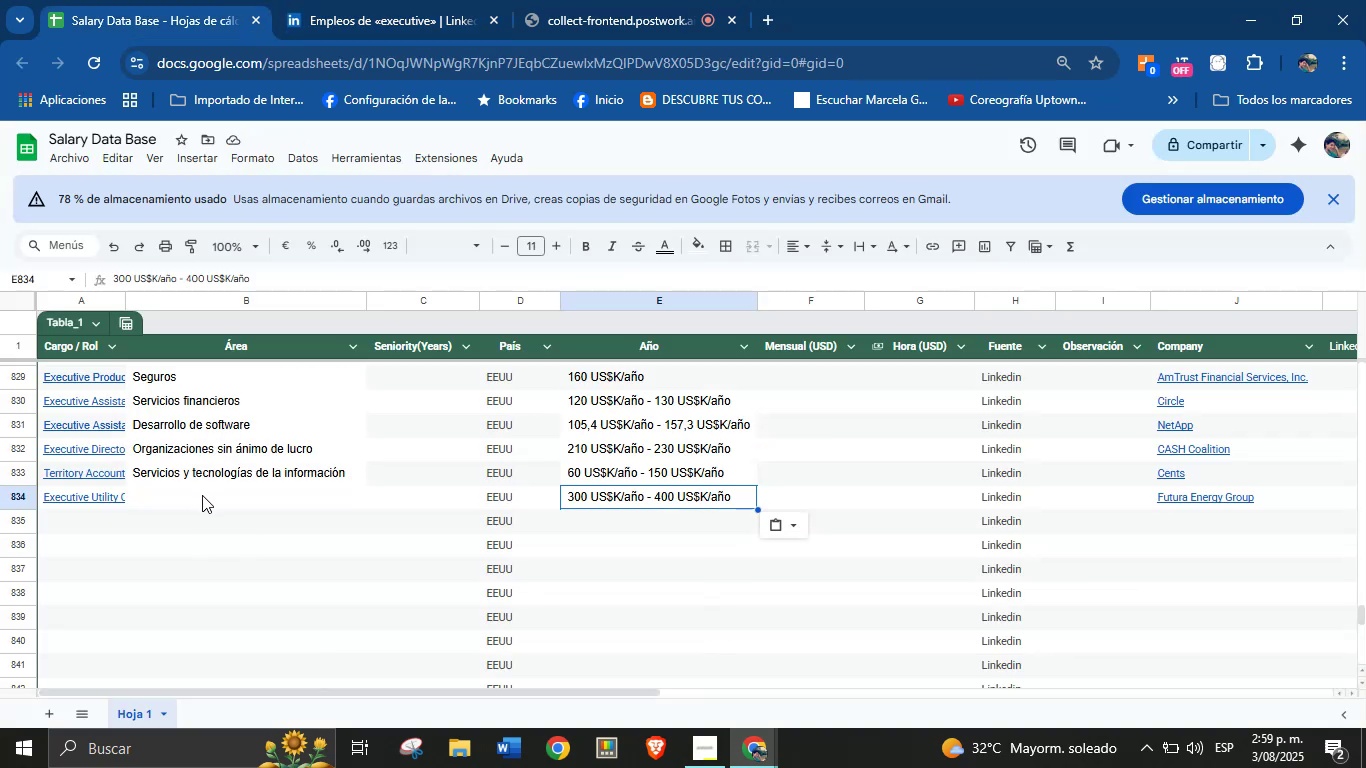 
key(Control+V)
 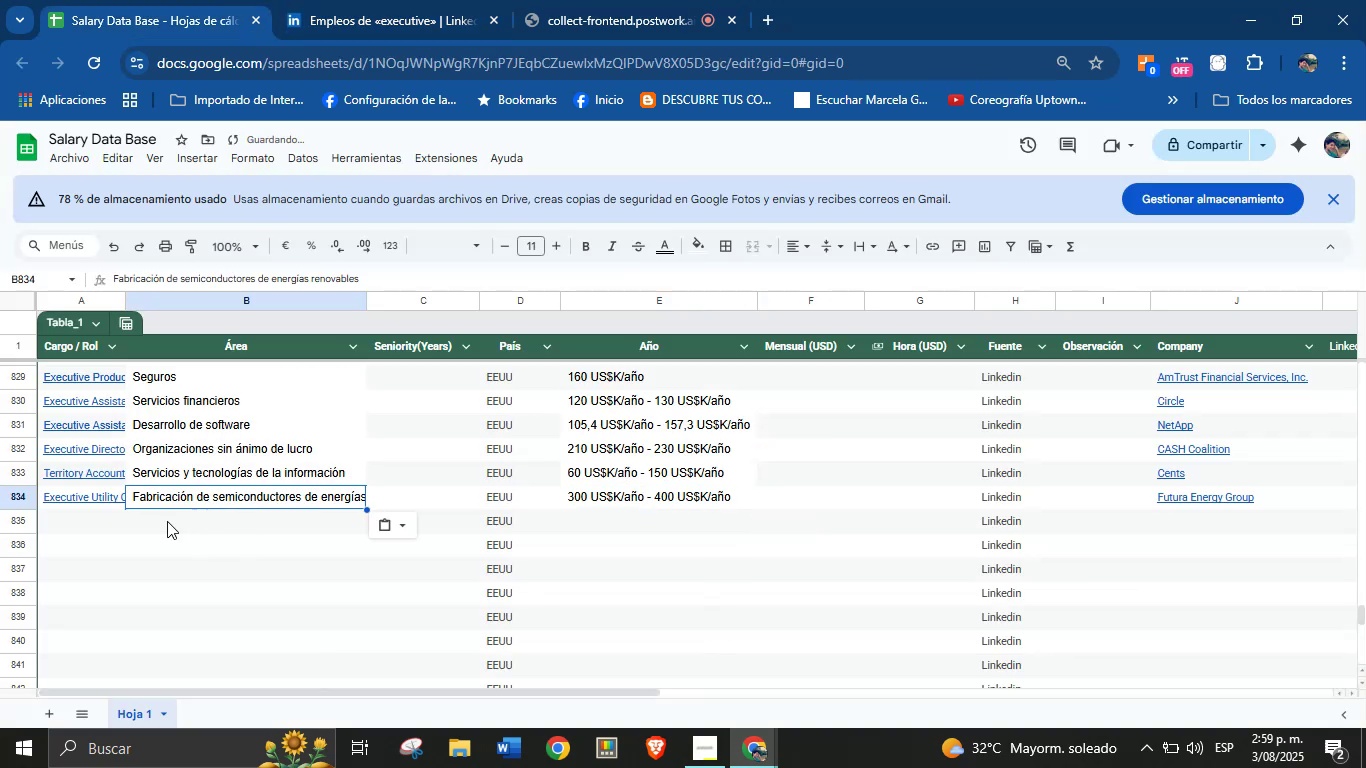 
left_click([107, 521])
 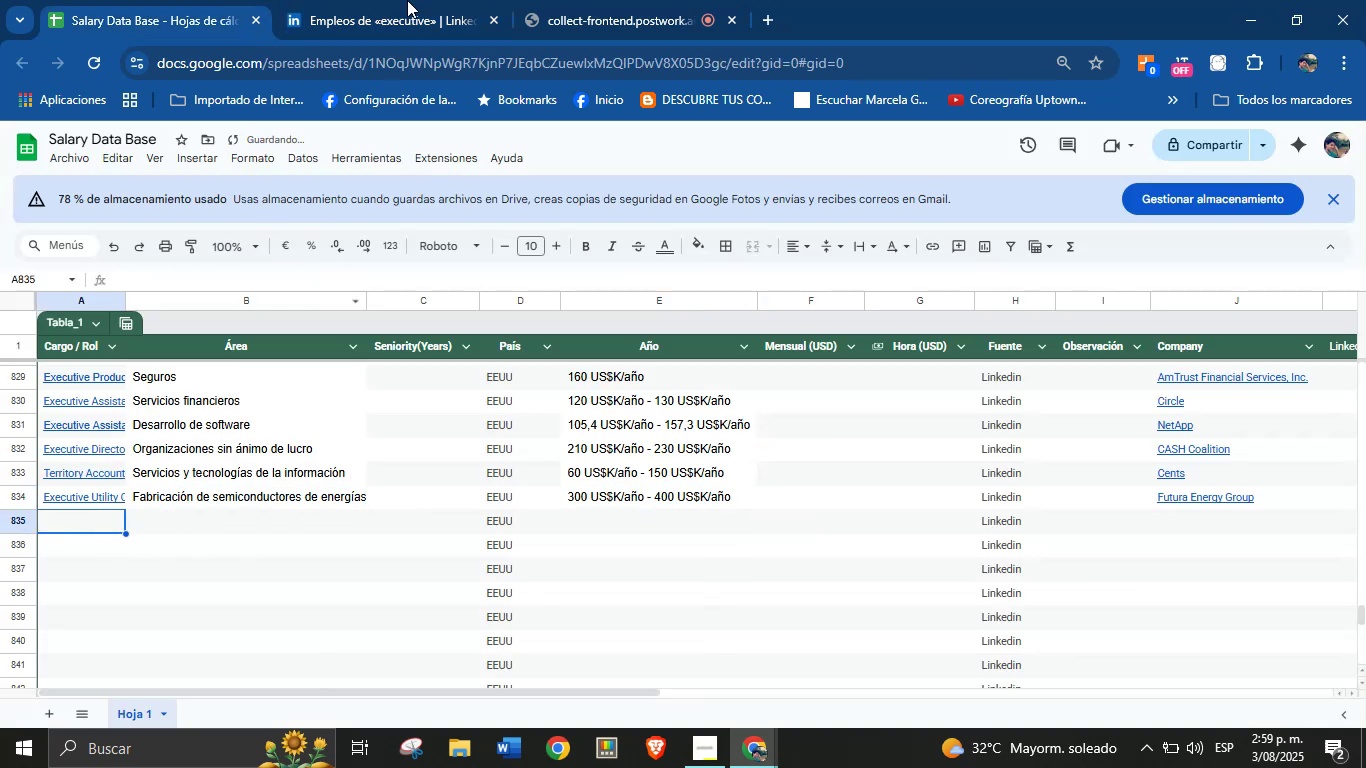 
left_click([400, 0])
 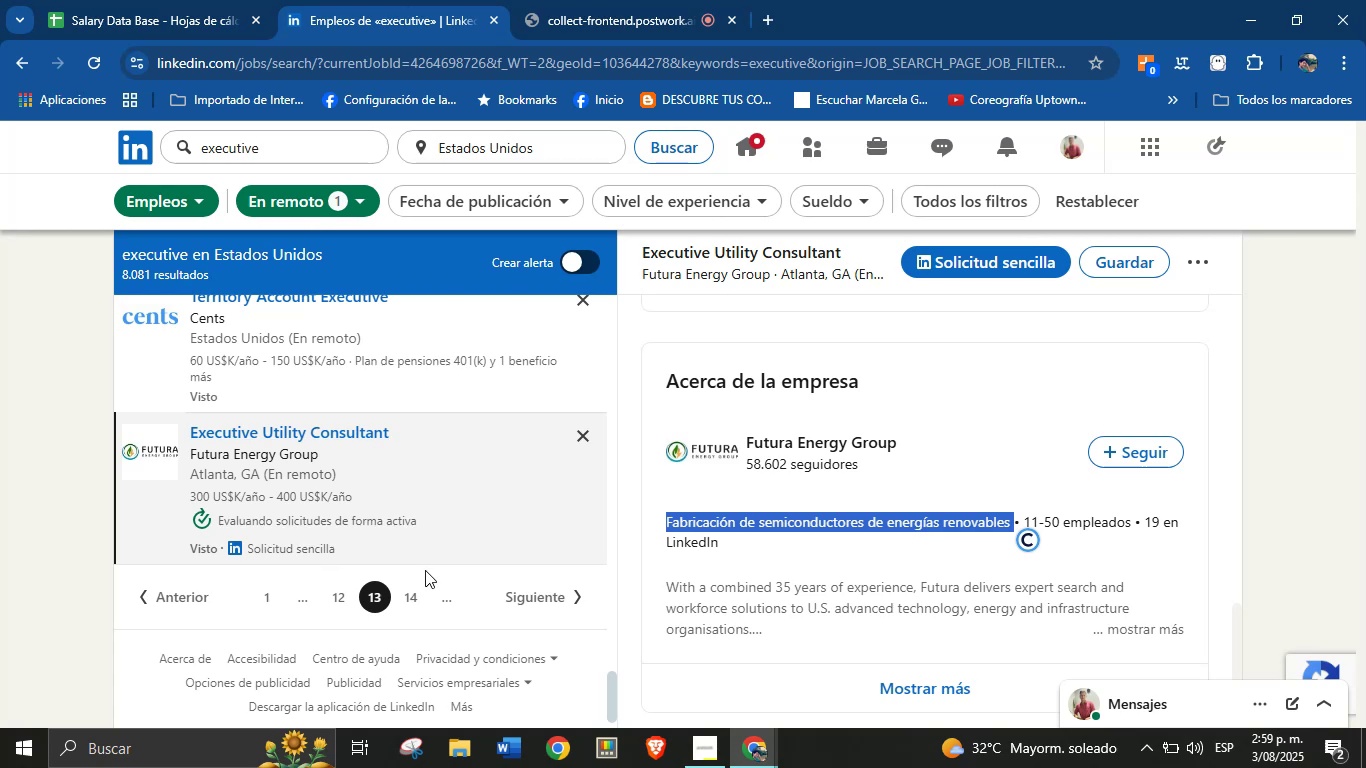 
left_click([409, 605])
 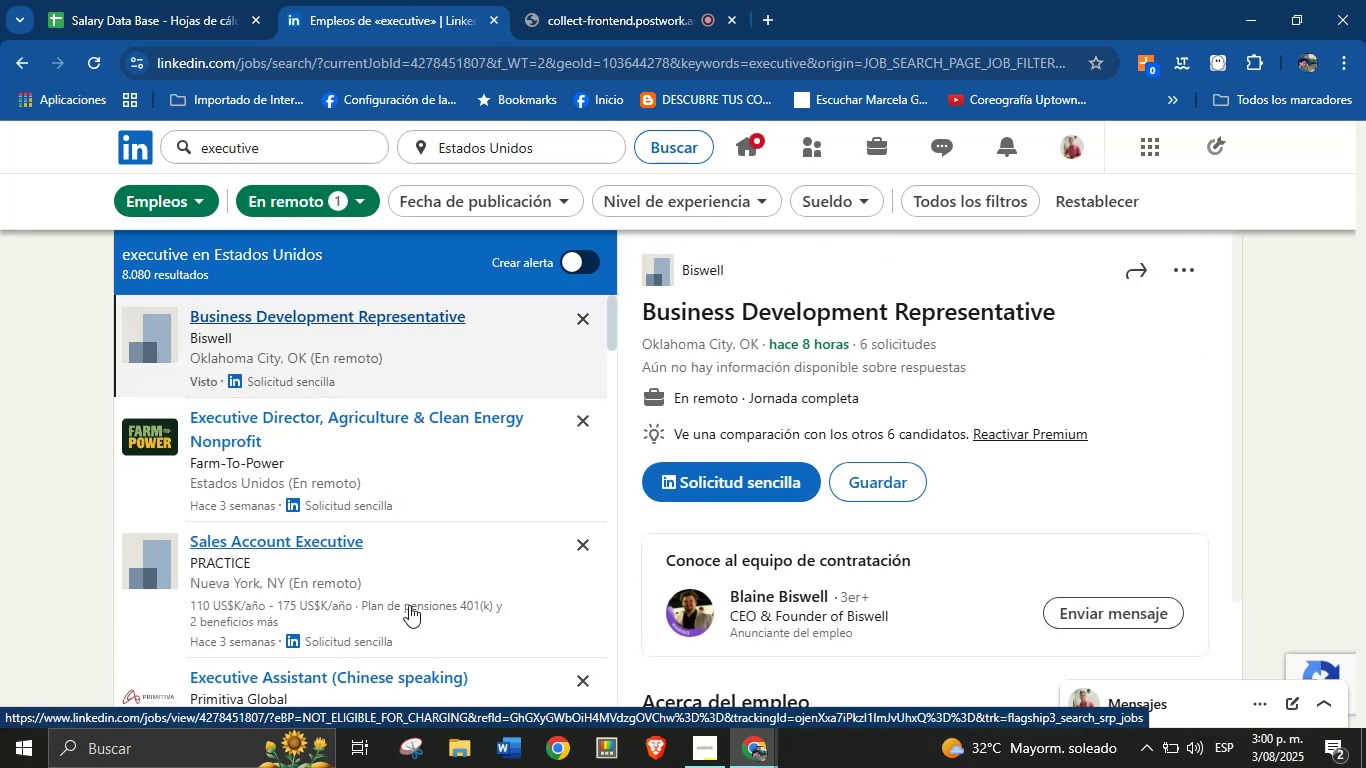 
wait(7.29)
 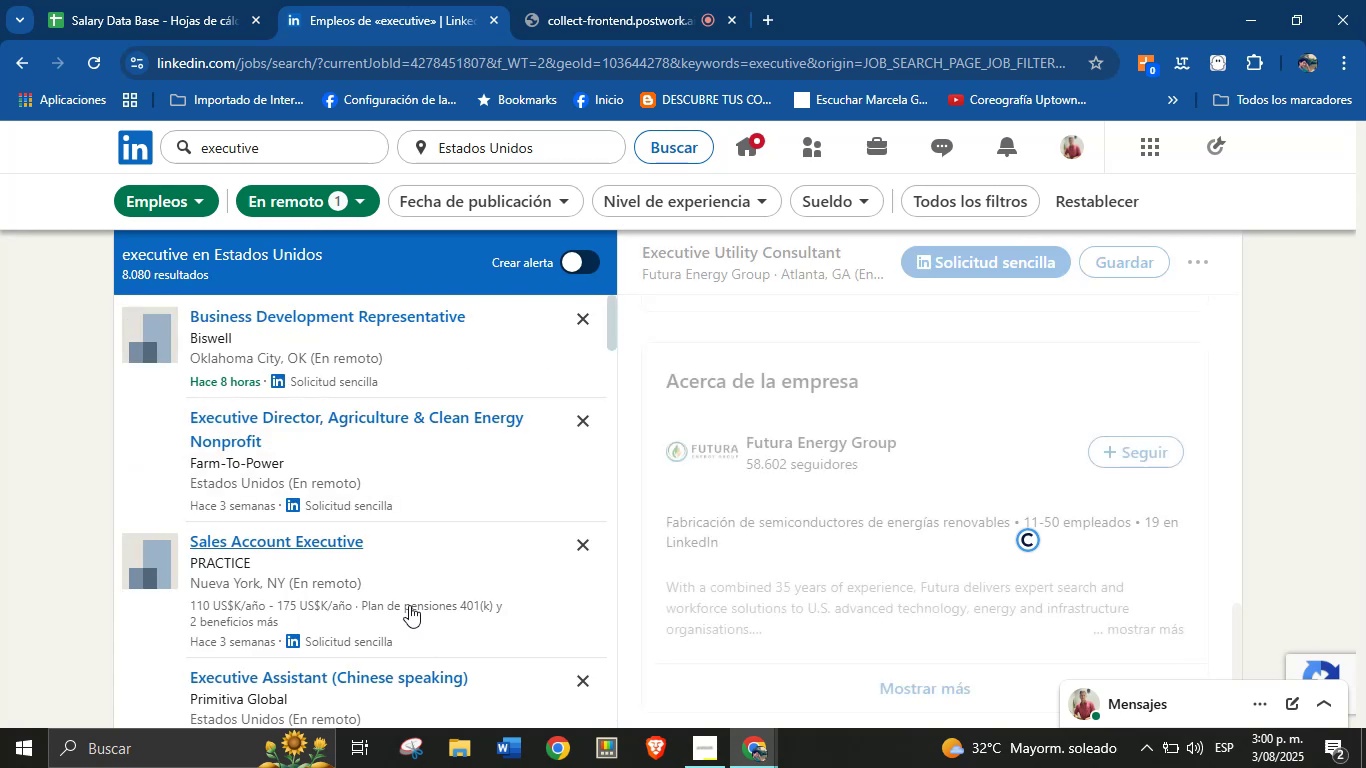 
scroll: coordinate [86, 523], scroll_direction: down, amount: 5.0
 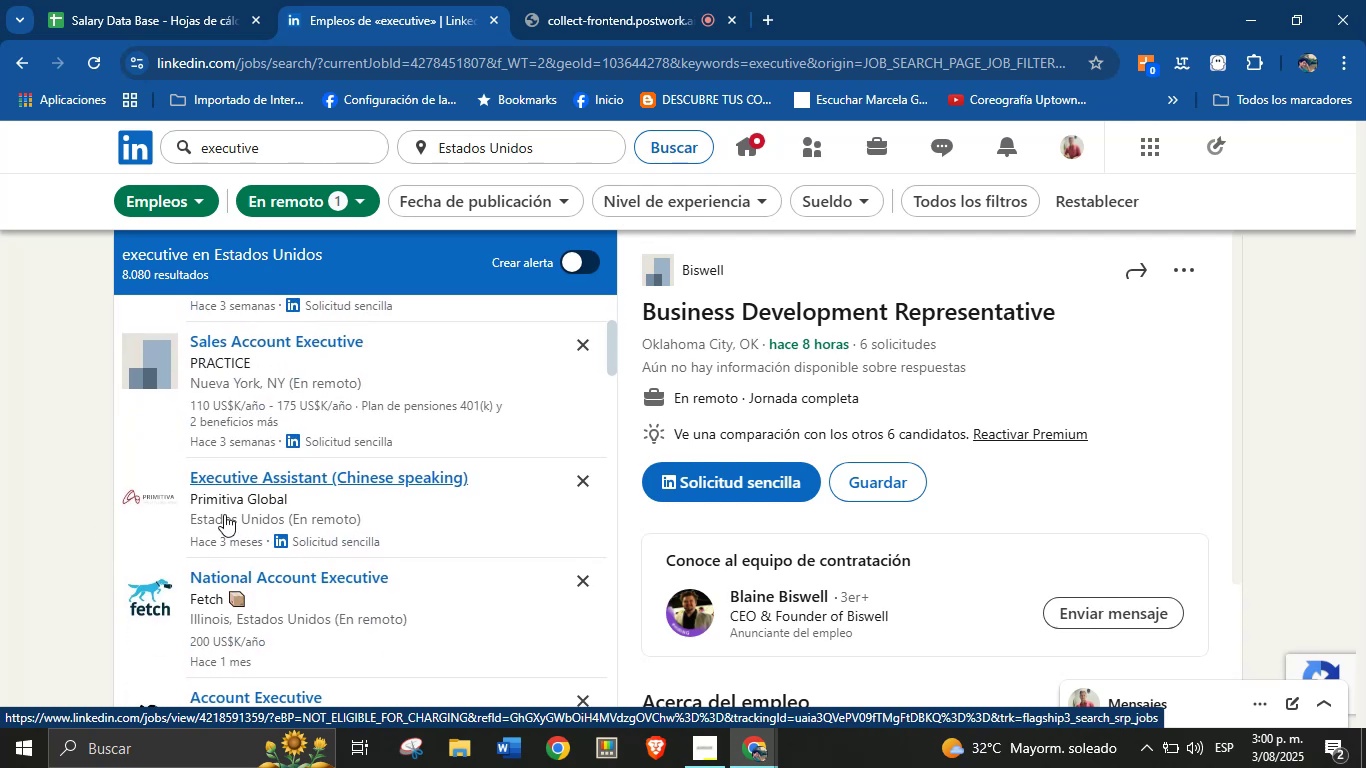 
scroll: coordinate [339, 519], scroll_direction: down, amount: 2.0
 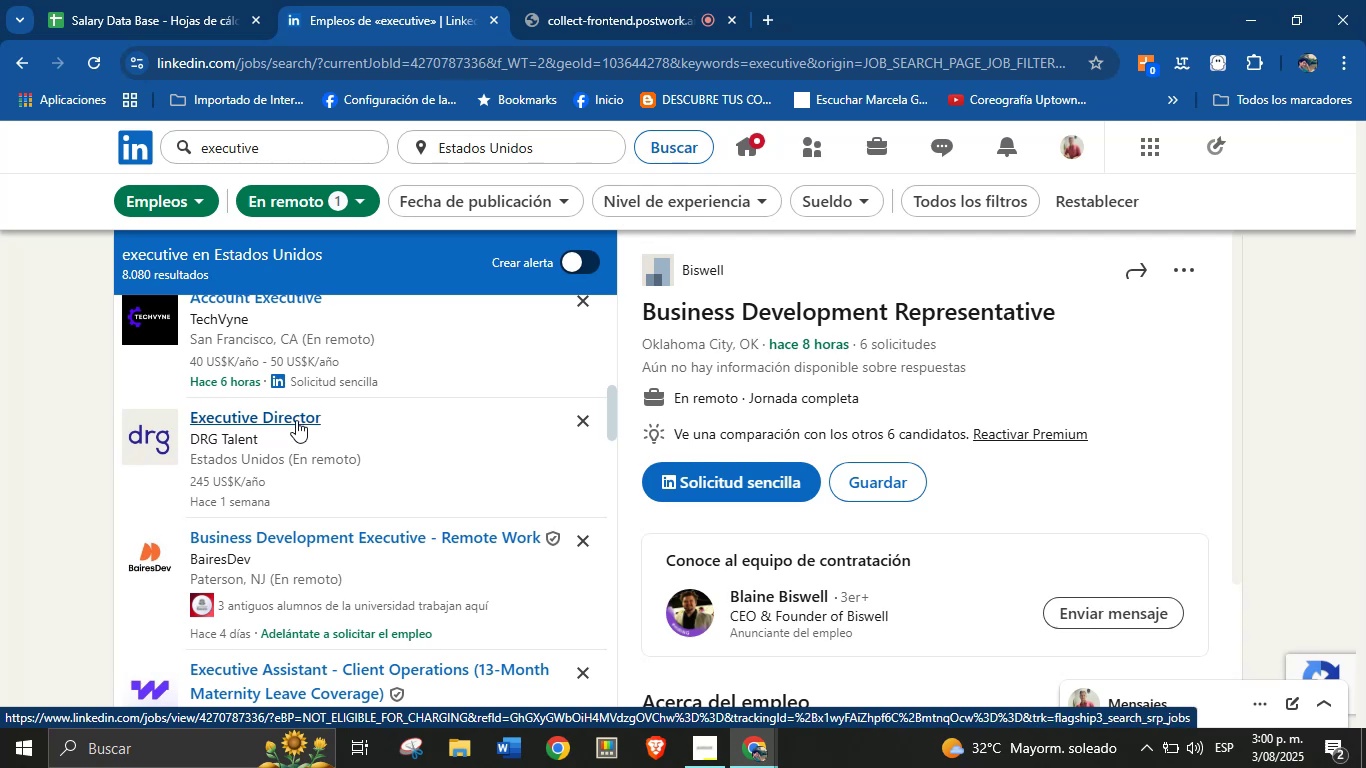 
scroll: coordinate [296, 420], scroll_direction: up, amount: 1.0
 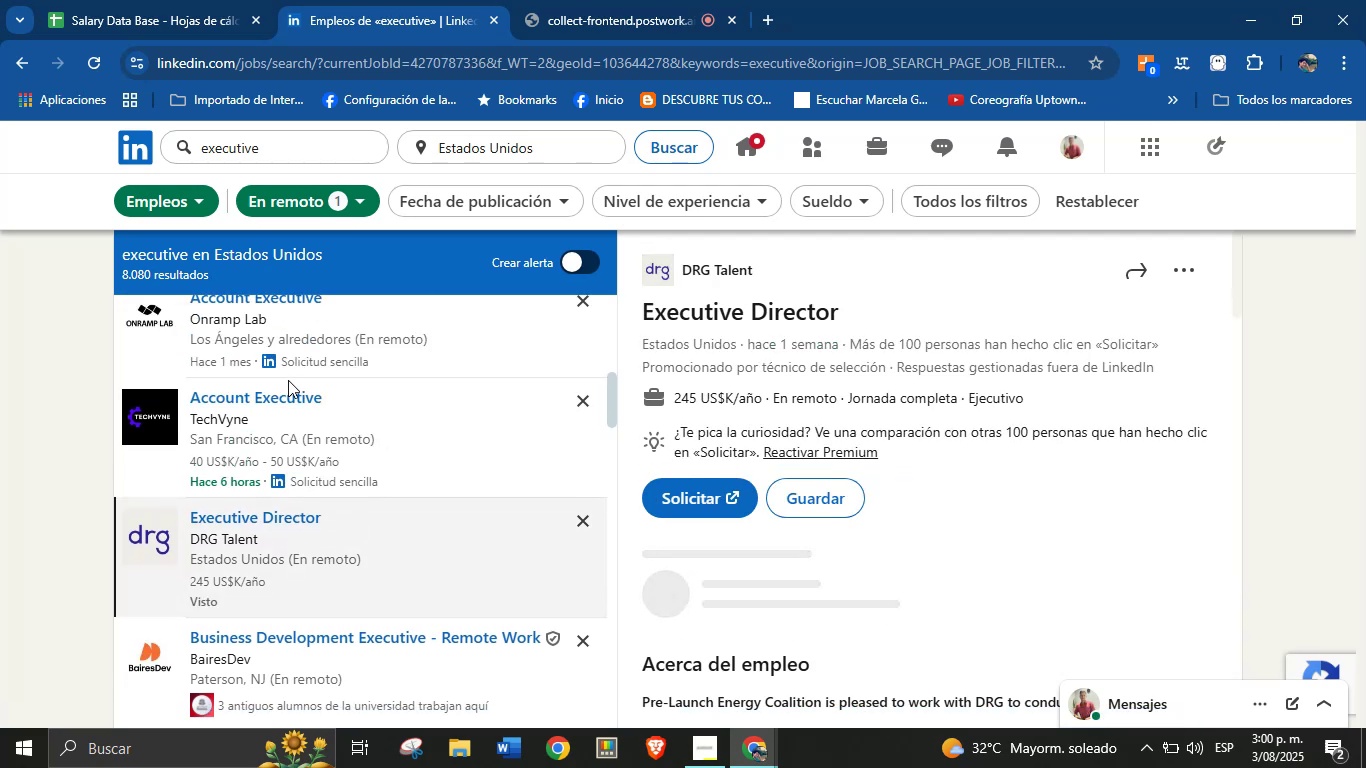 
left_click([279, 392])
 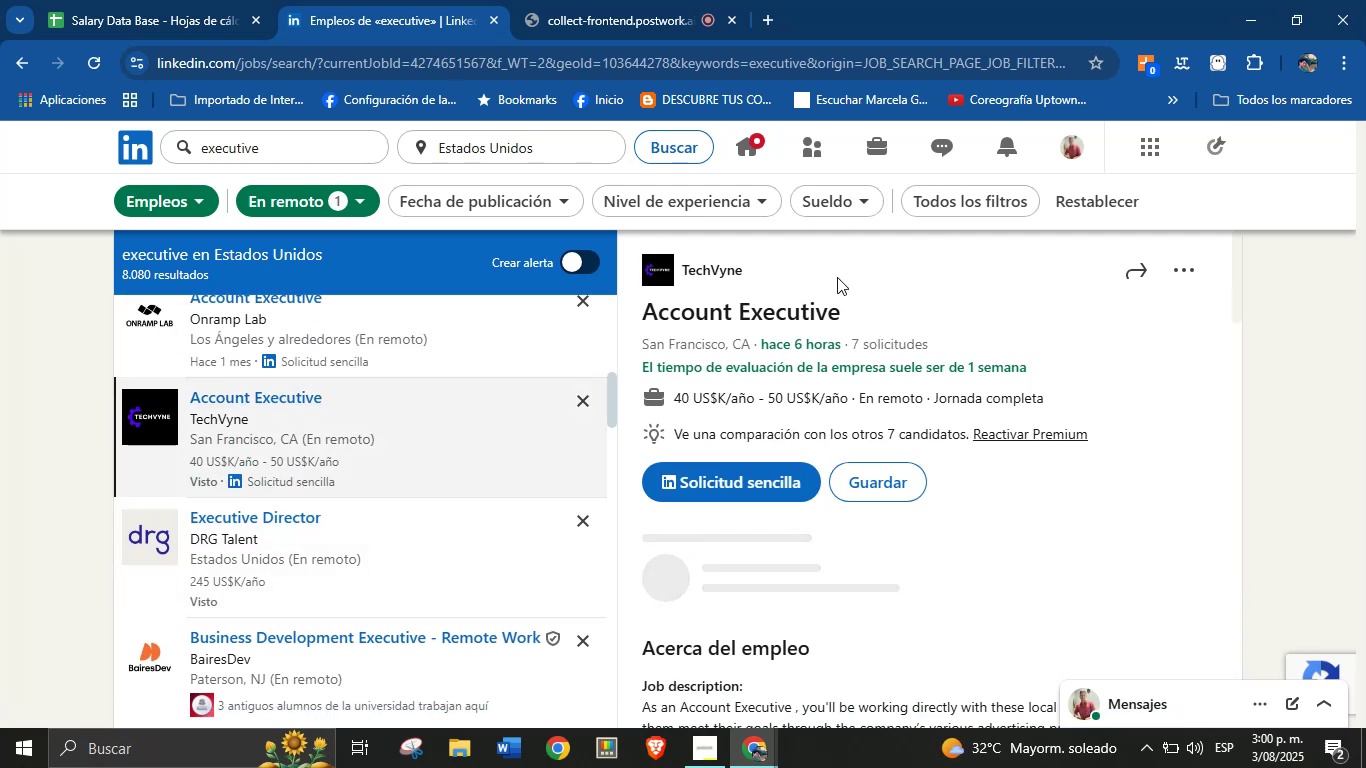 
left_click_drag(start_coordinate=[850, 304], to_coordinate=[649, 314])
 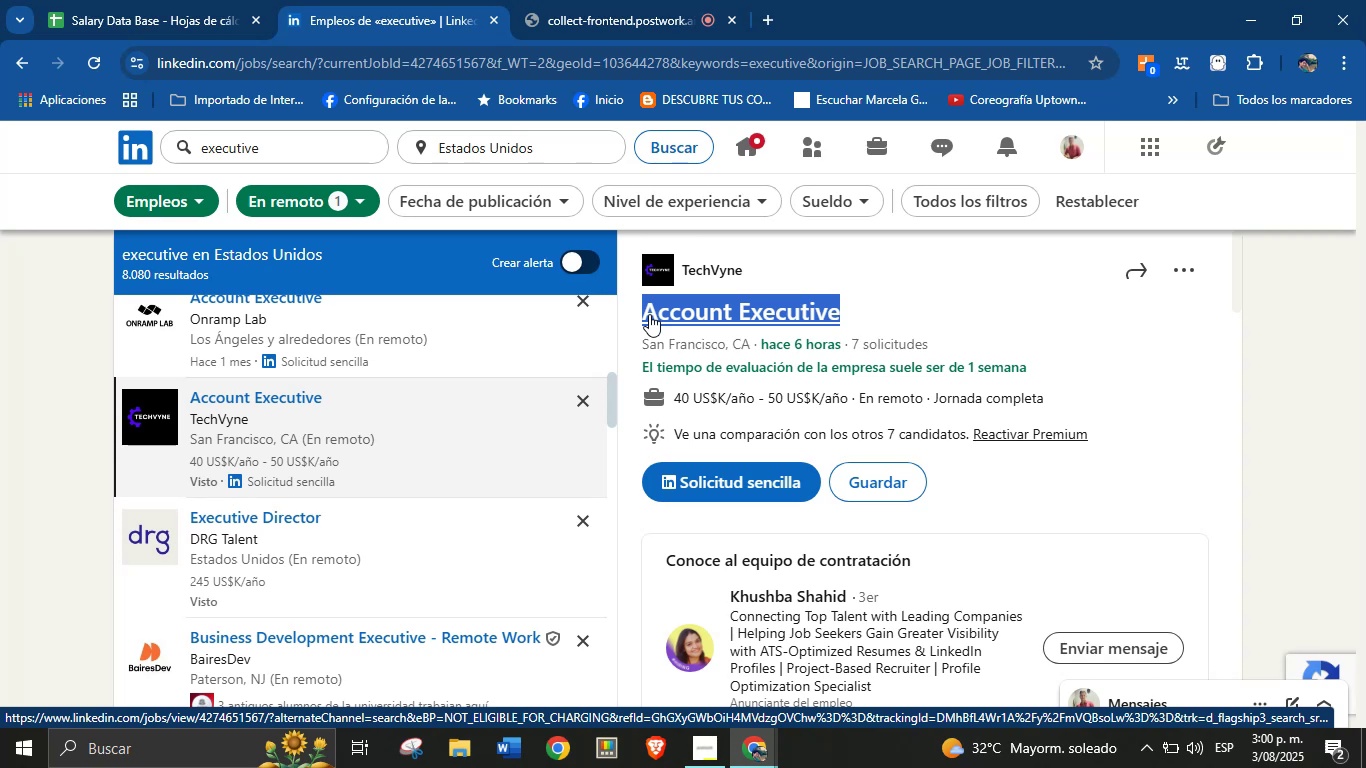 
key(Control+C)
 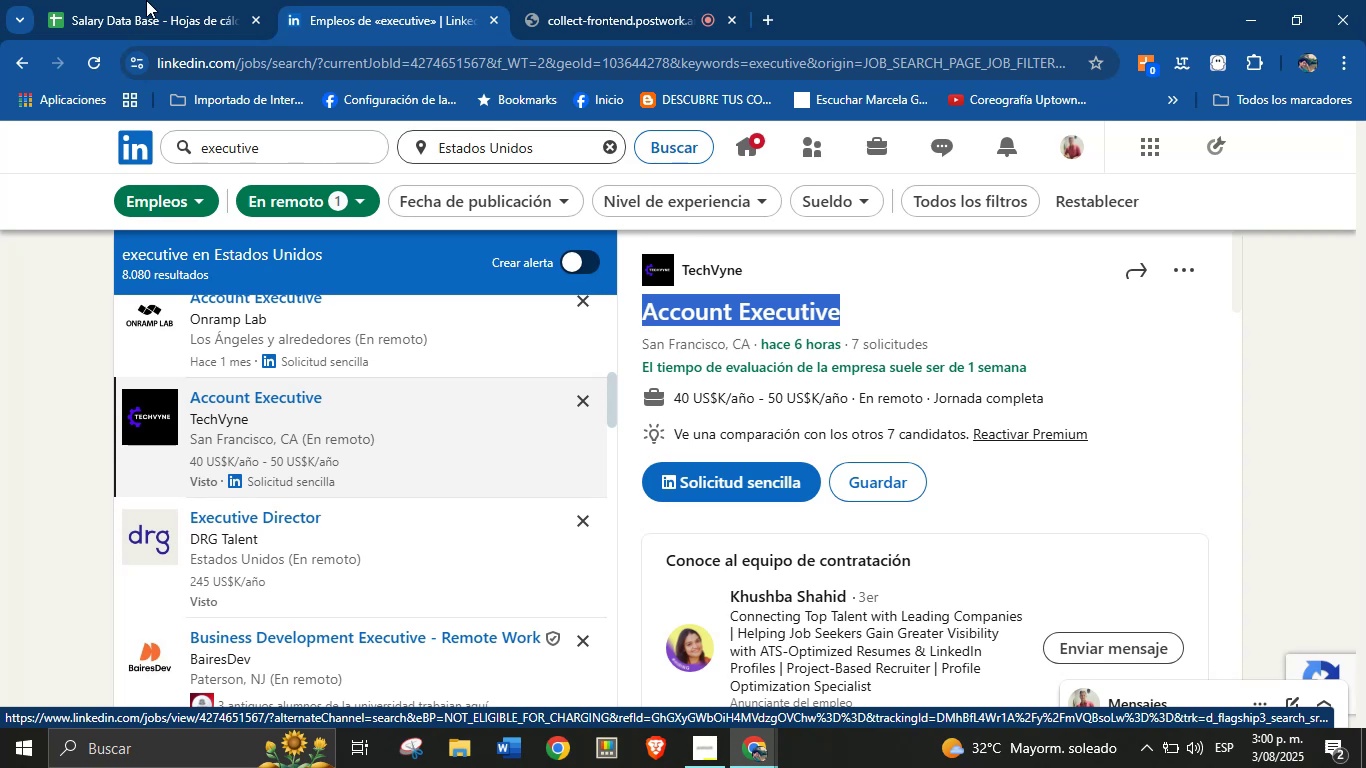 
left_click([137, 0])
 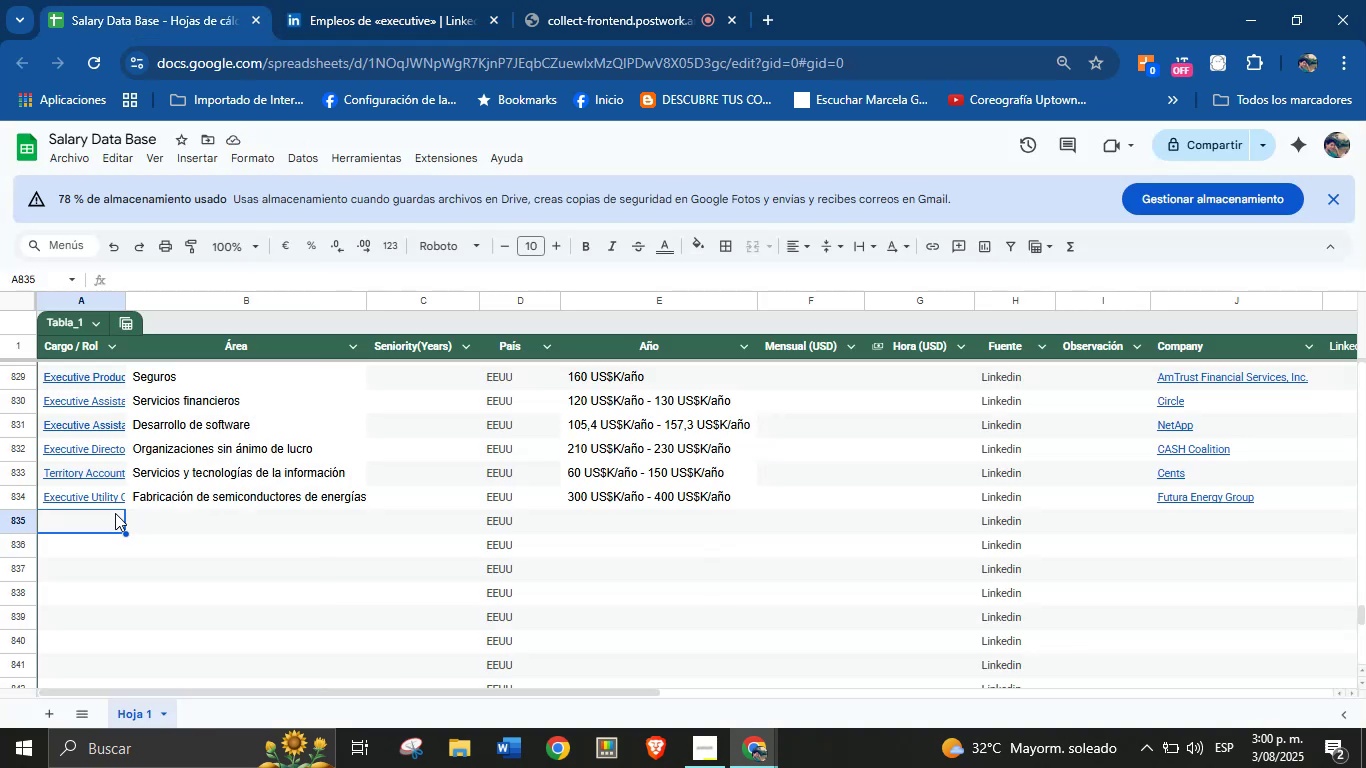 
left_click([101, 518])
 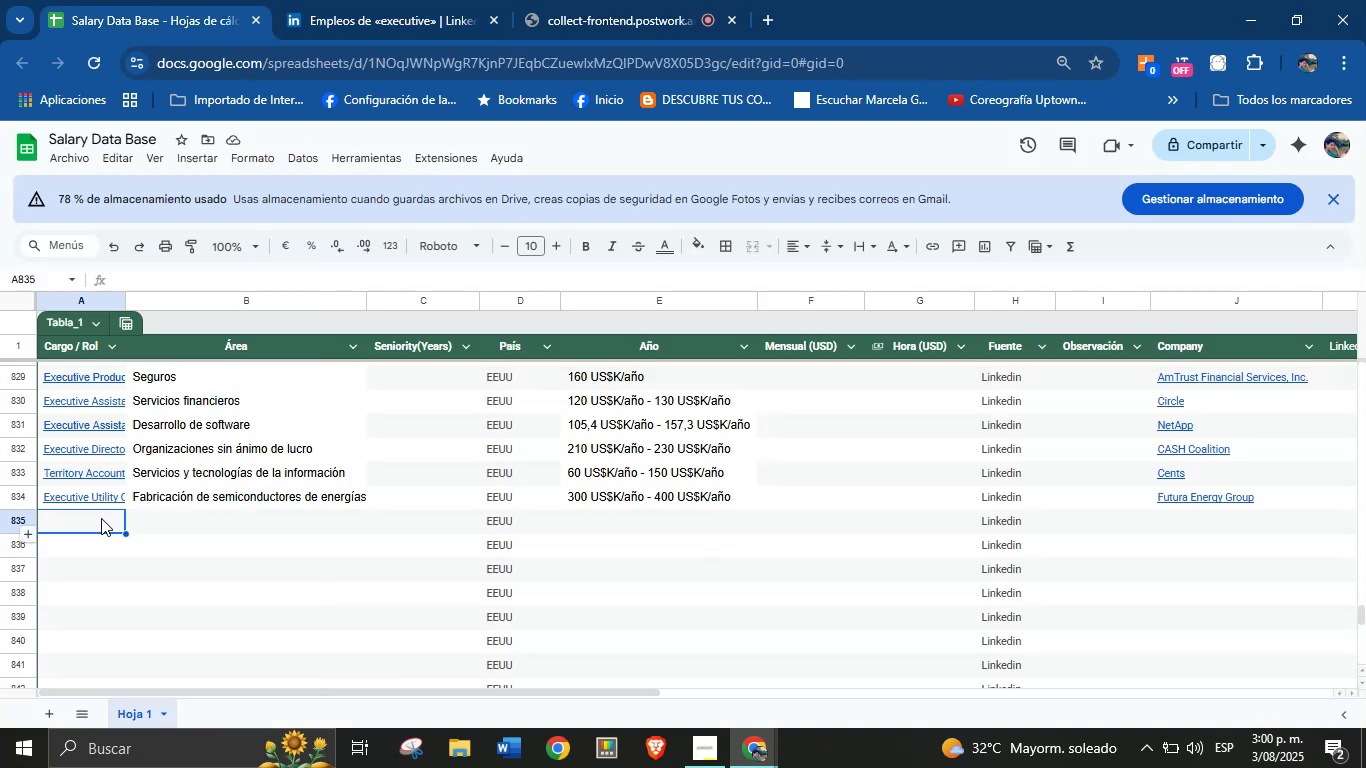 
key(Control+V)
 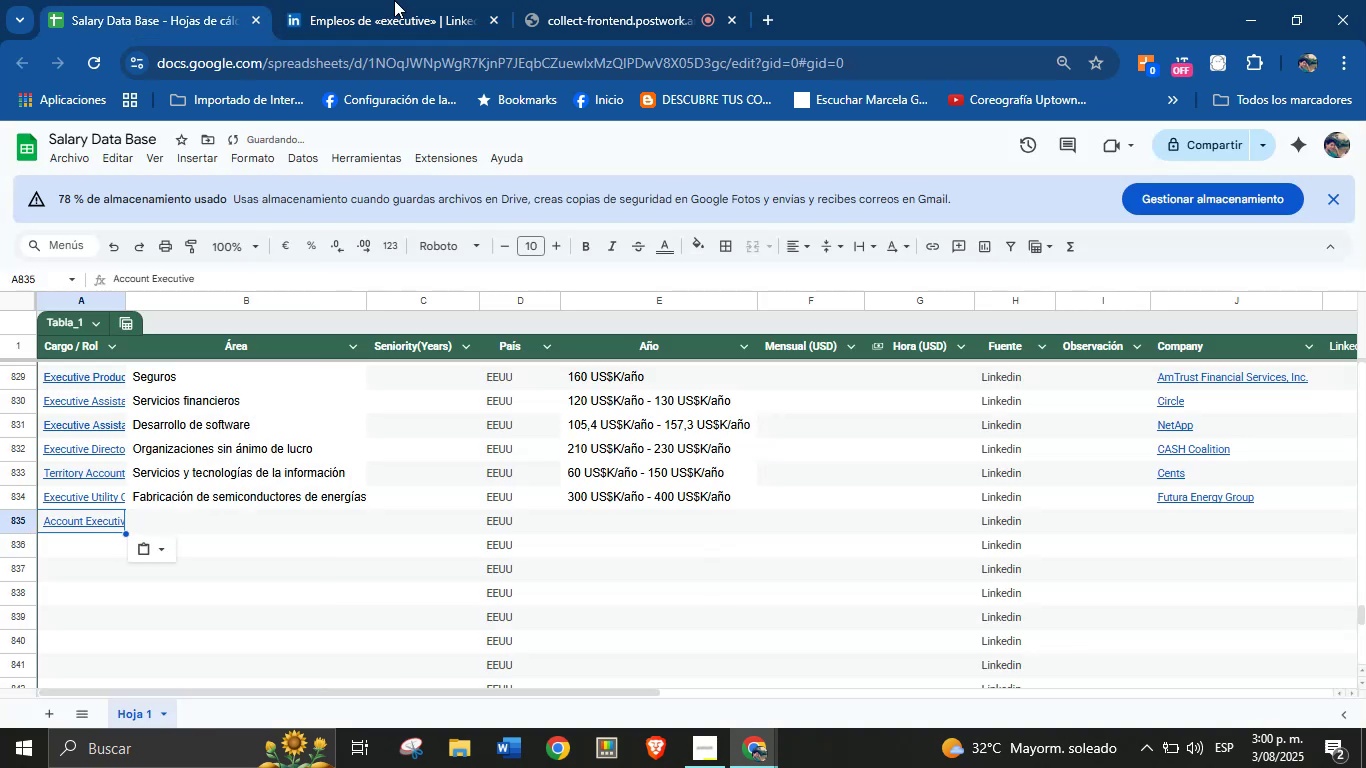 
left_click([409, 0])
 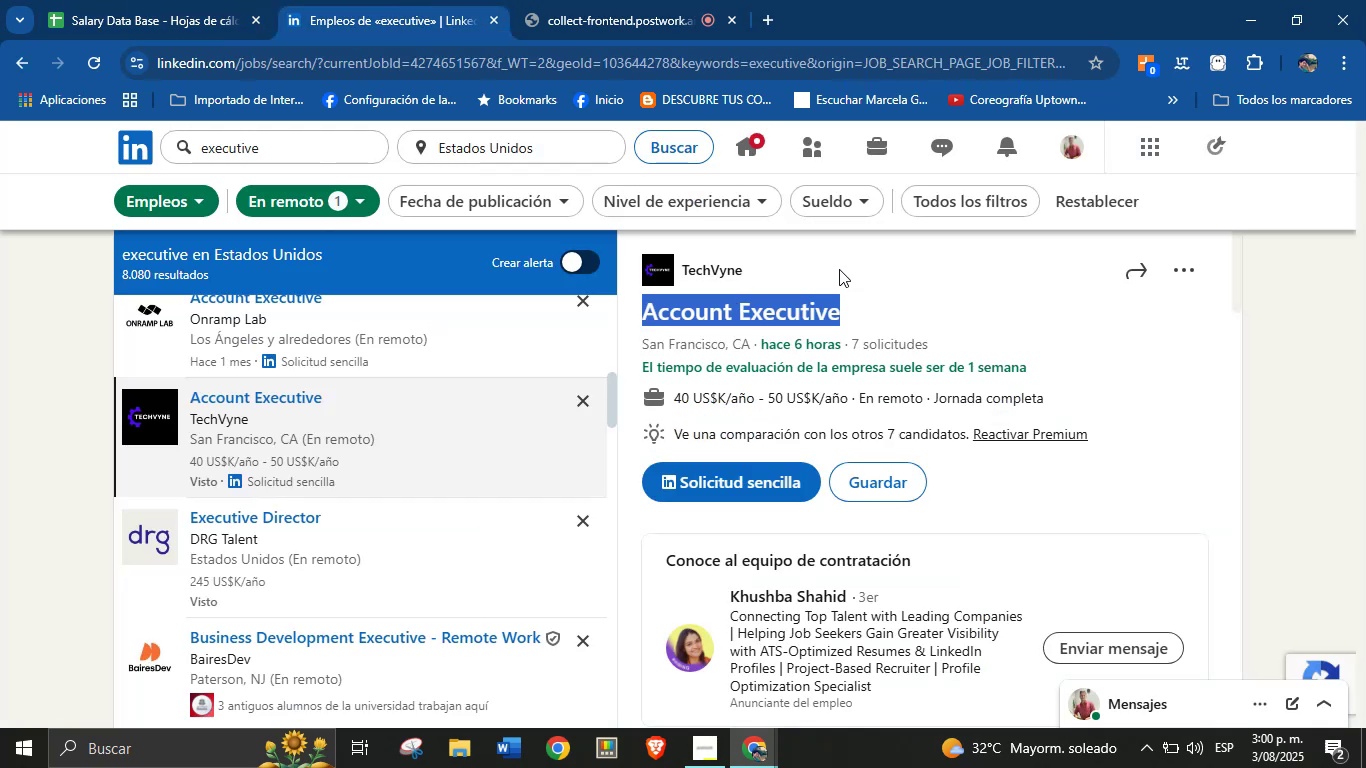 
left_click_drag(start_coordinate=[769, 271], to_coordinate=[684, 274])
 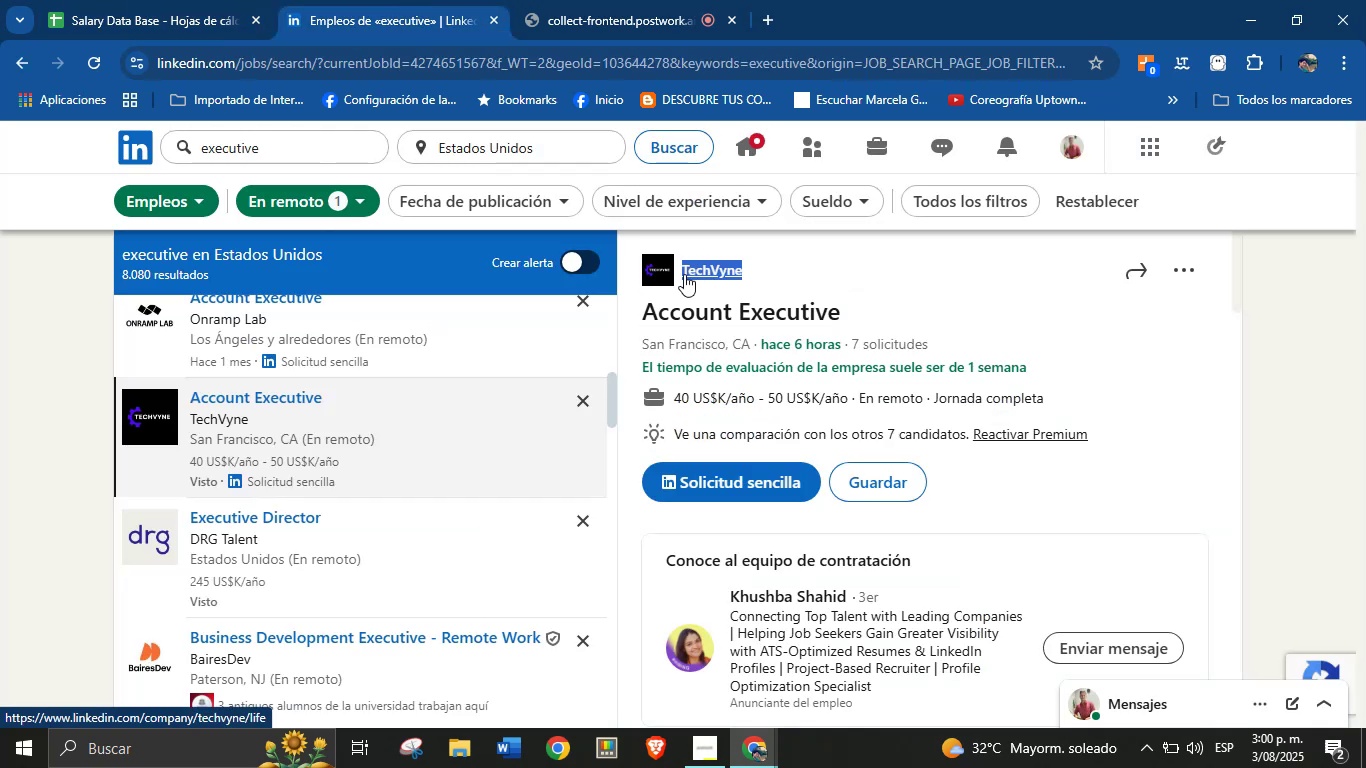 
key(Control+C)
 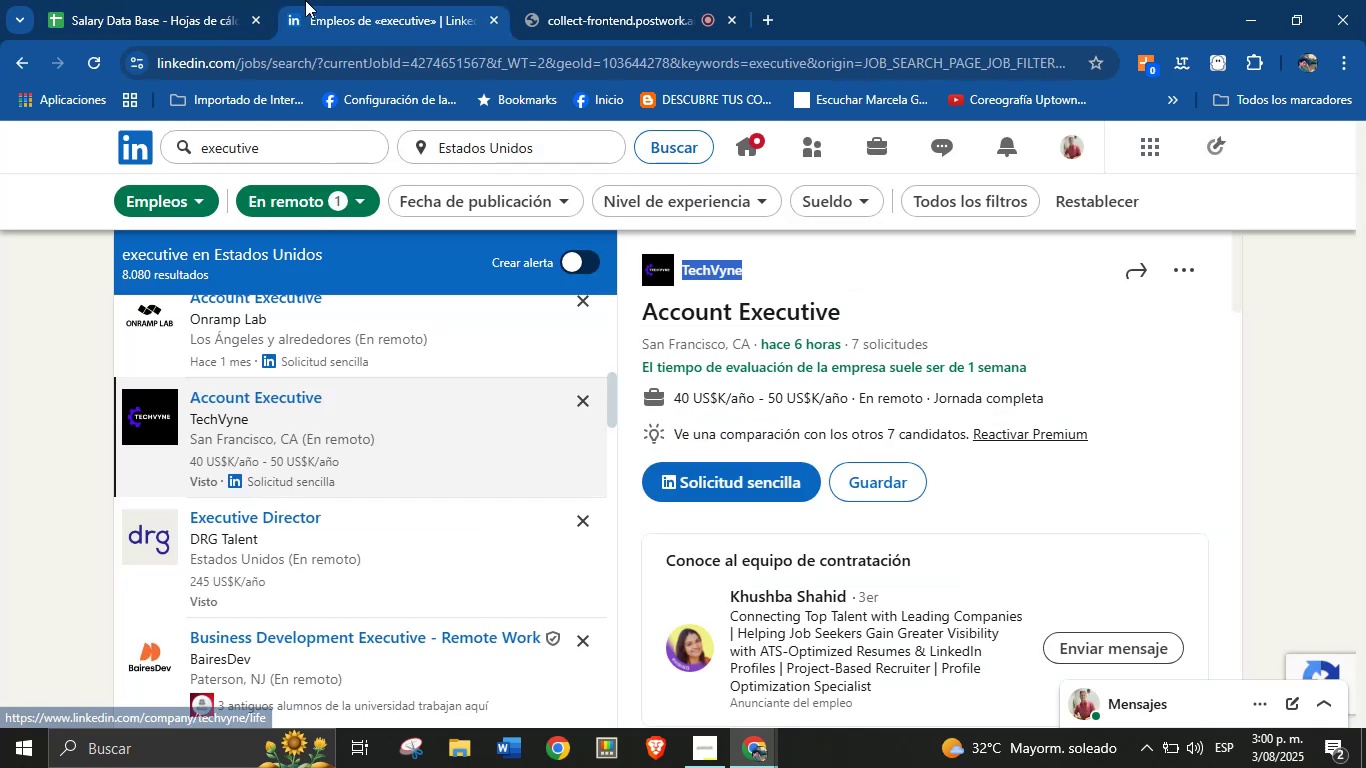 
left_click([265, 0])
 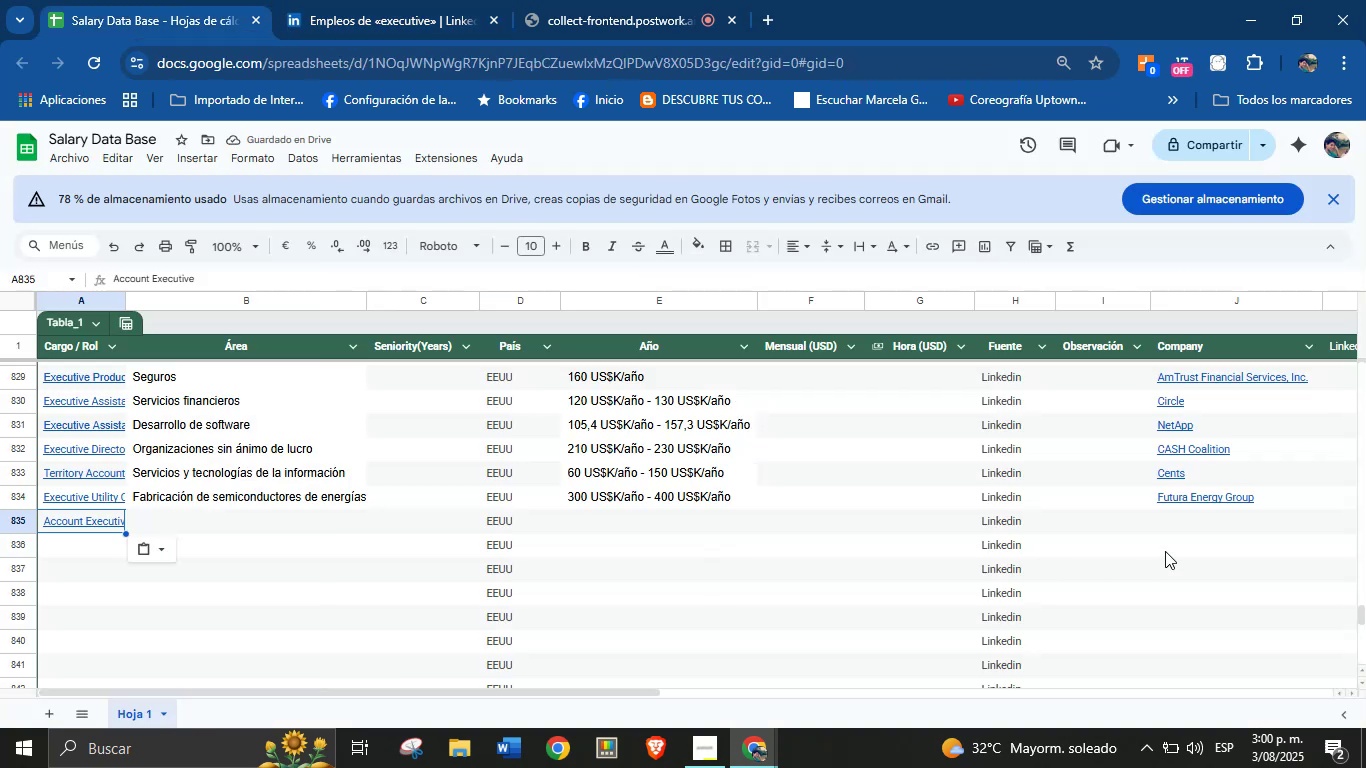 
left_click_drag(start_coordinate=[1165, 540], to_coordinate=[1166, 535])
 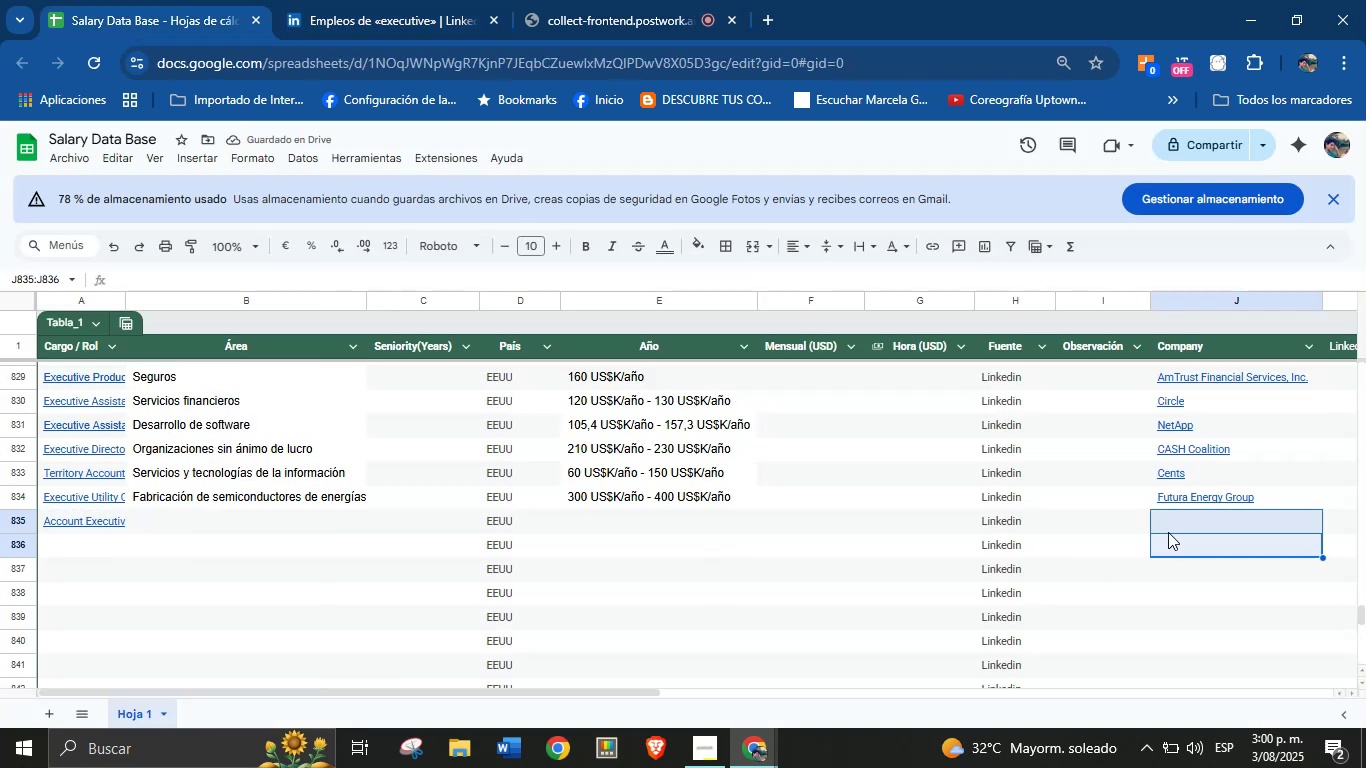 
left_click([1168, 532])
 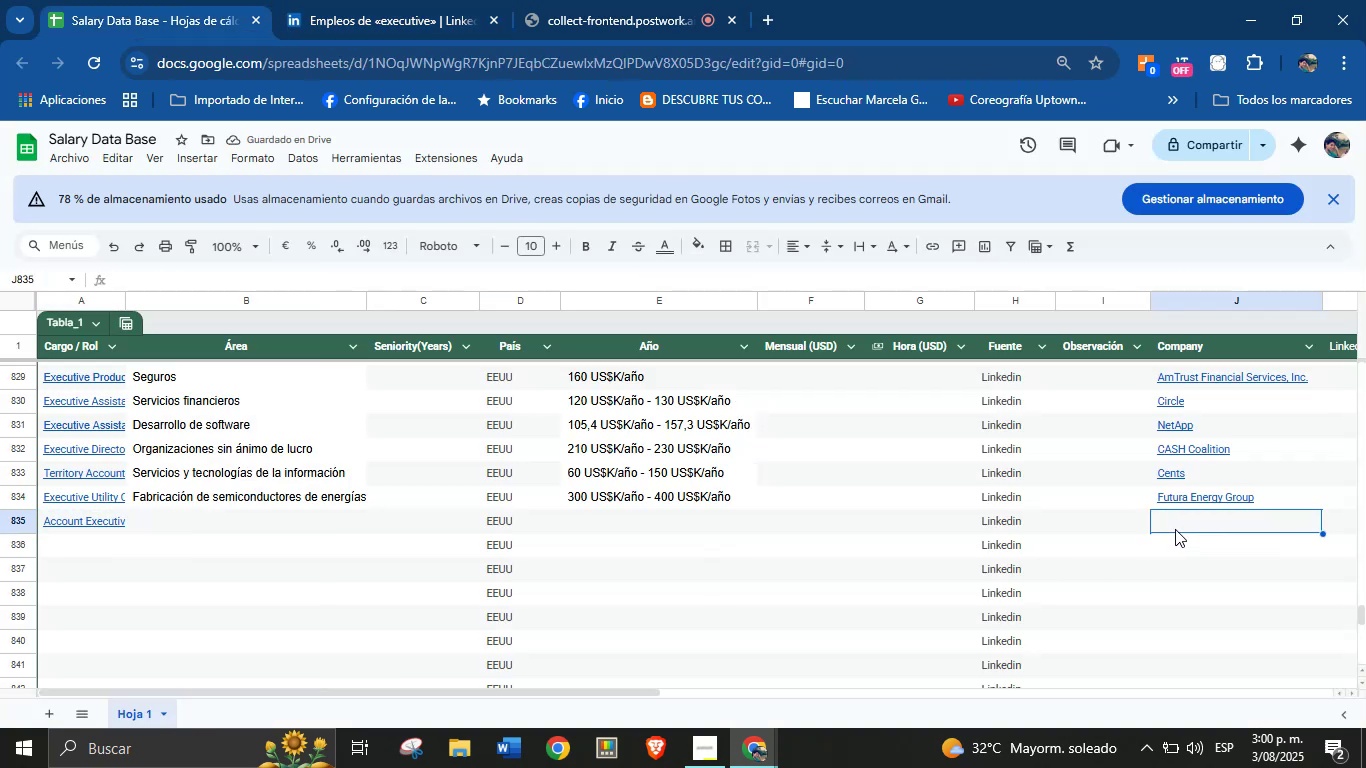 
key(Control+V)
 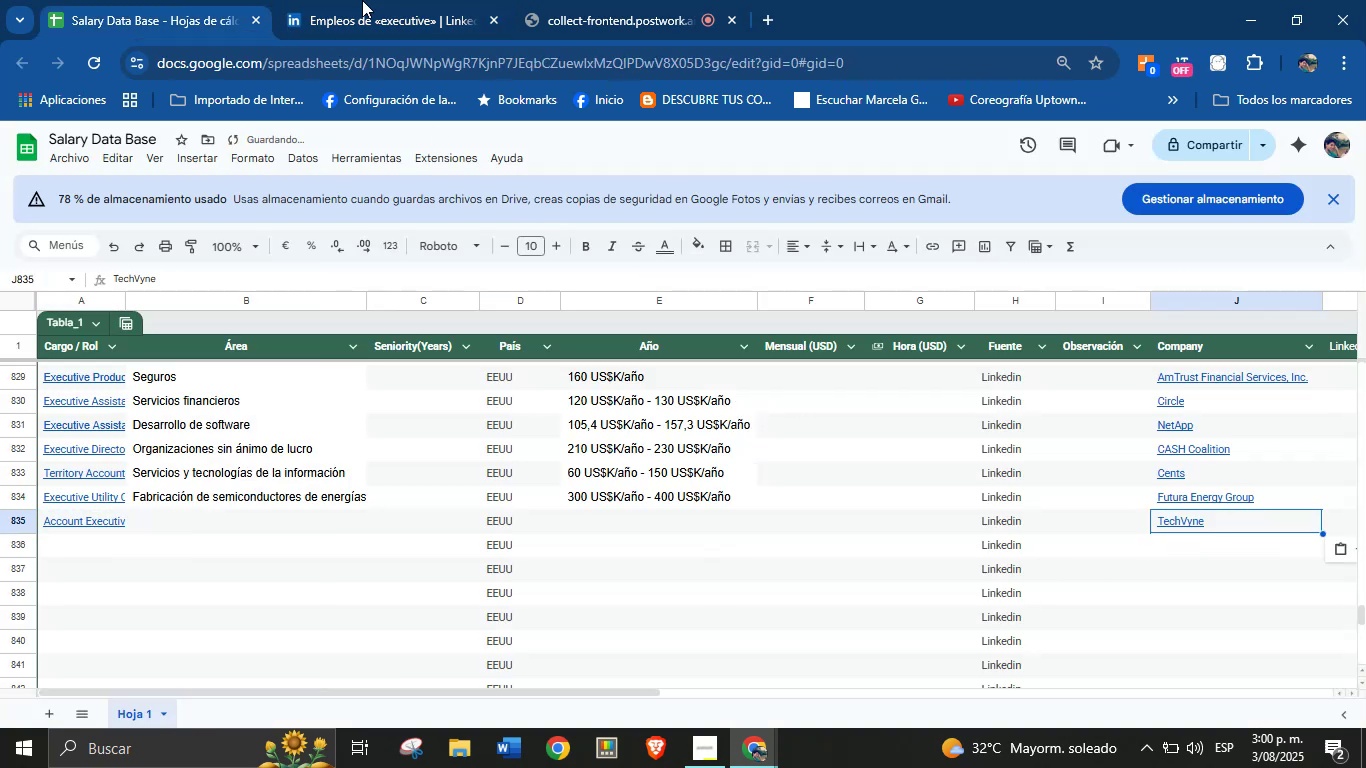 
left_click([365, 0])
 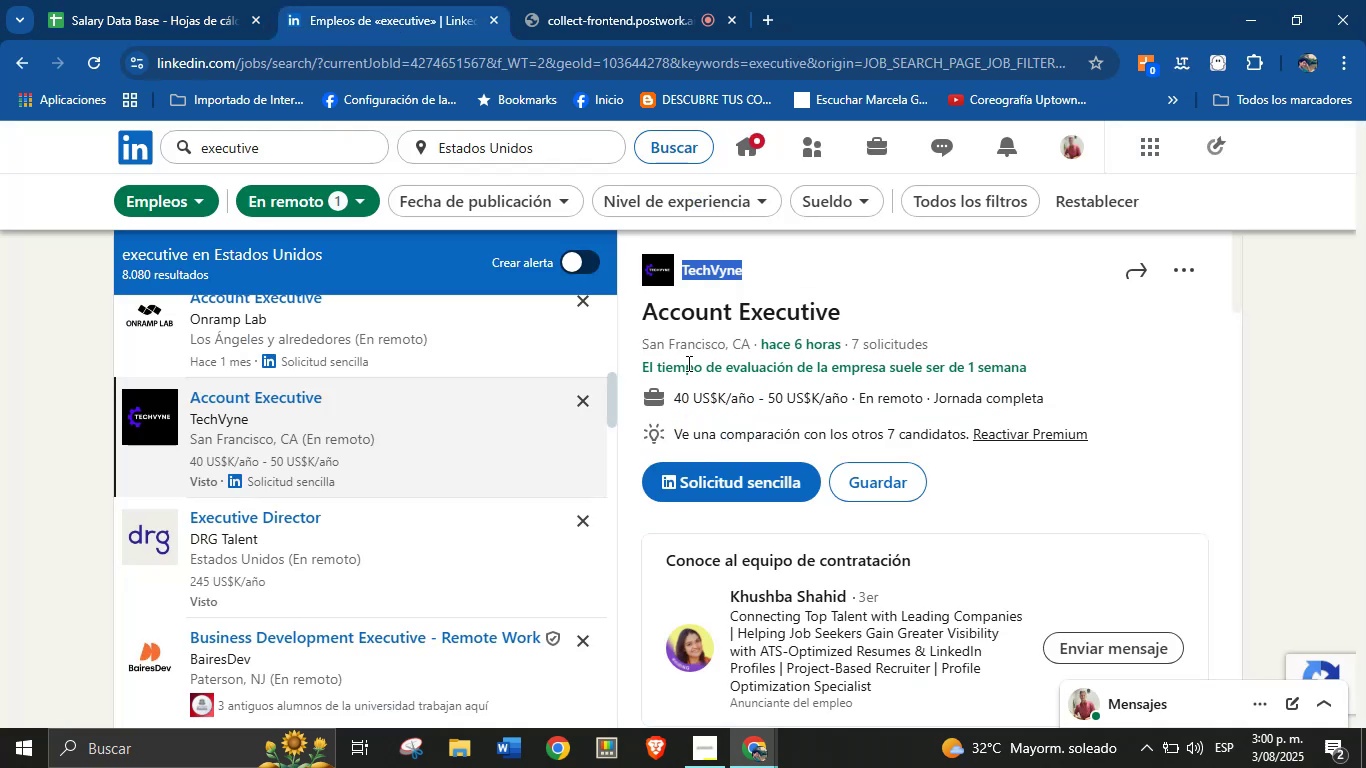 
left_click_drag(start_coordinate=[672, 394], to_coordinate=[851, 404])
 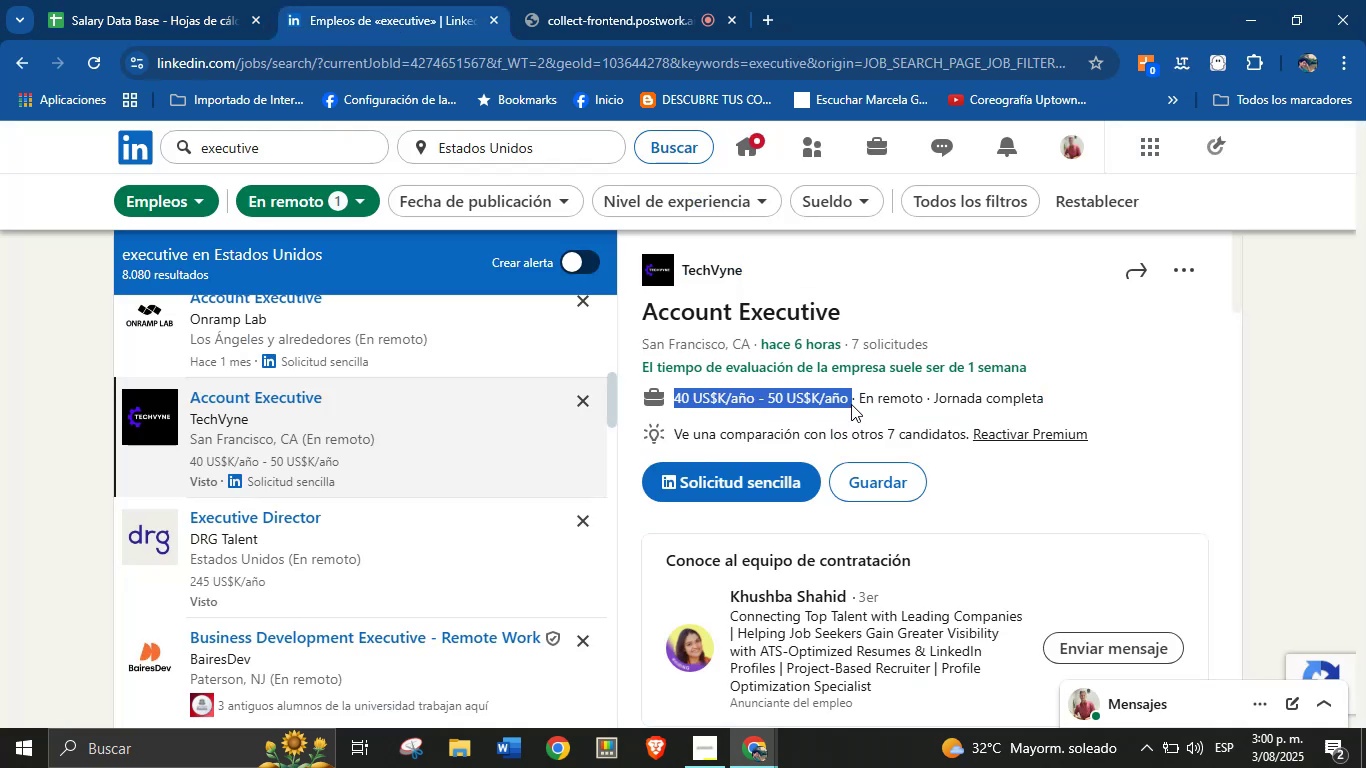 
key(Control+C)
 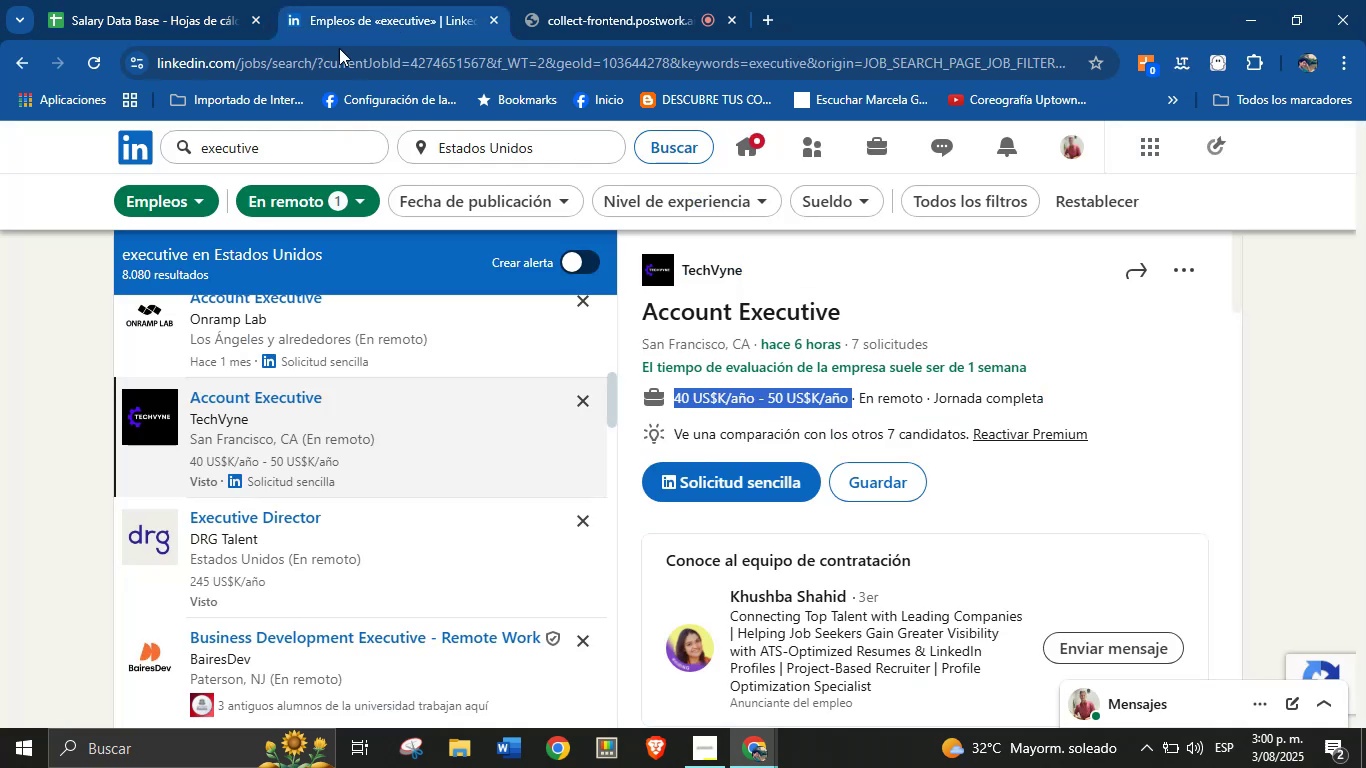 
left_click([195, 0])
 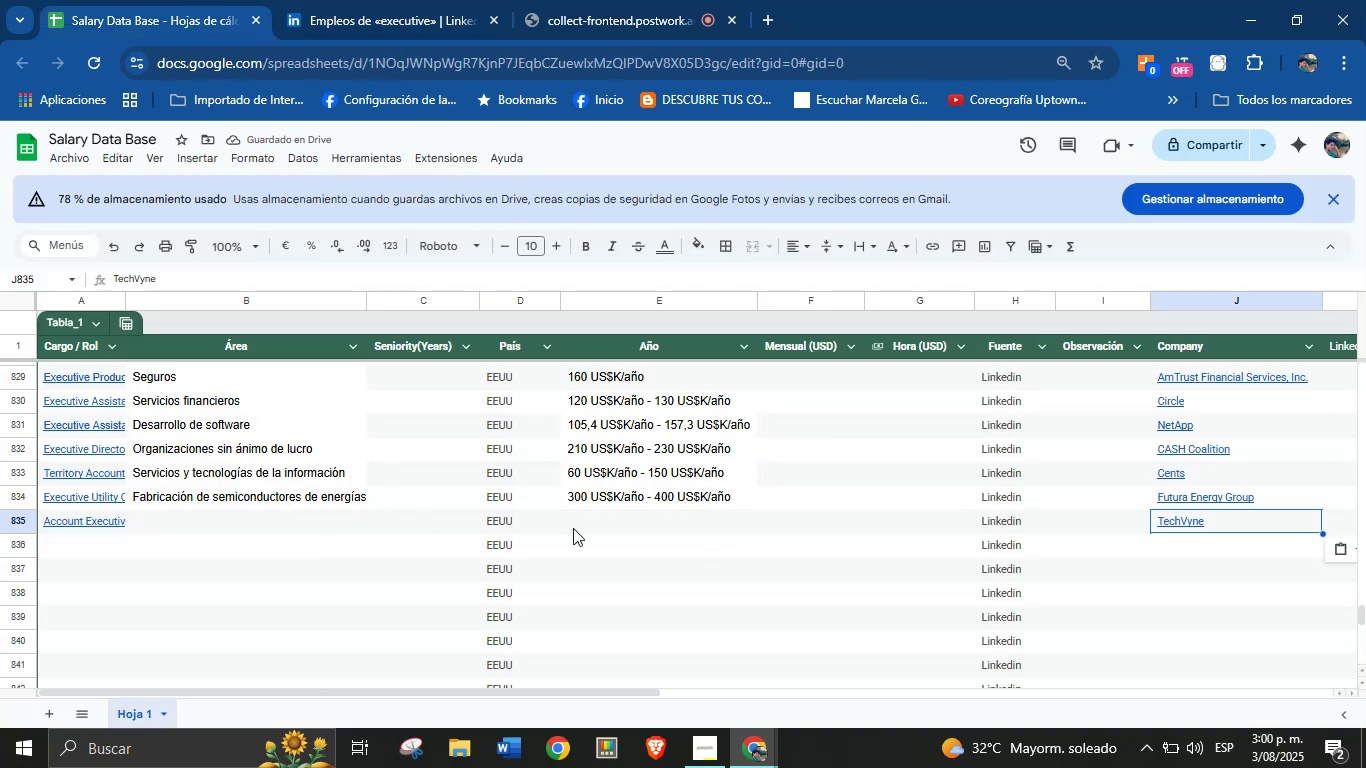 
left_click([612, 517])
 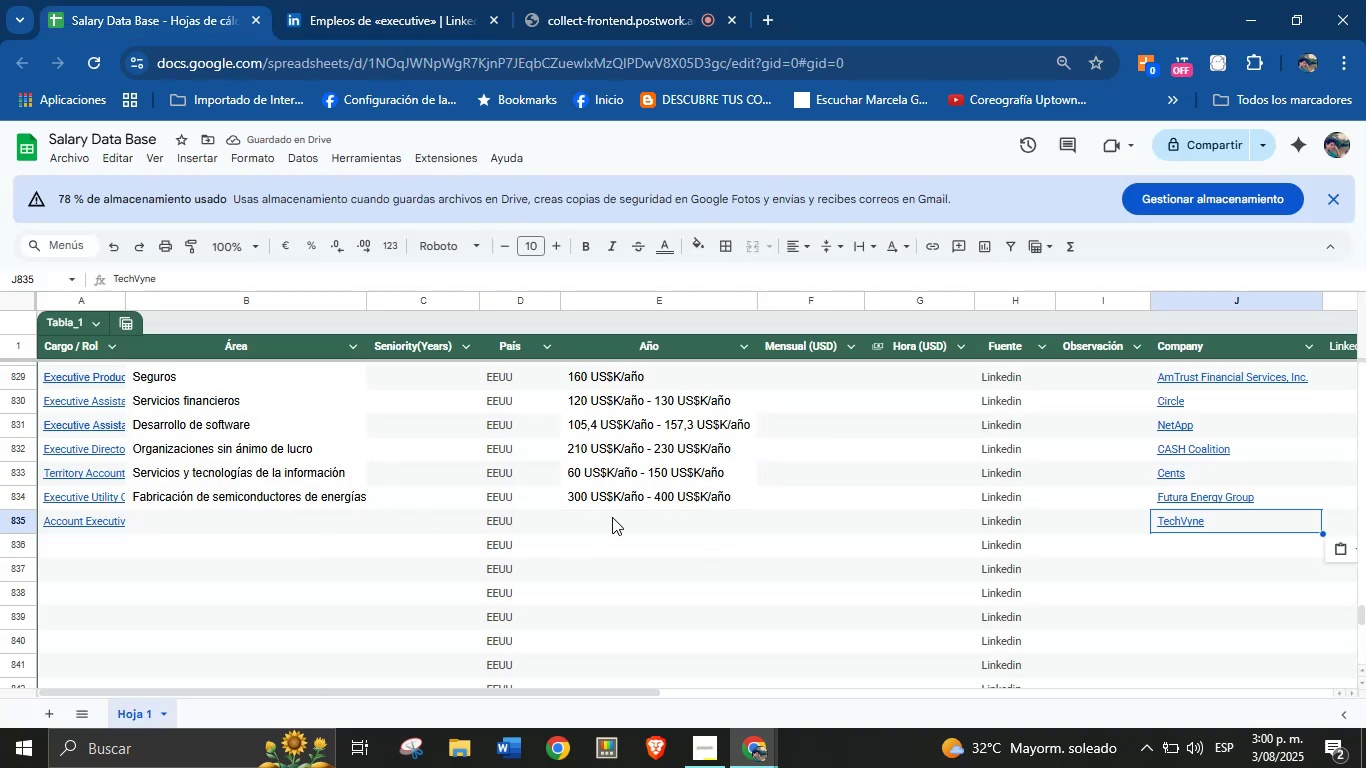 
key(Control+V)
 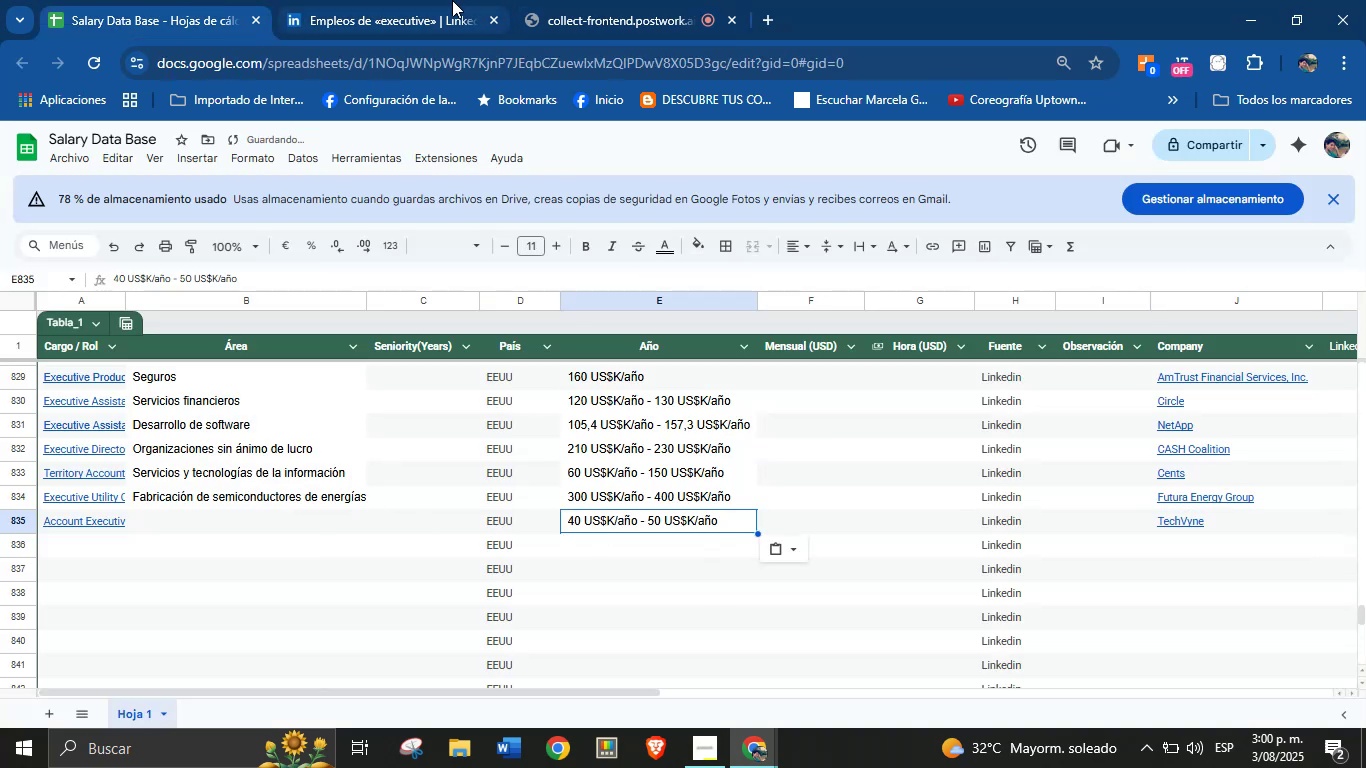 
scroll: coordinate [834, 547], scroll_direction: down, amount: 28.0
 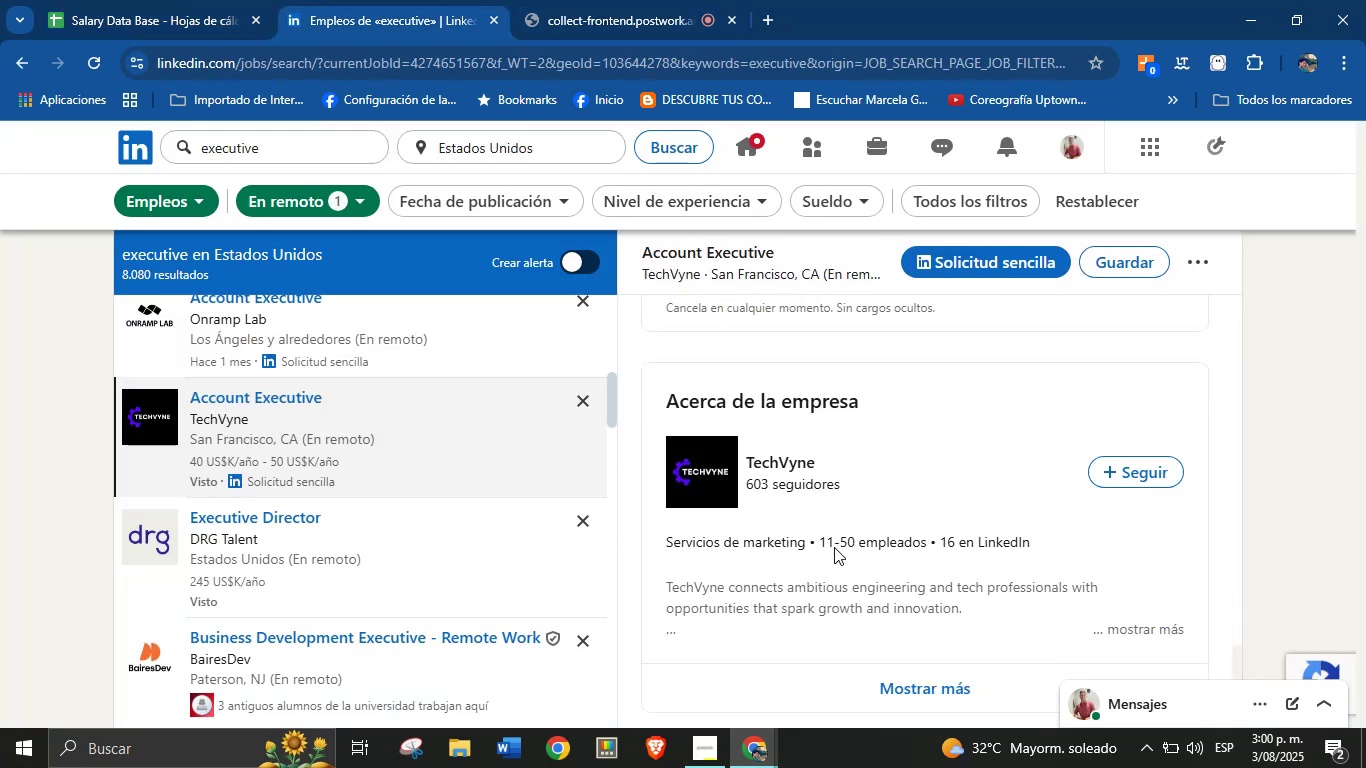 
scroll: coordinate [834, 547], scroll_direction: up, amount: 2.0
 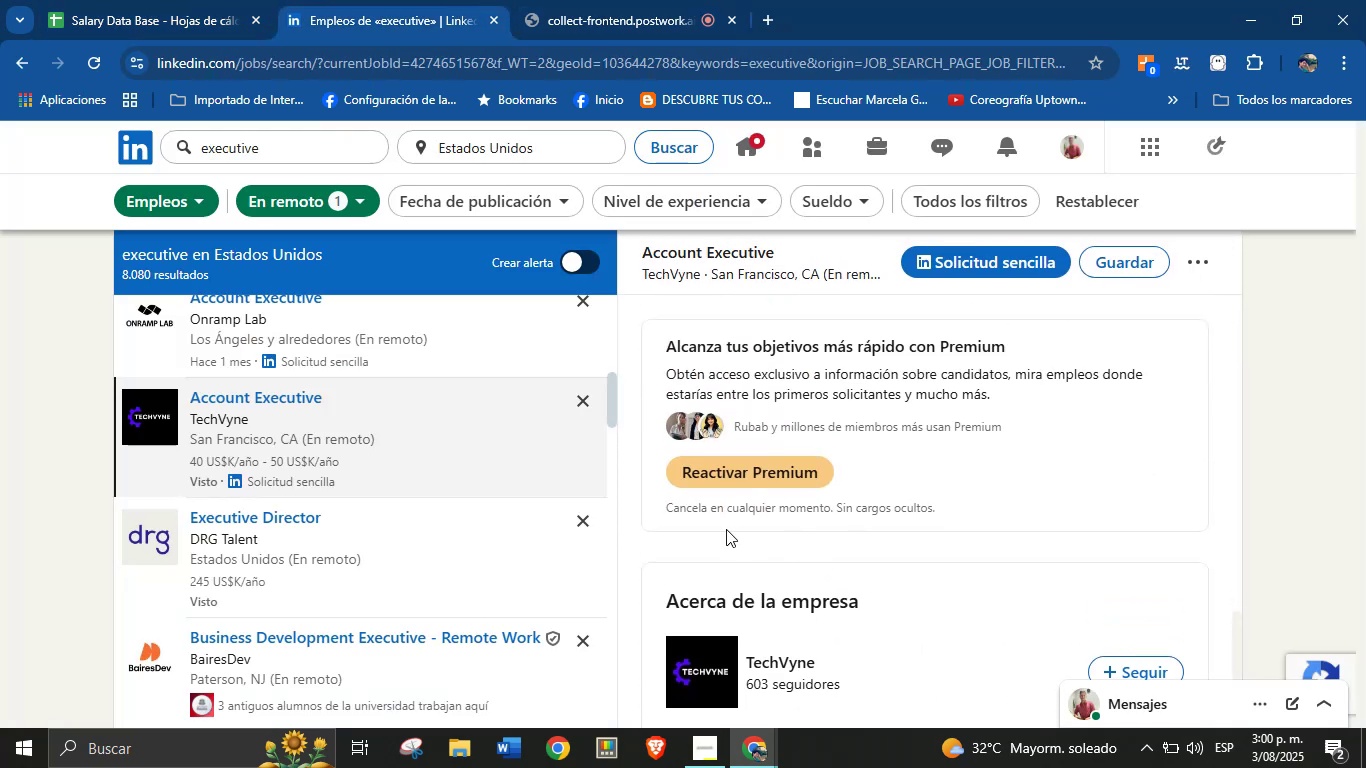 
scroll: coordinate [707, 529], scroll_direction: down, amount: 3.0
 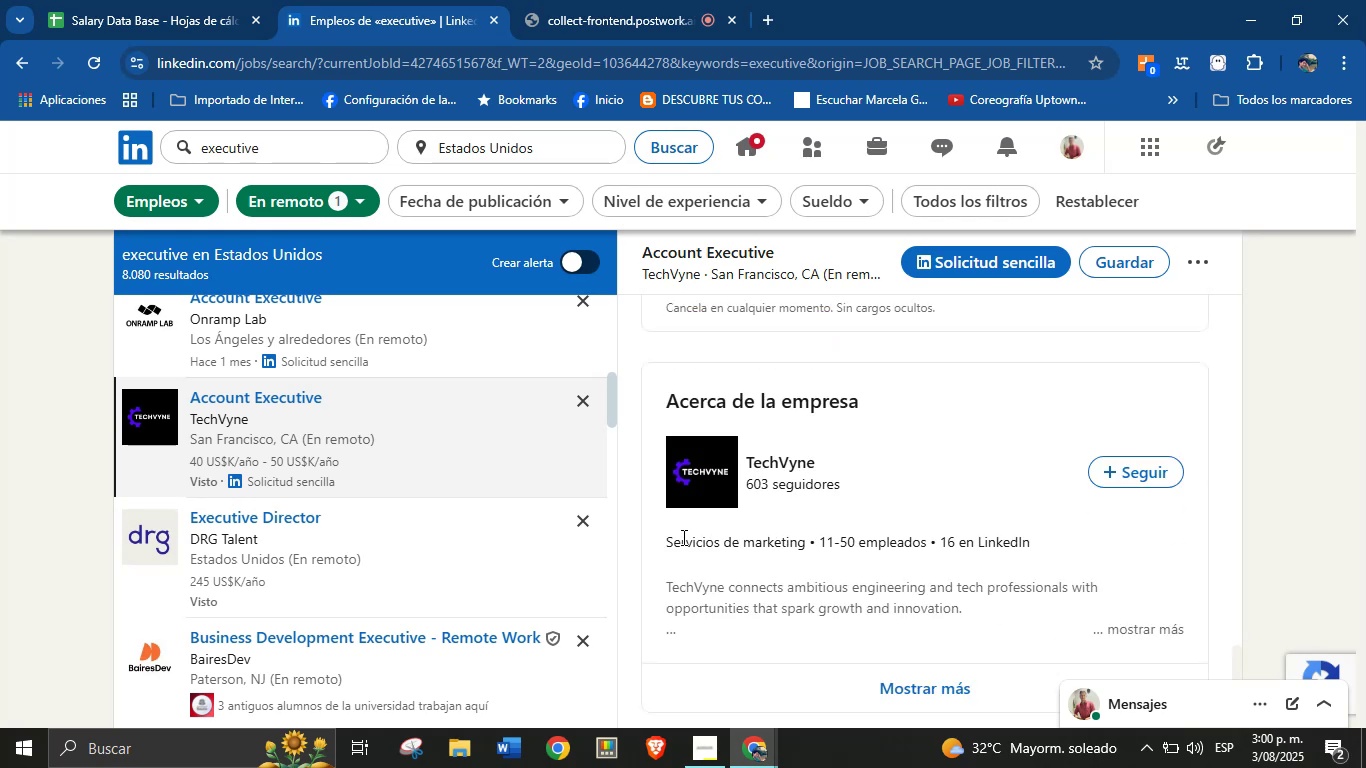 
left_click_drag(start_coordinate=[656, 551], to_coordinate=[805, 547])
 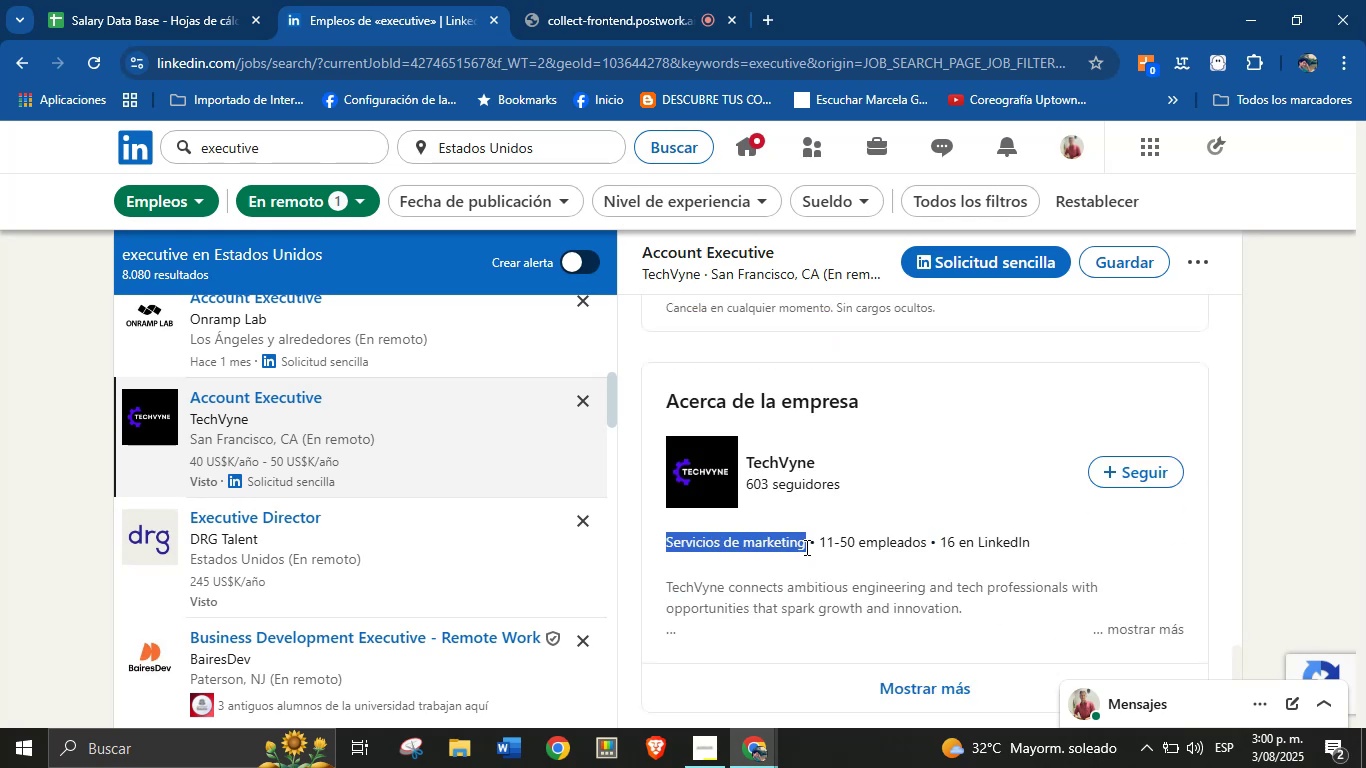 
key(Control+C)
 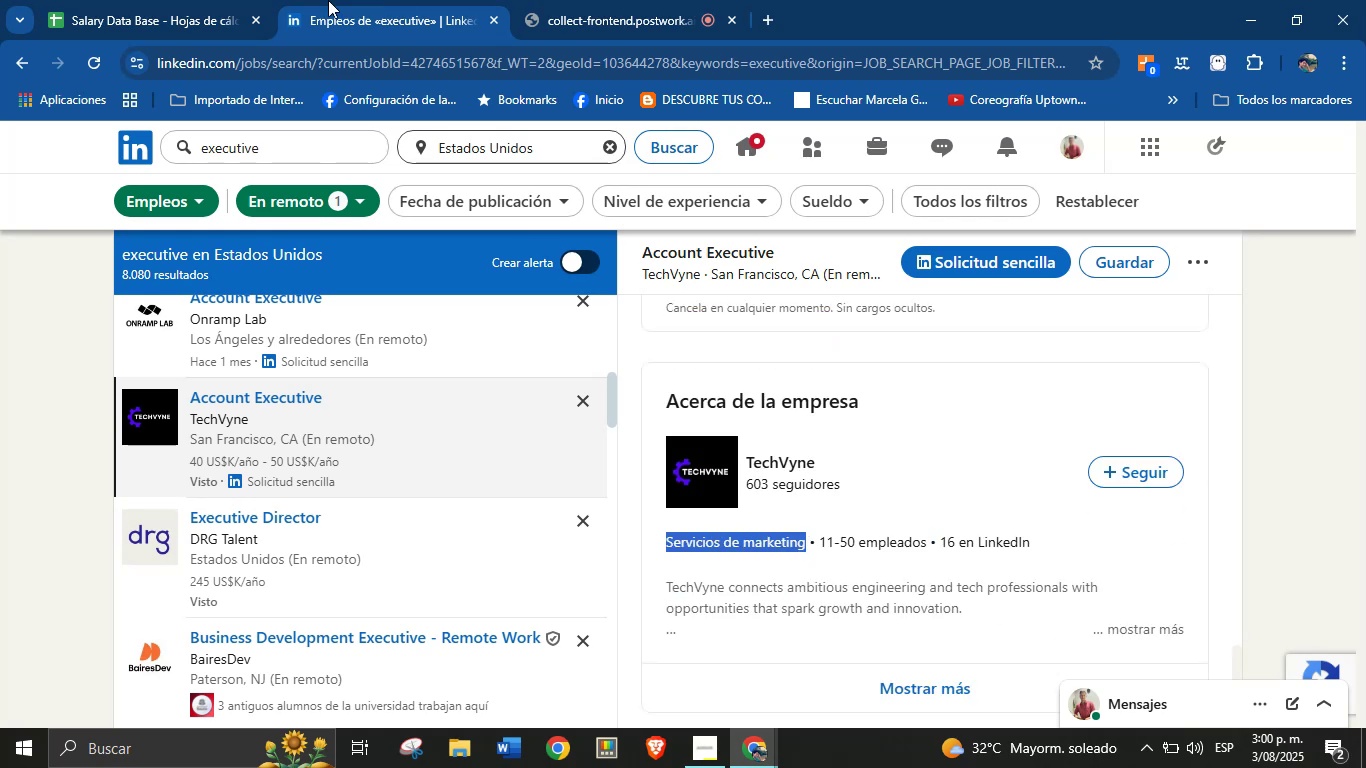 
left_click([232, 0])
 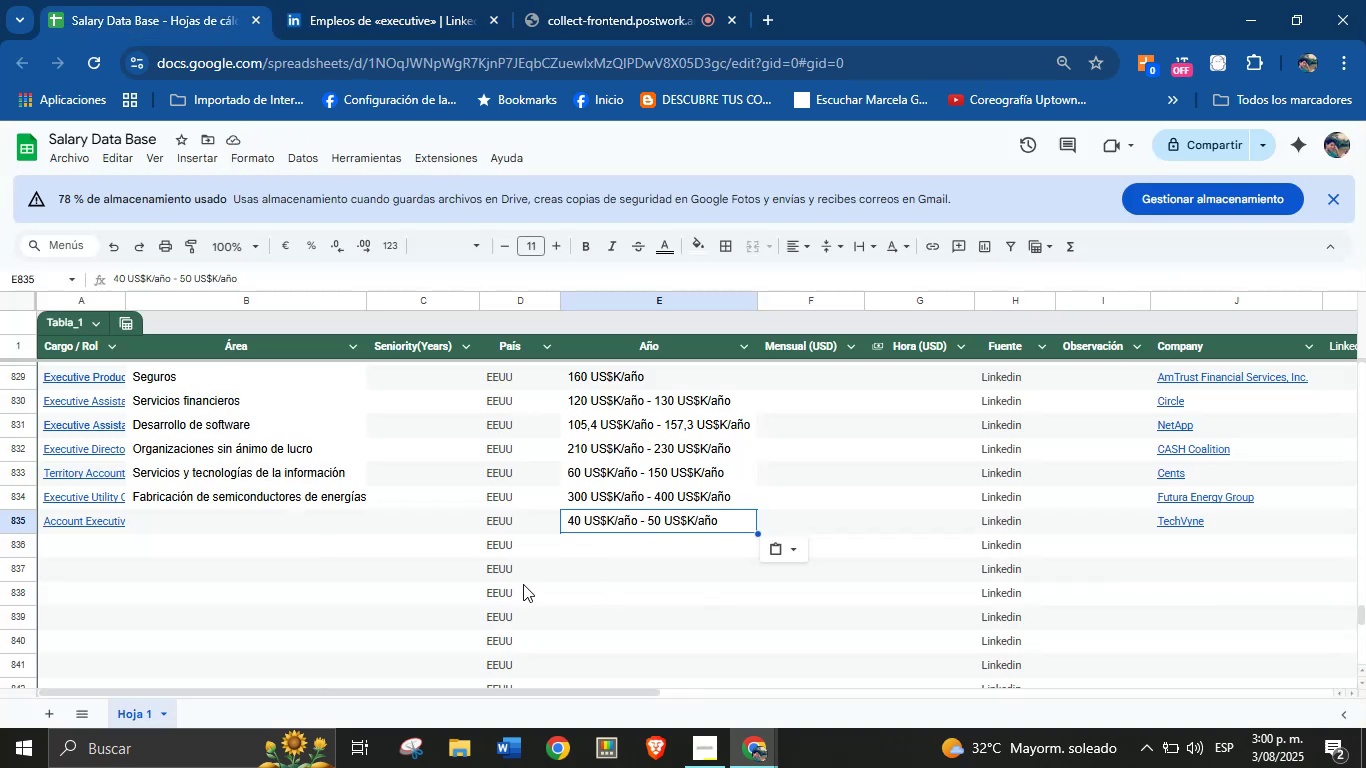 
left_click_drag(start_coordinate=[262, 514], to_coordinate=[257, 515])
 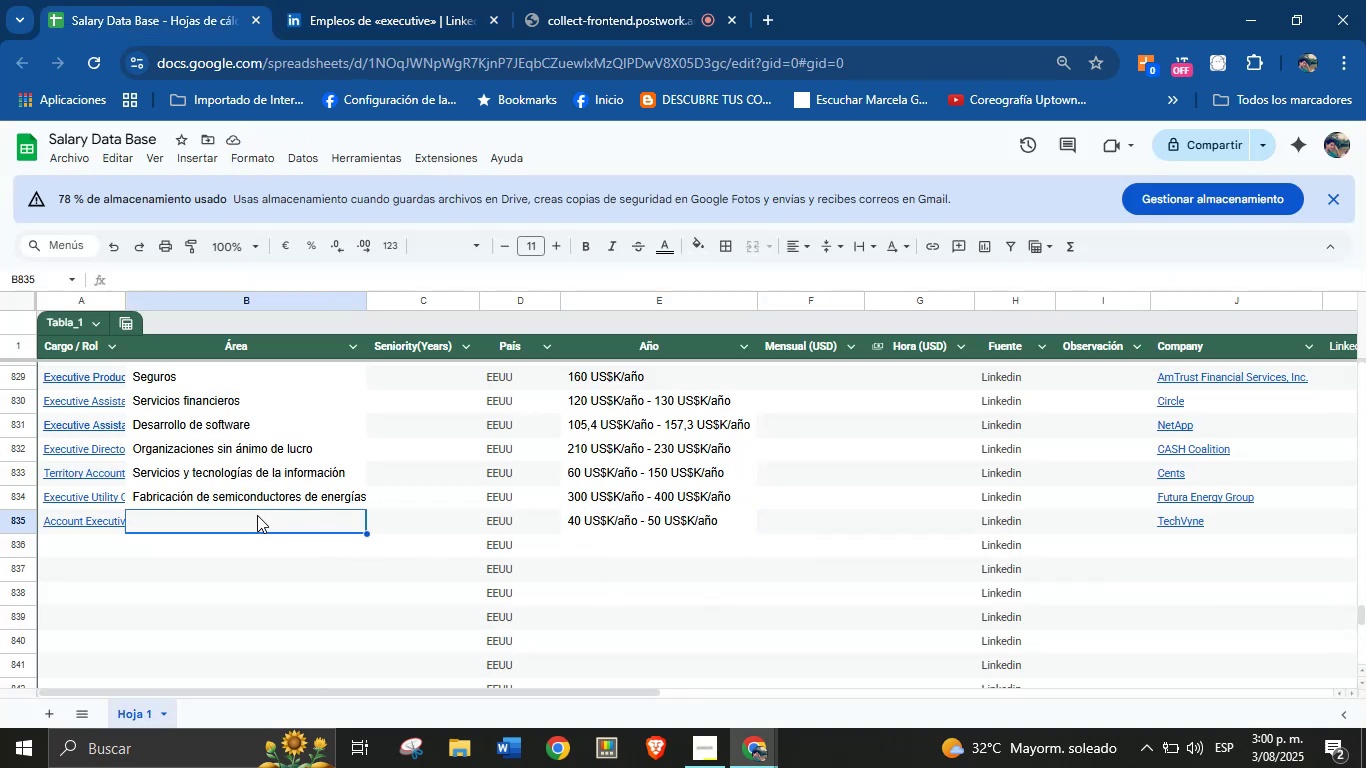 
key(Control+V)
 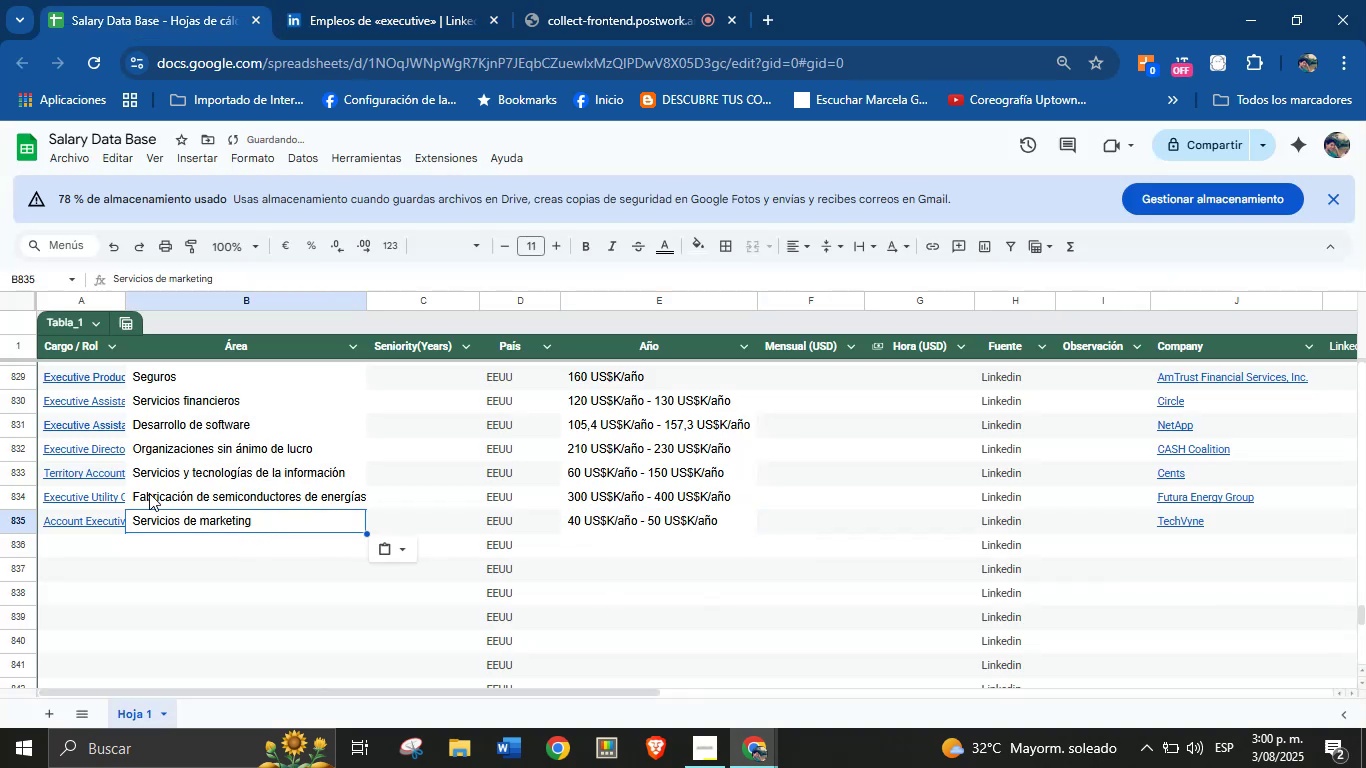 
left_click([87, 553])
 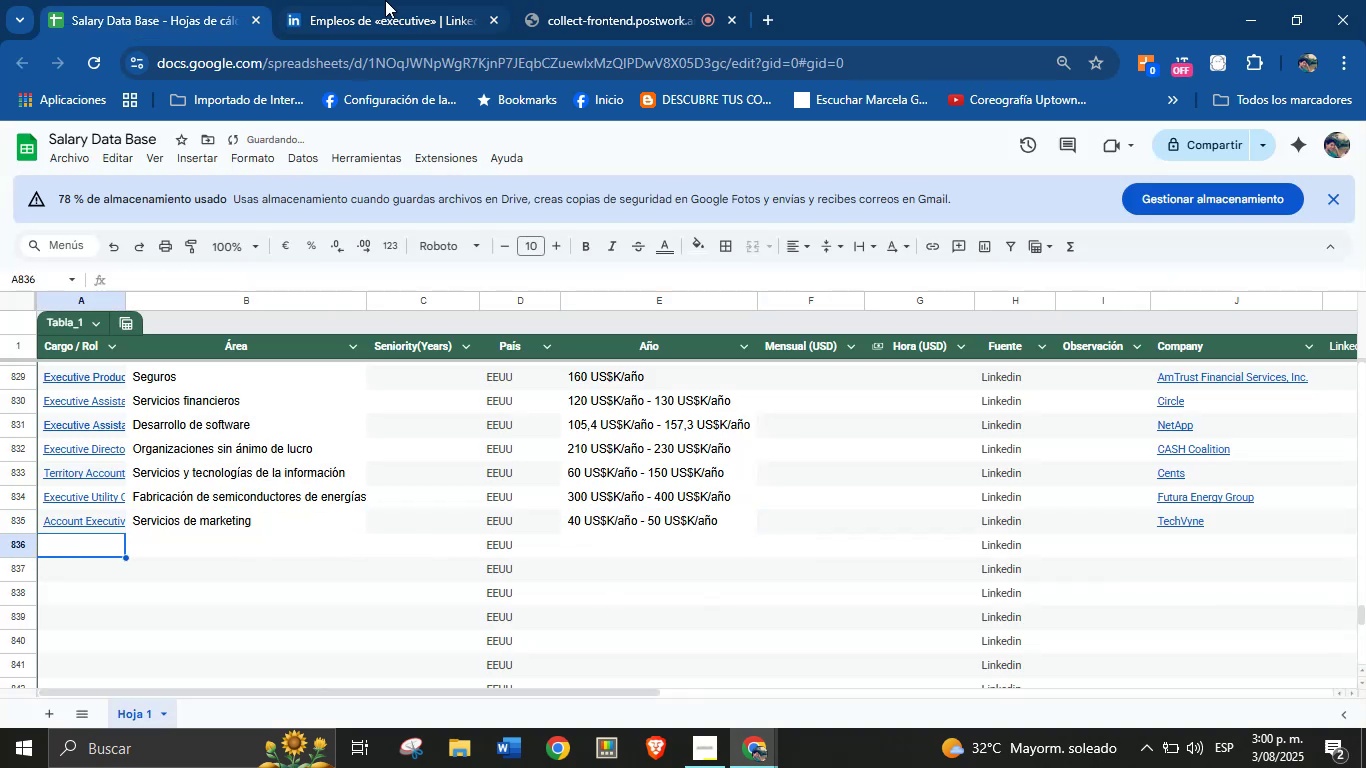 
left_click([385, 0])
 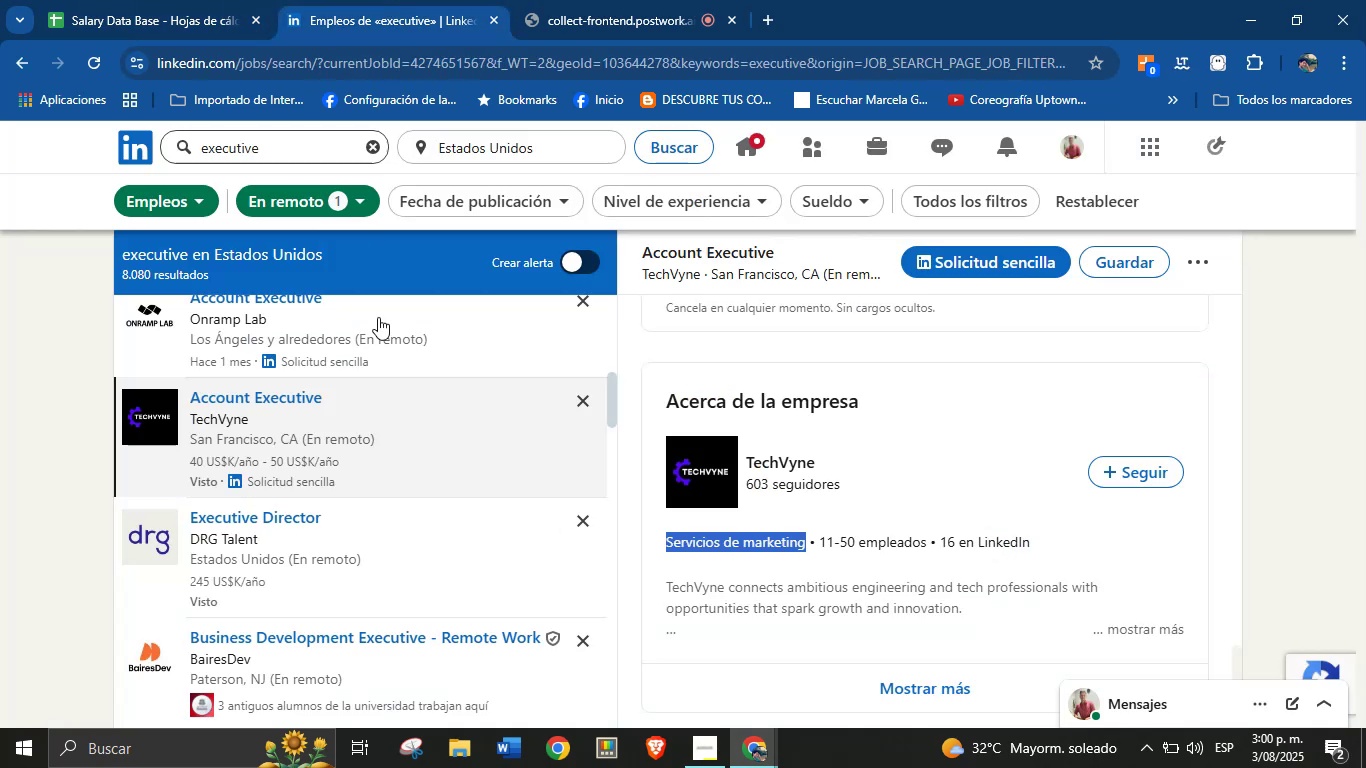 
scroll: coordinate [334, 472], scroll_direction: down, amount: 1.0
 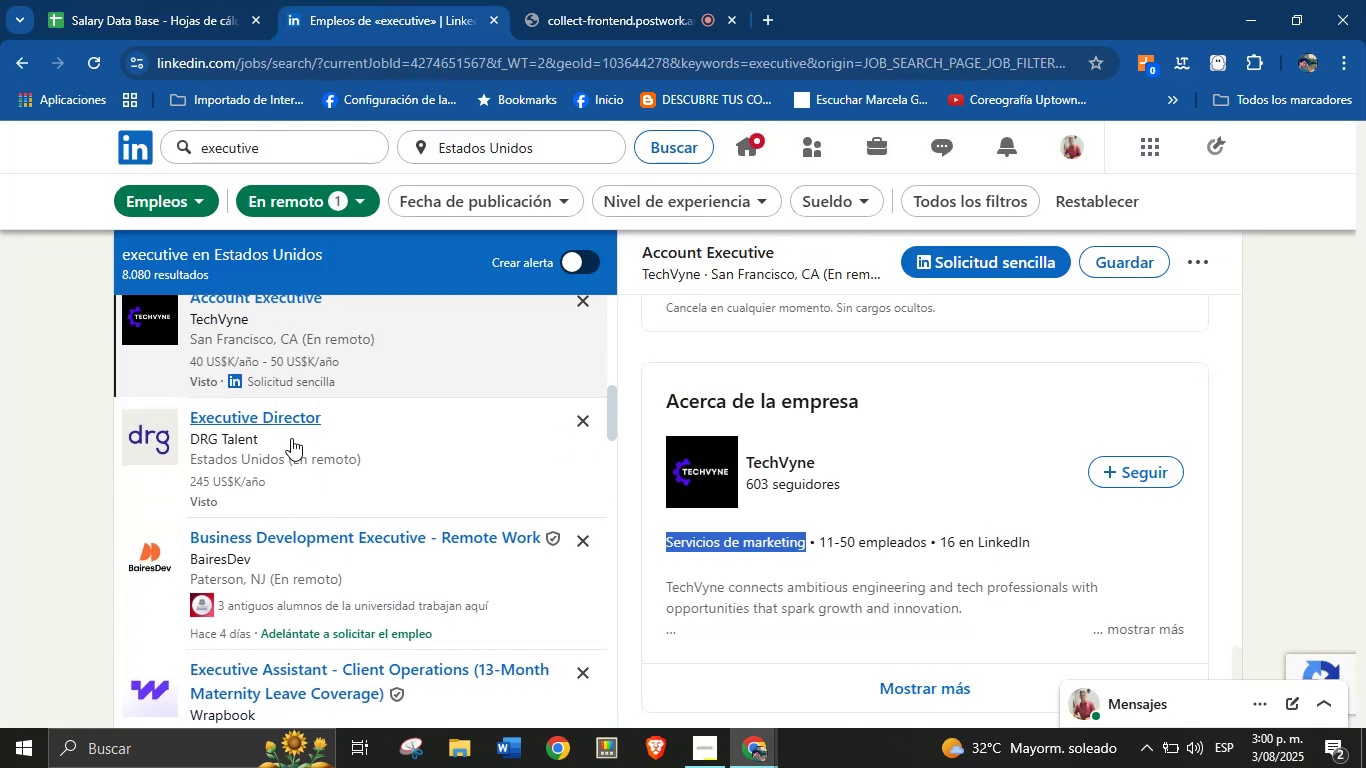 
left_click([290, 429])
 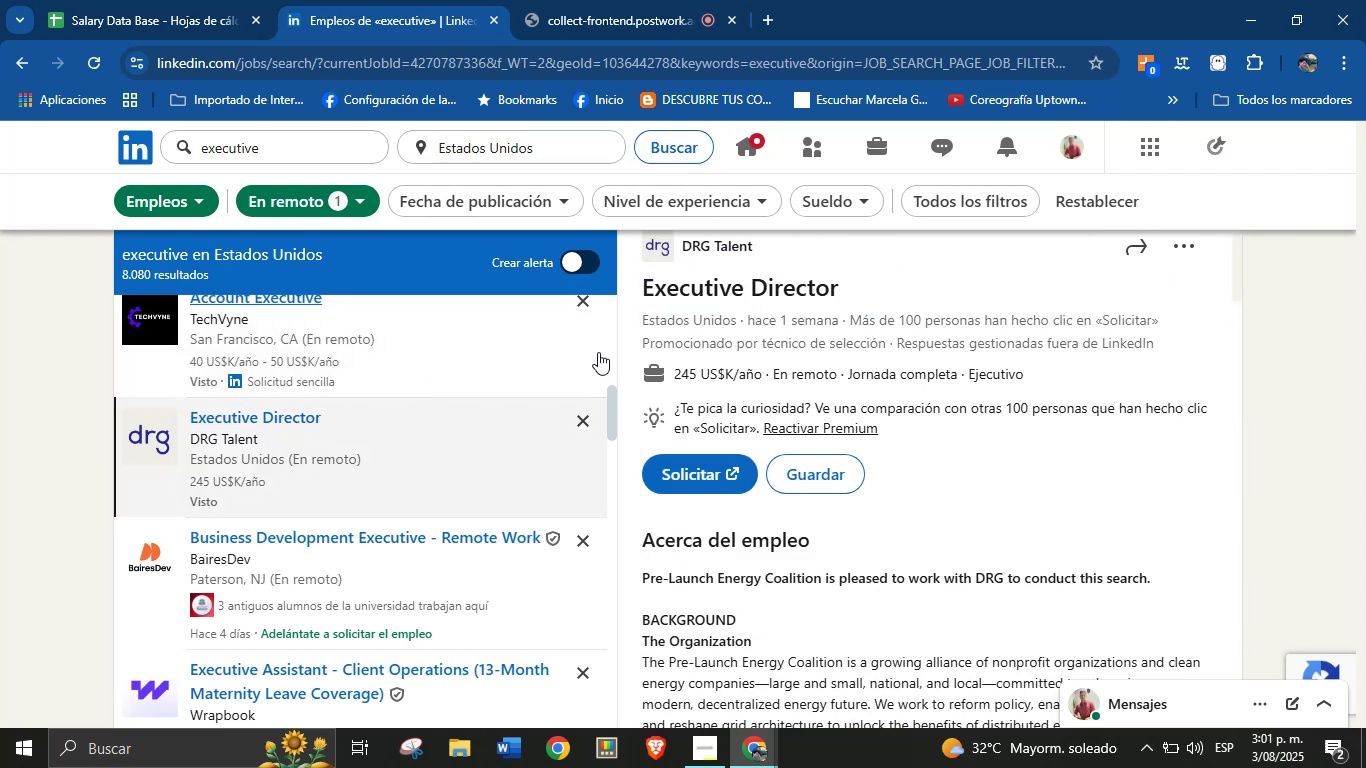 
left_click_drag(start_coordinate=[836, 280], to_coordinate=[670, 277])
 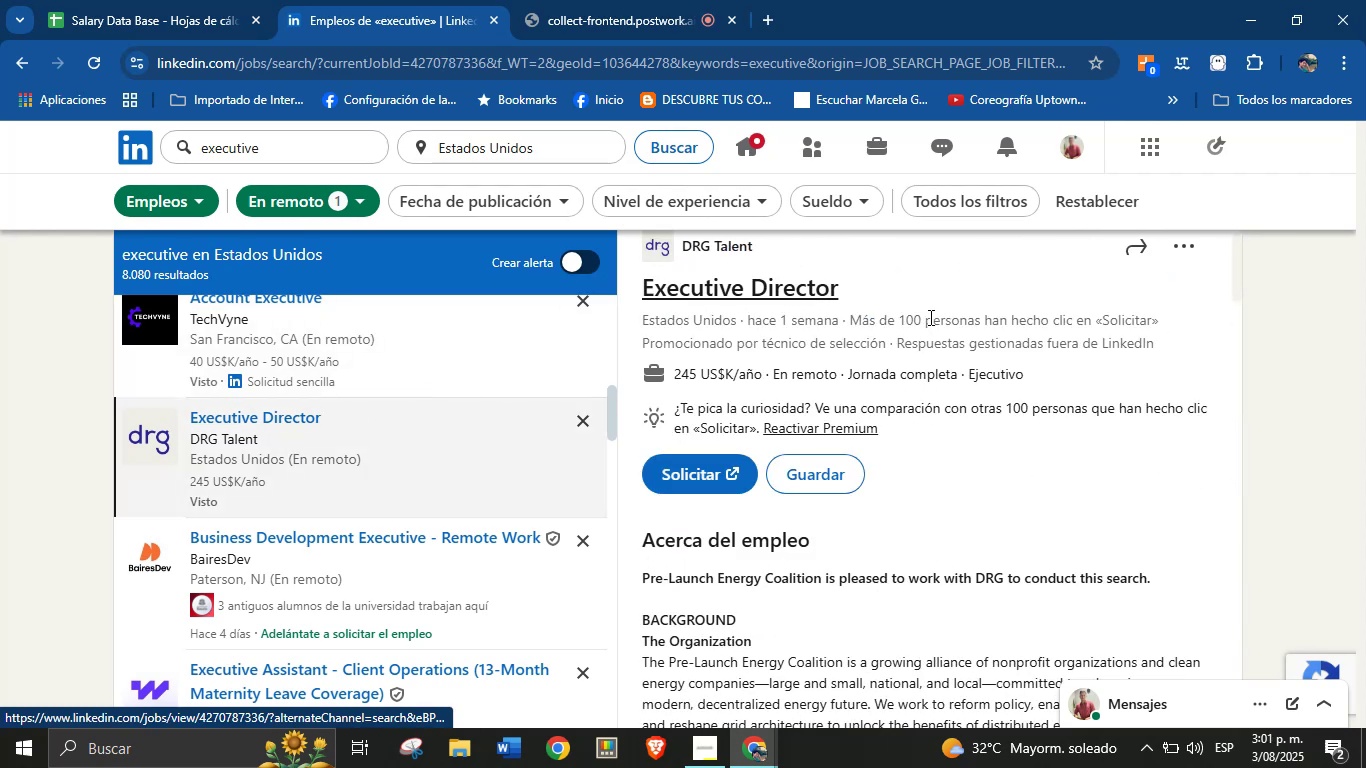 
left_click_drag(start_coordinate=[896, 299], to_coordinate=[887, 299])
 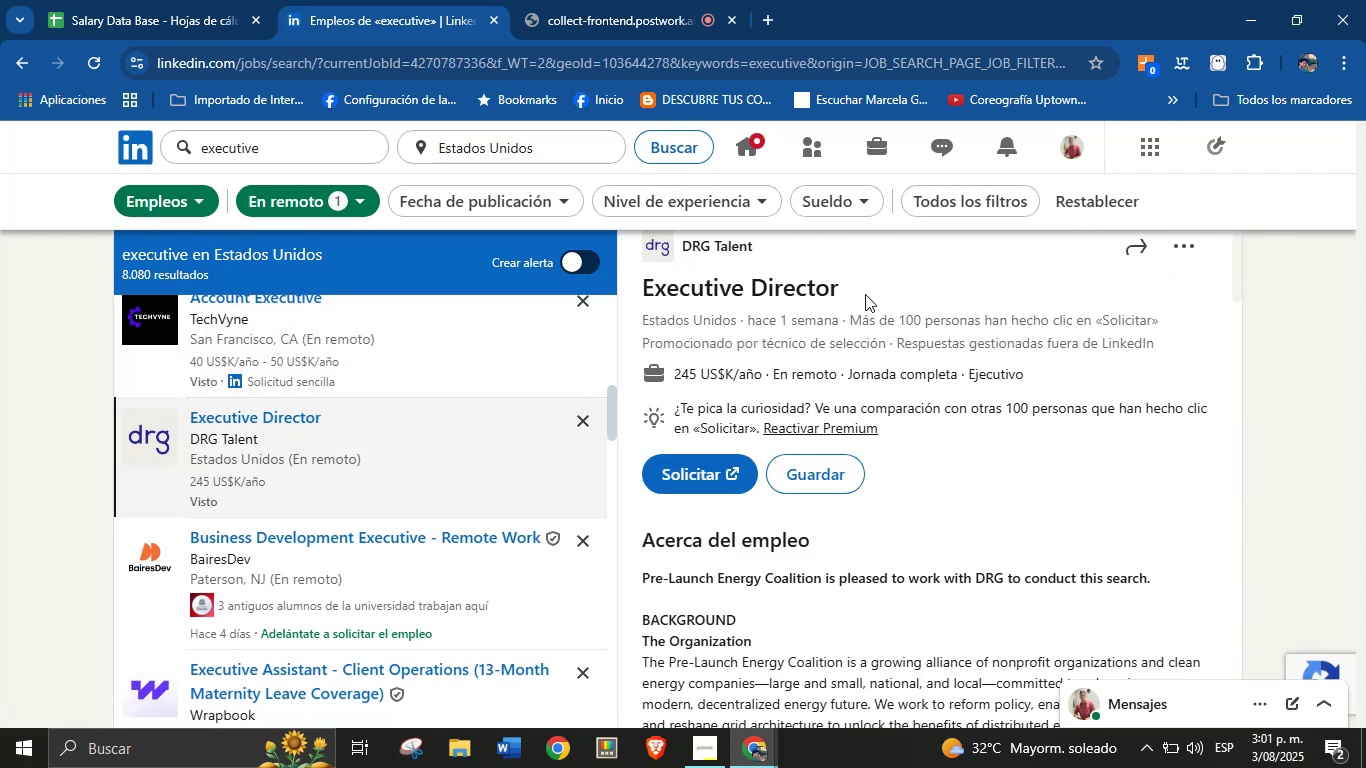 
left_click_drag(start_coordinate=[862, 293], to_coordinate=[643, 279])
 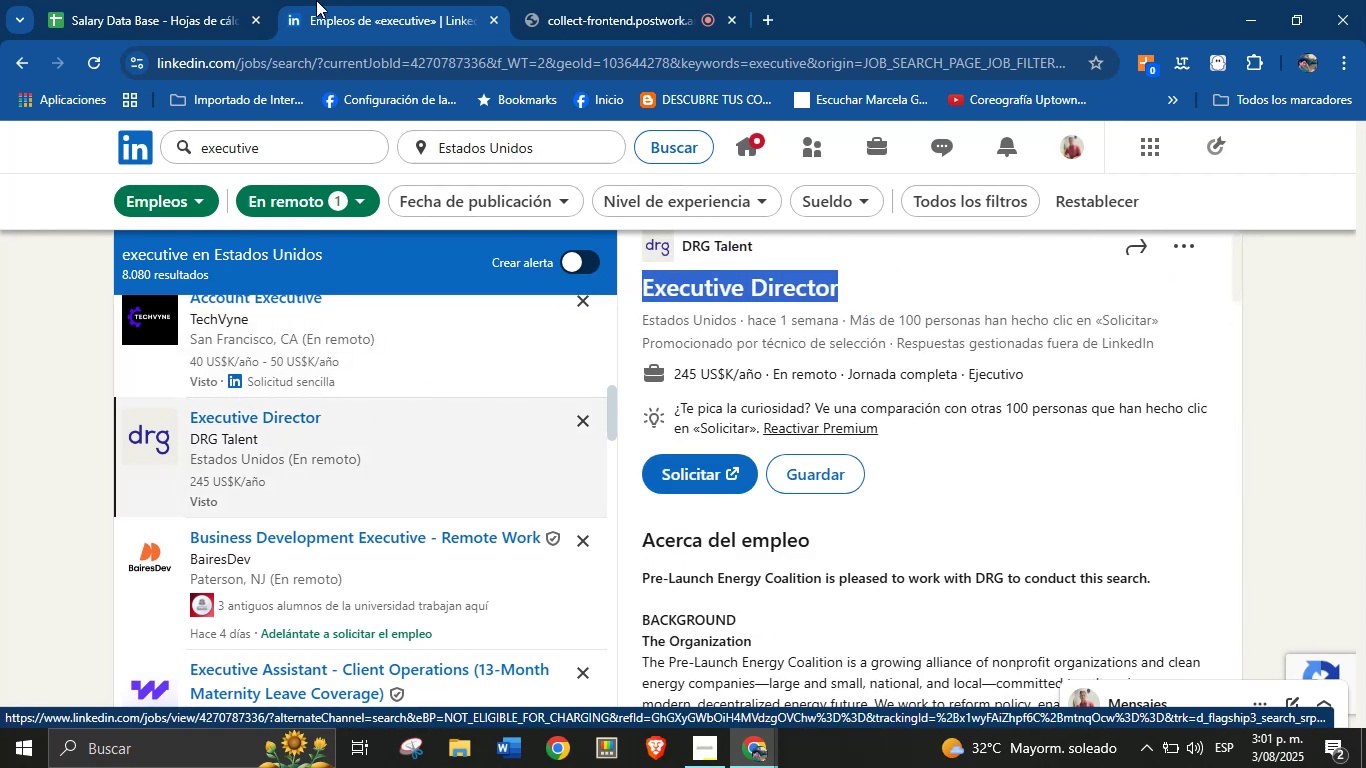 
key(Control+C)
 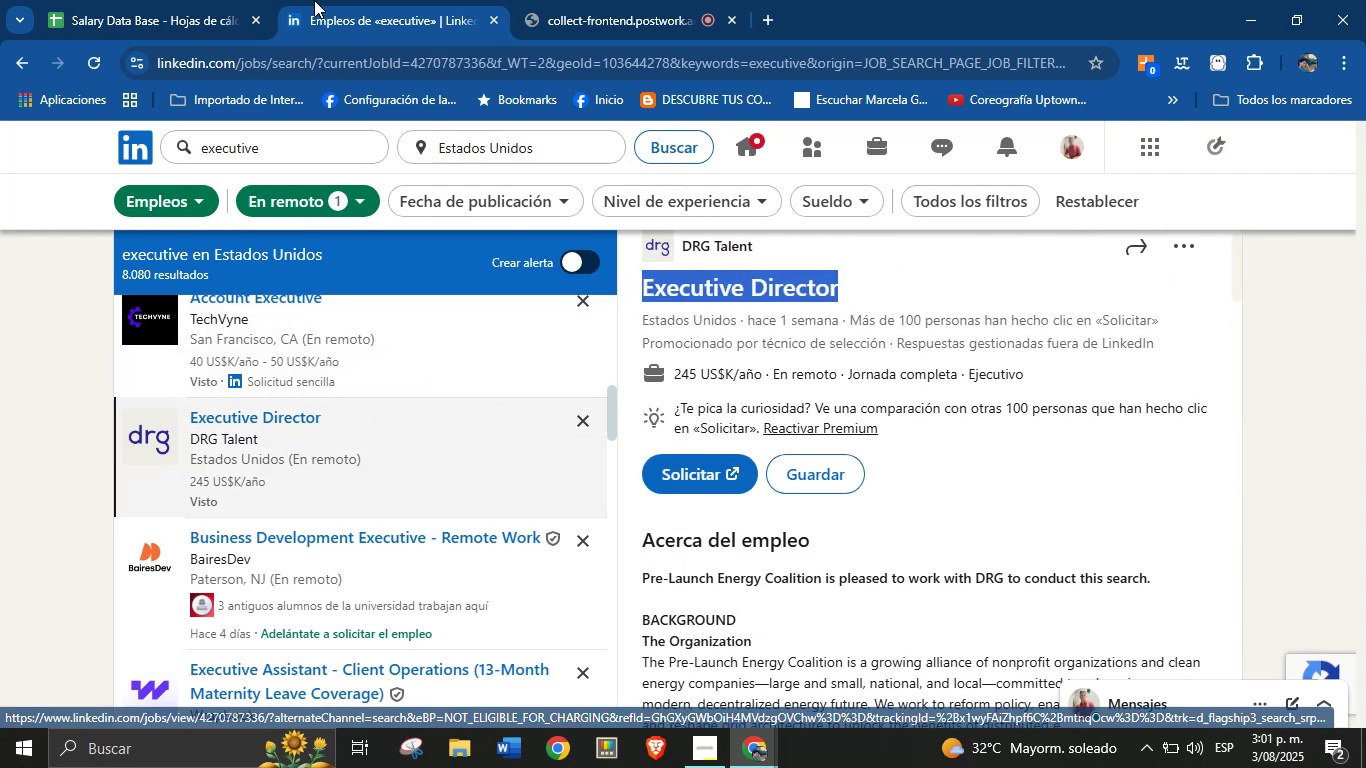 
left_click_drag(start_coordinate=[233, 0], to_coordinate=[227, 0])
 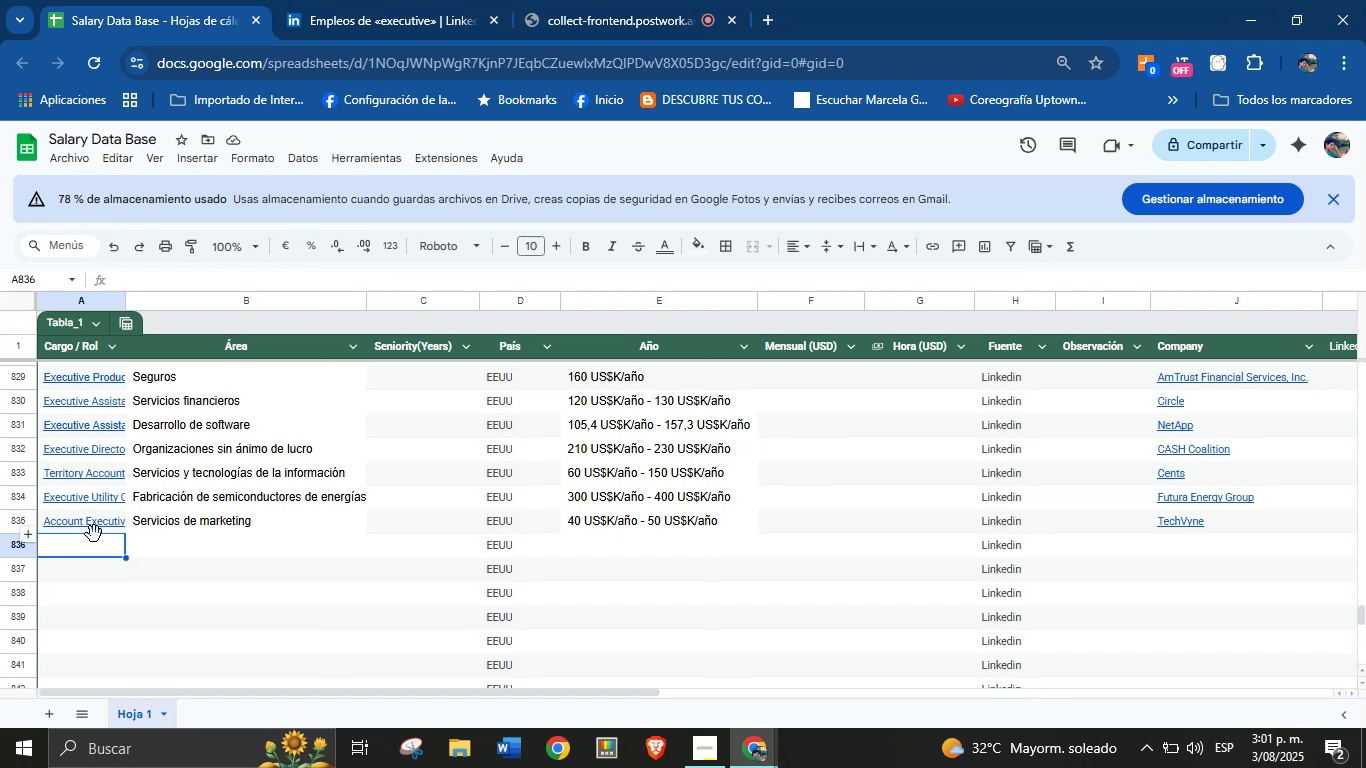 
left_click([94, 544])
 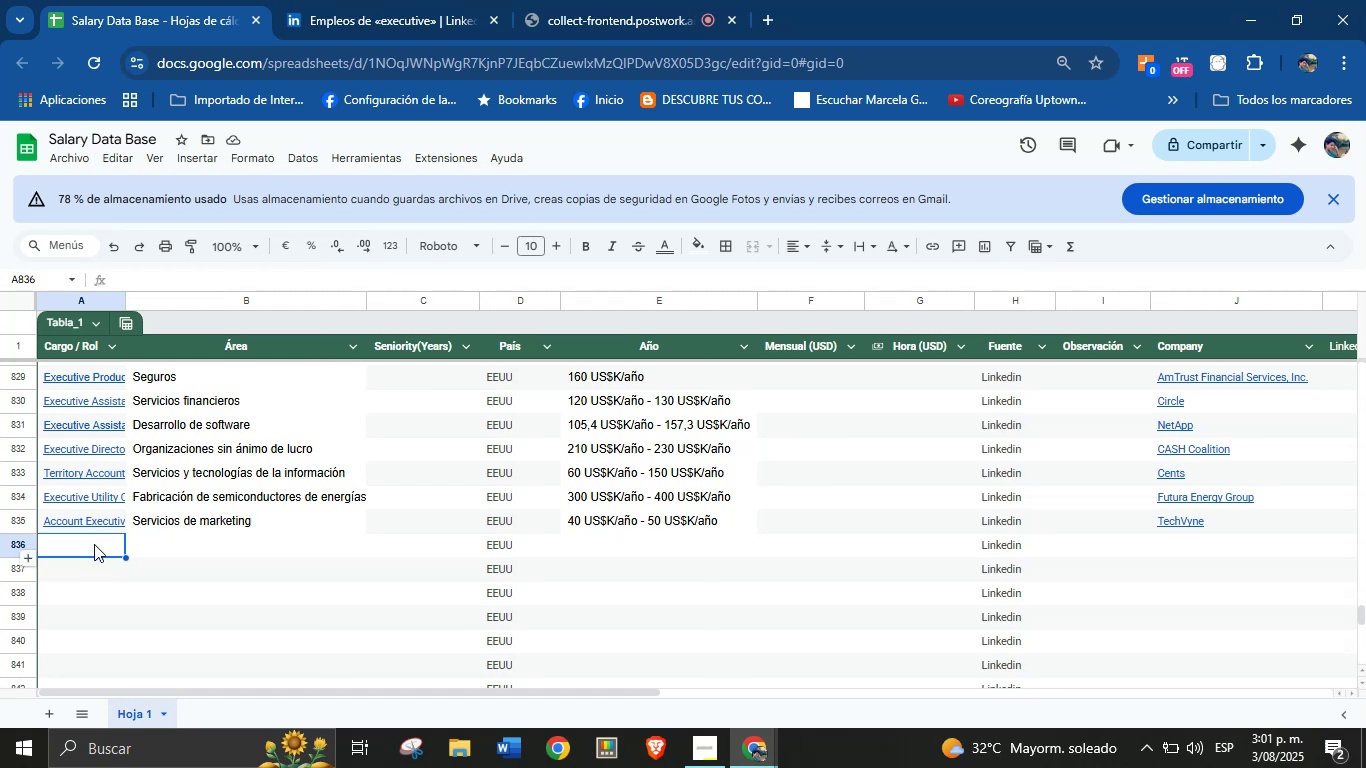 
key(Control+V)
 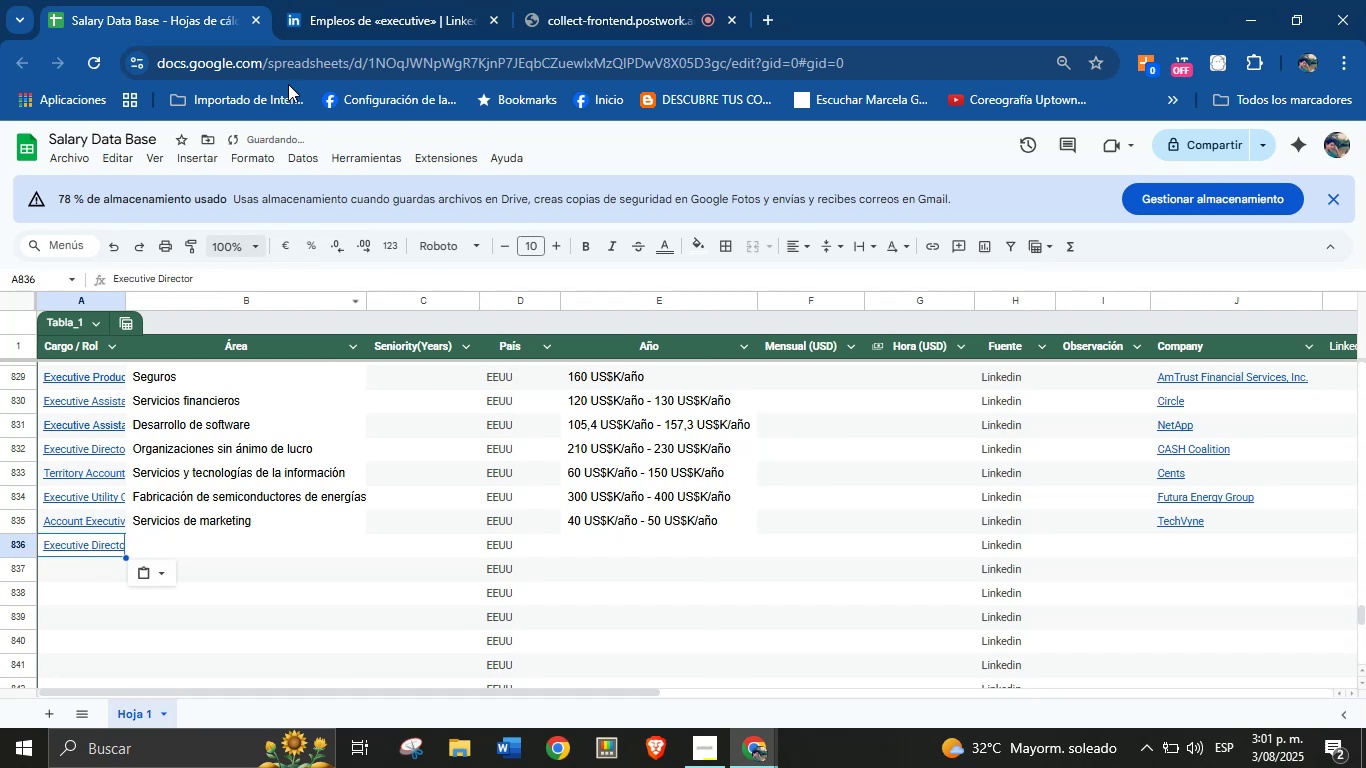 
left_click([303, 35])
 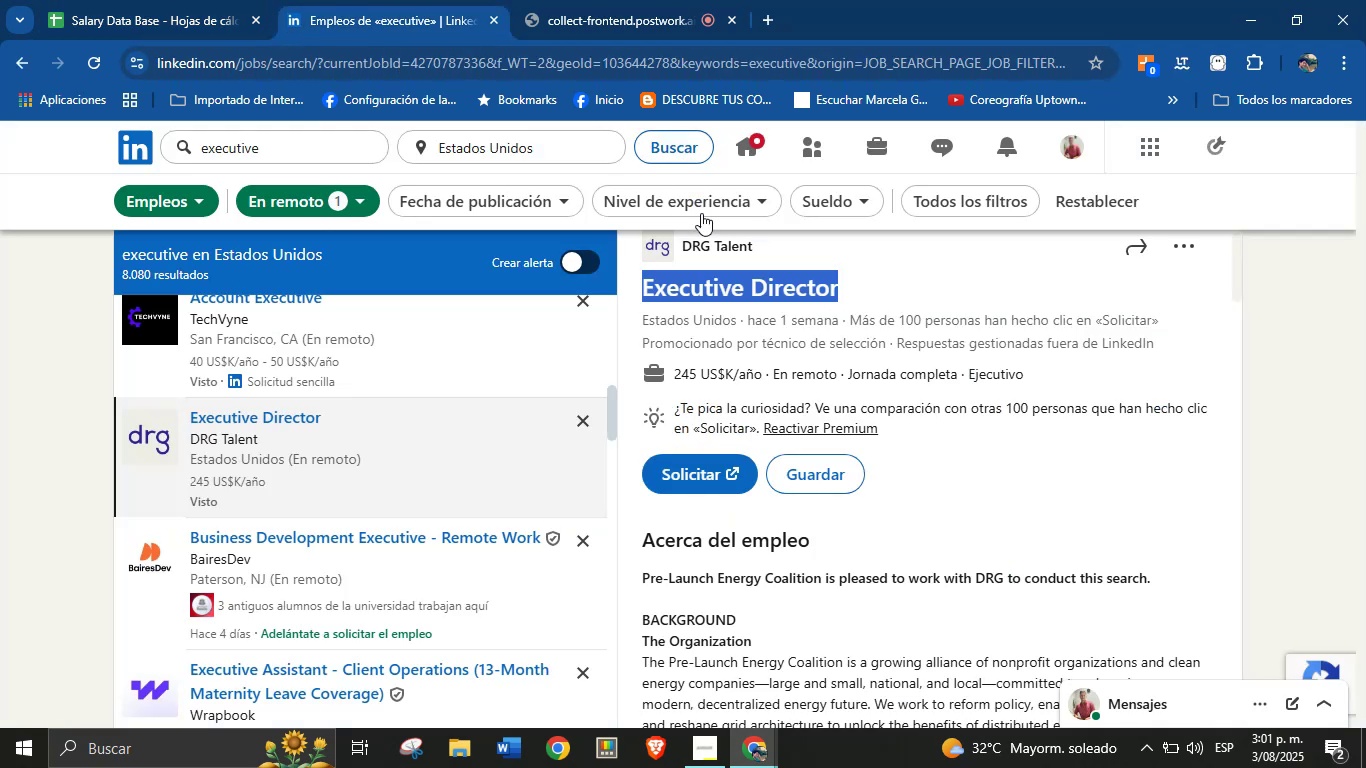 
left_click([822, 272])
 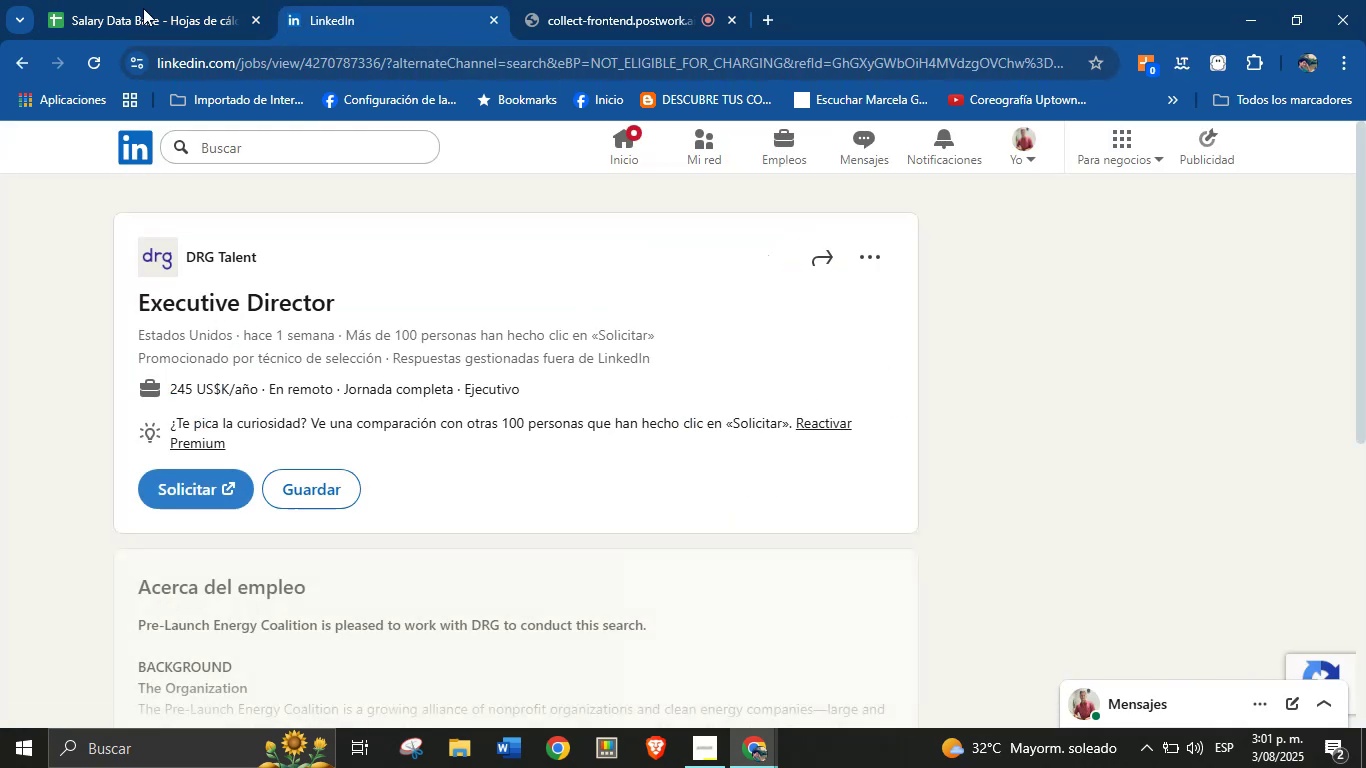 
left_click([8, 59])
 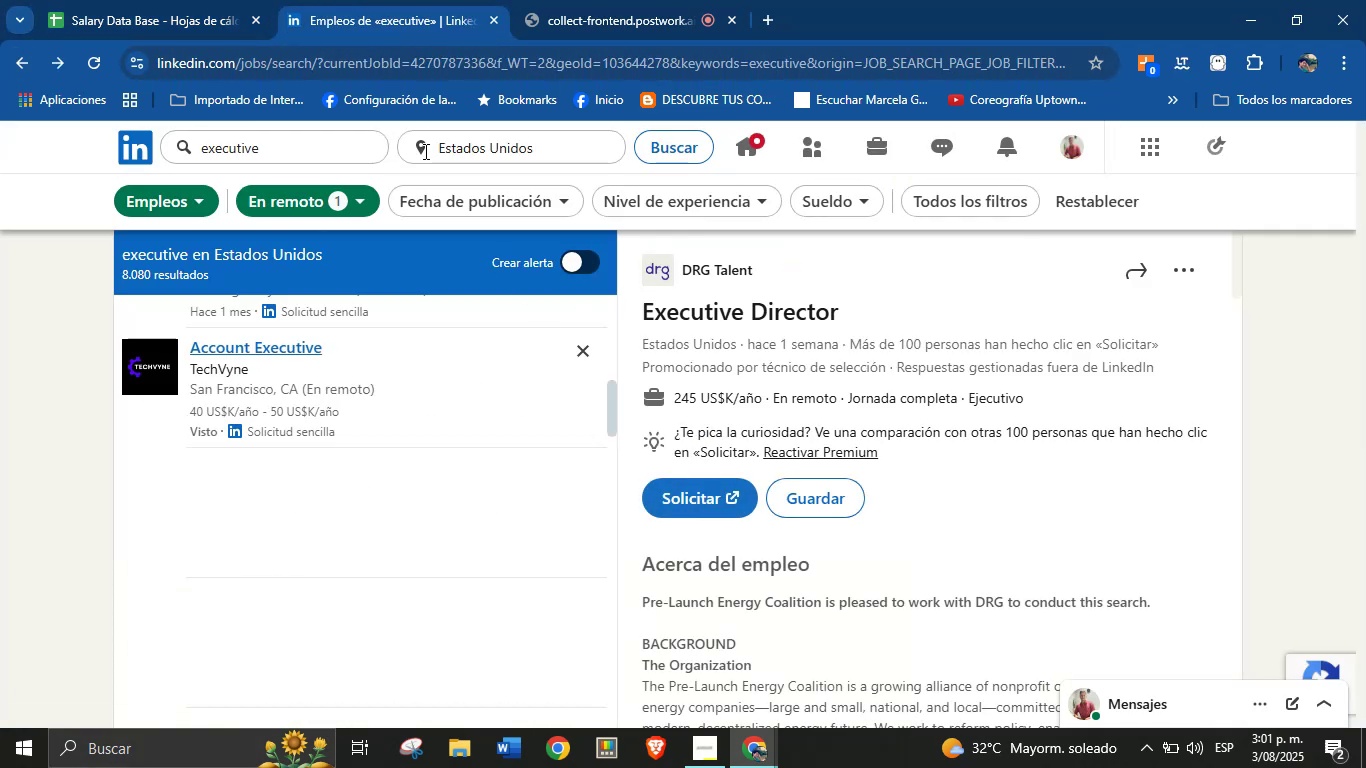 
left_click_drag(start_coordinate=[770, 277], to_coordinate=[684, 269])
 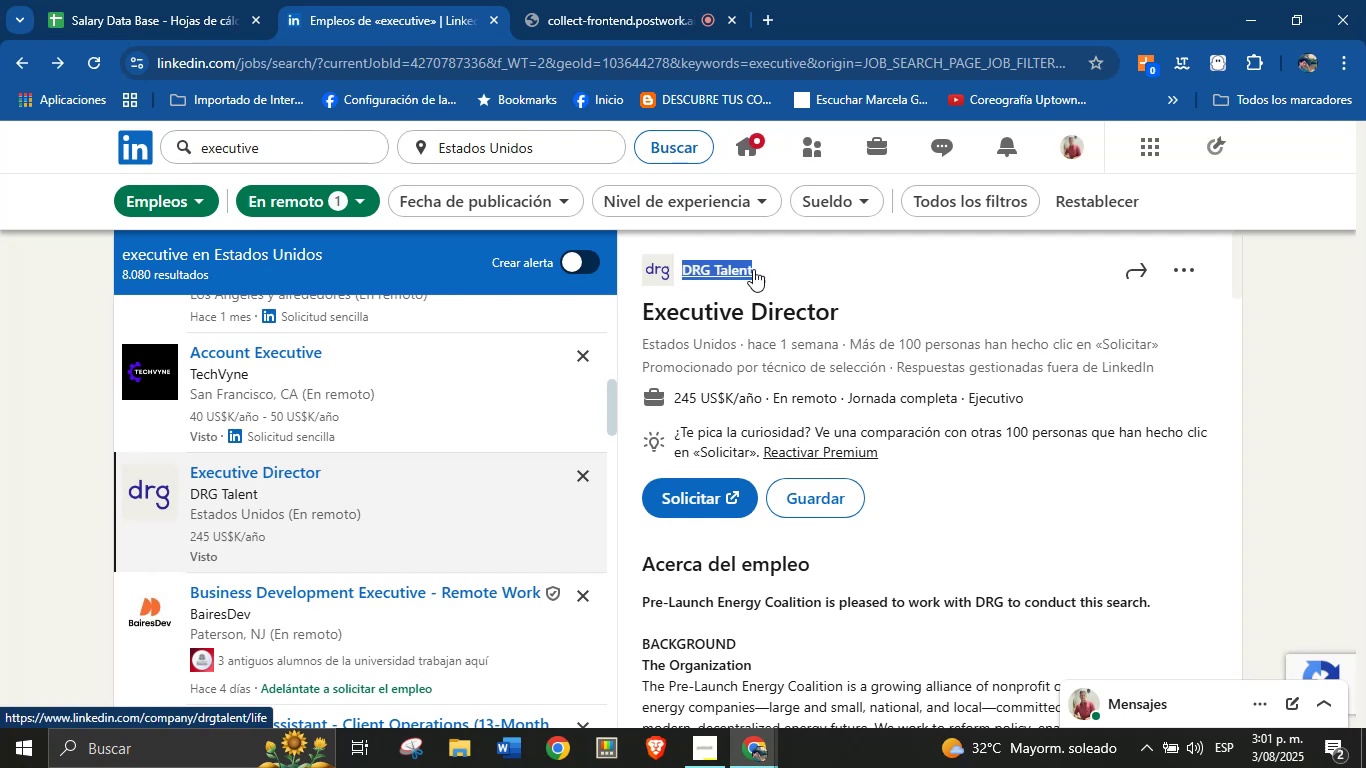 
left_click([774, 269])
 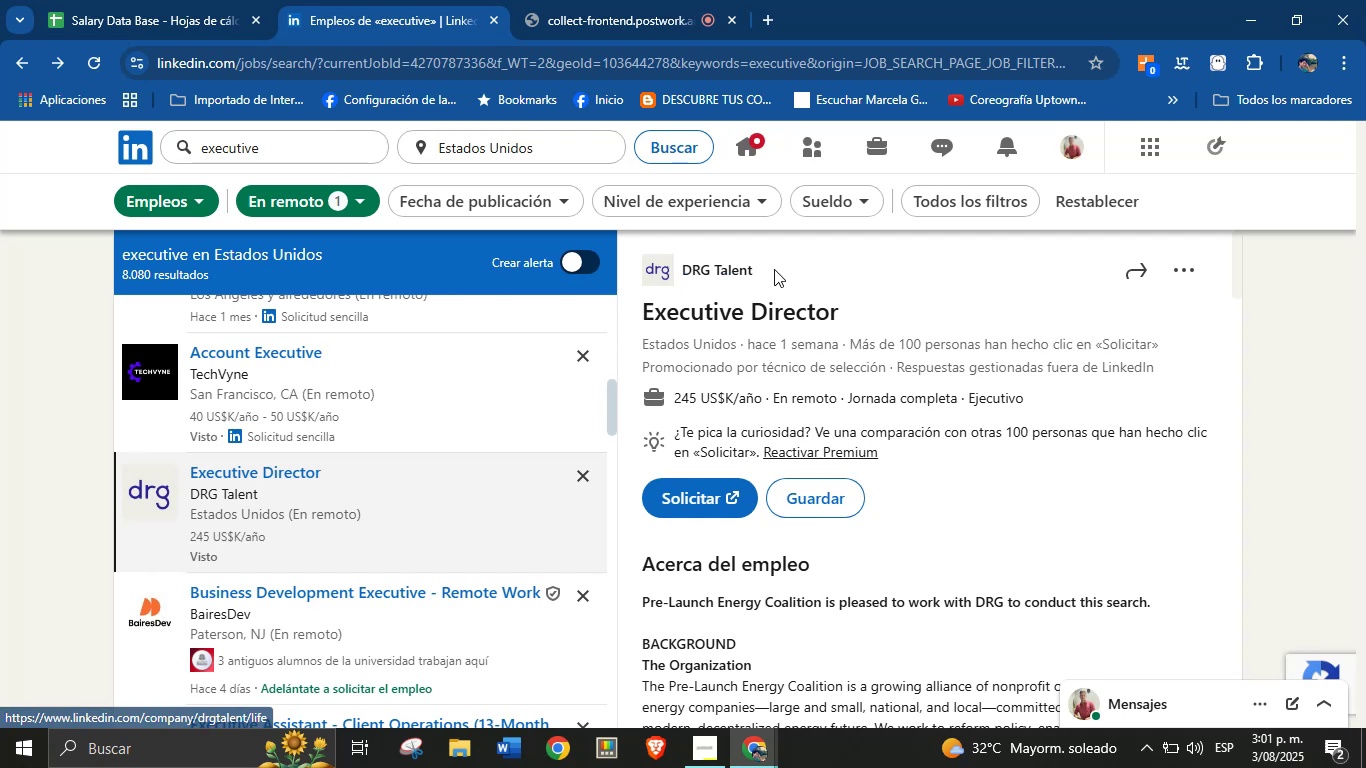 
left_click_drag(start_coordinate=[765, 269], to_coordinate=[683, 269])
 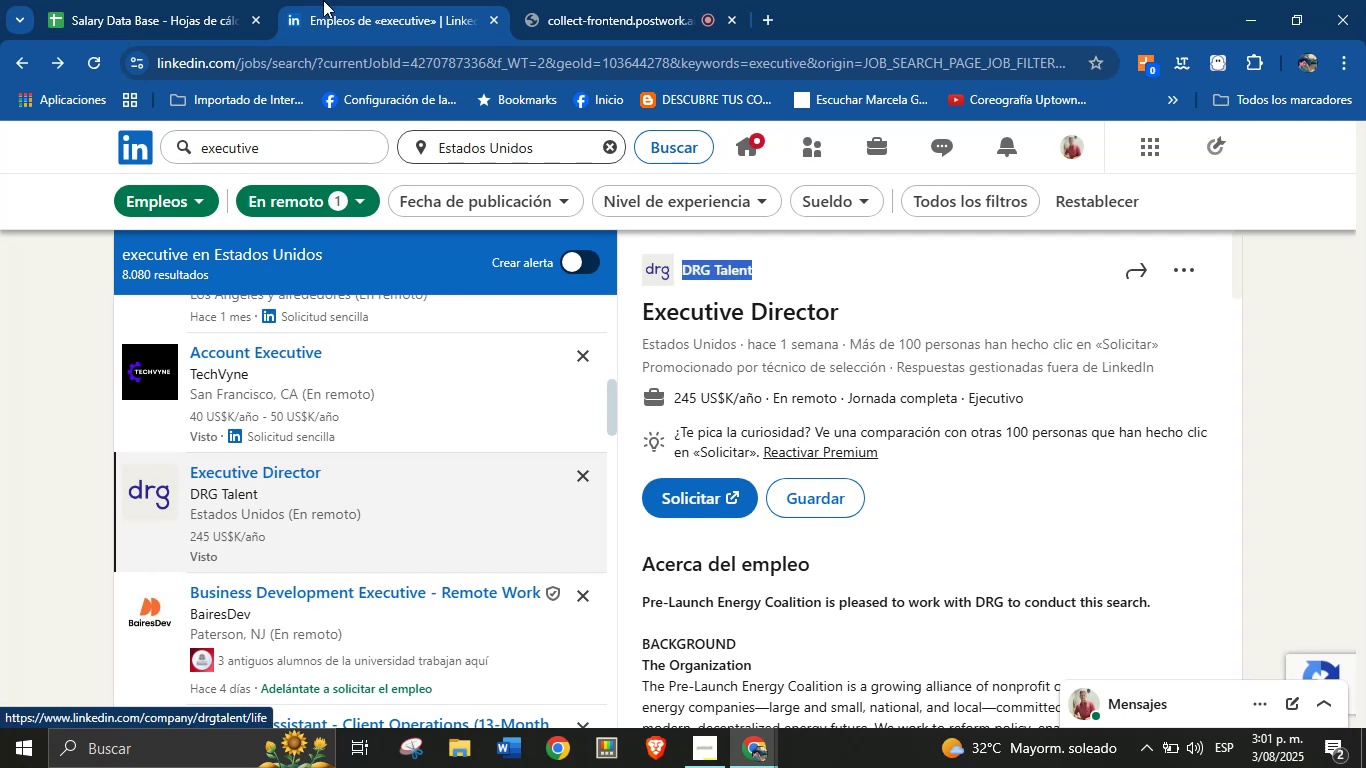 
key(Control+C)
 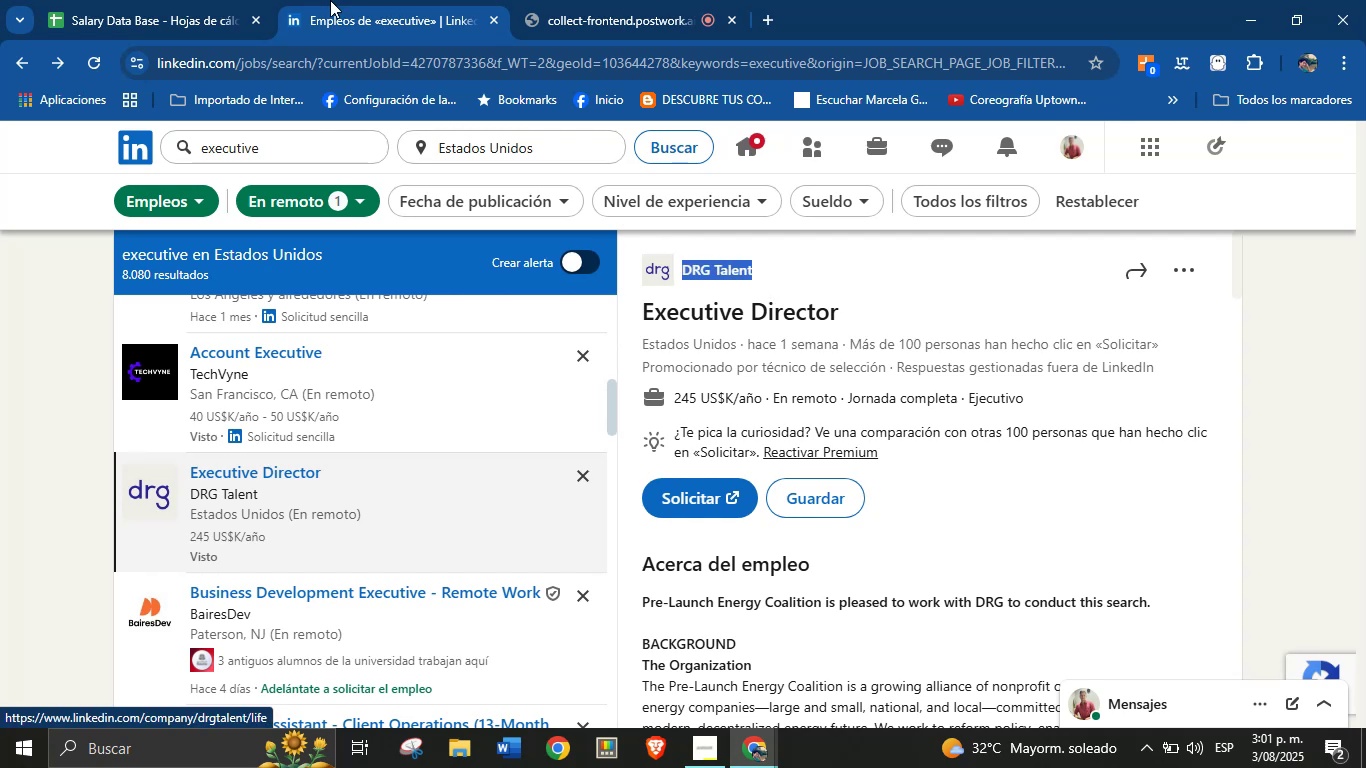 
left_click([168, 0])
 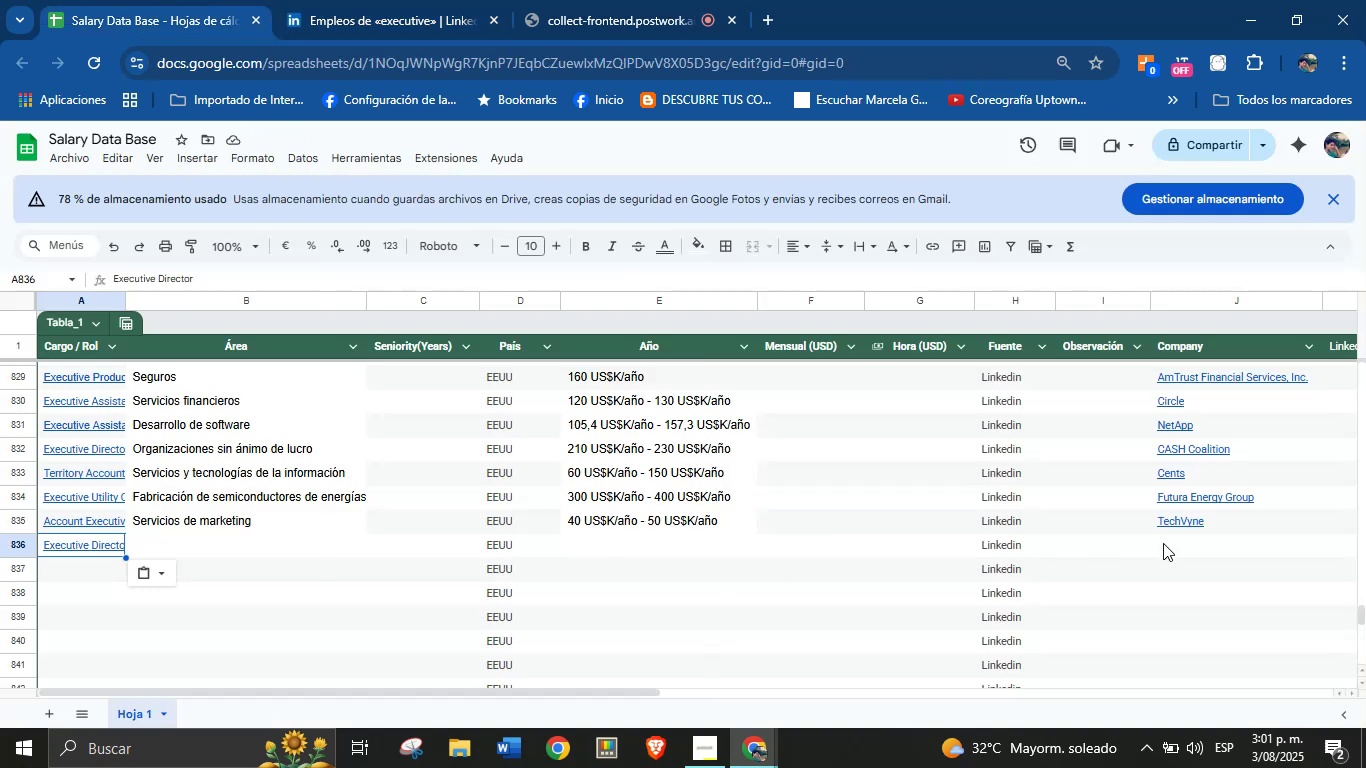 
left_click([1196, 535])
 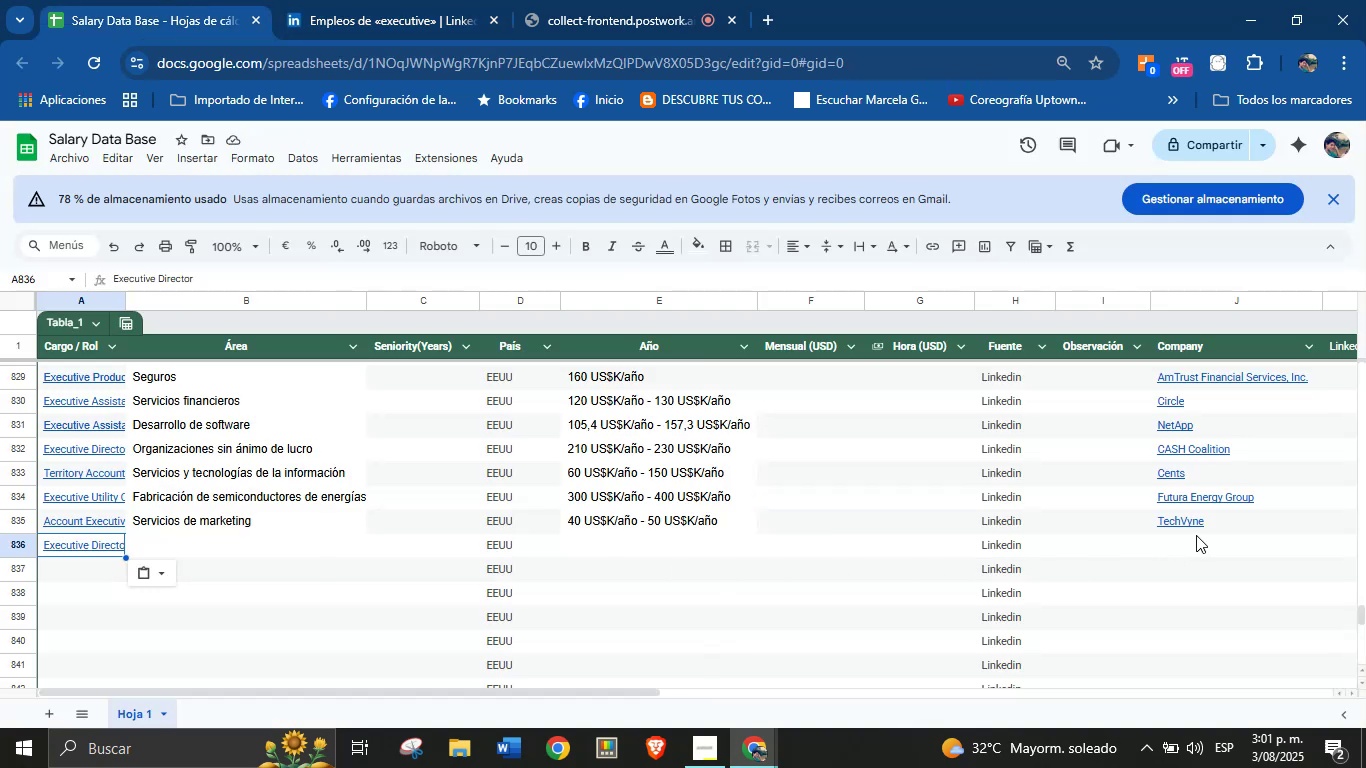 
hold_key(key=ControlLeft, duration=0.36)
 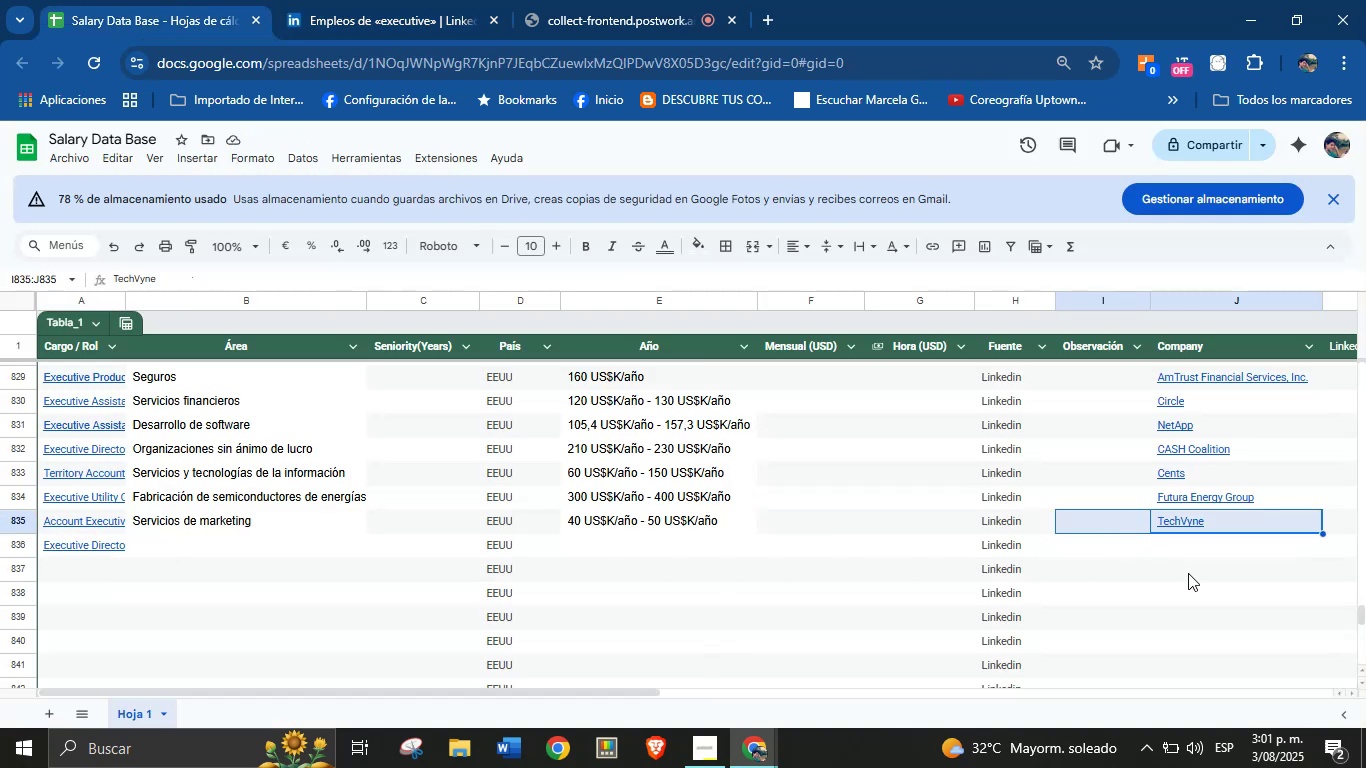 
left_click([1189, 565])
 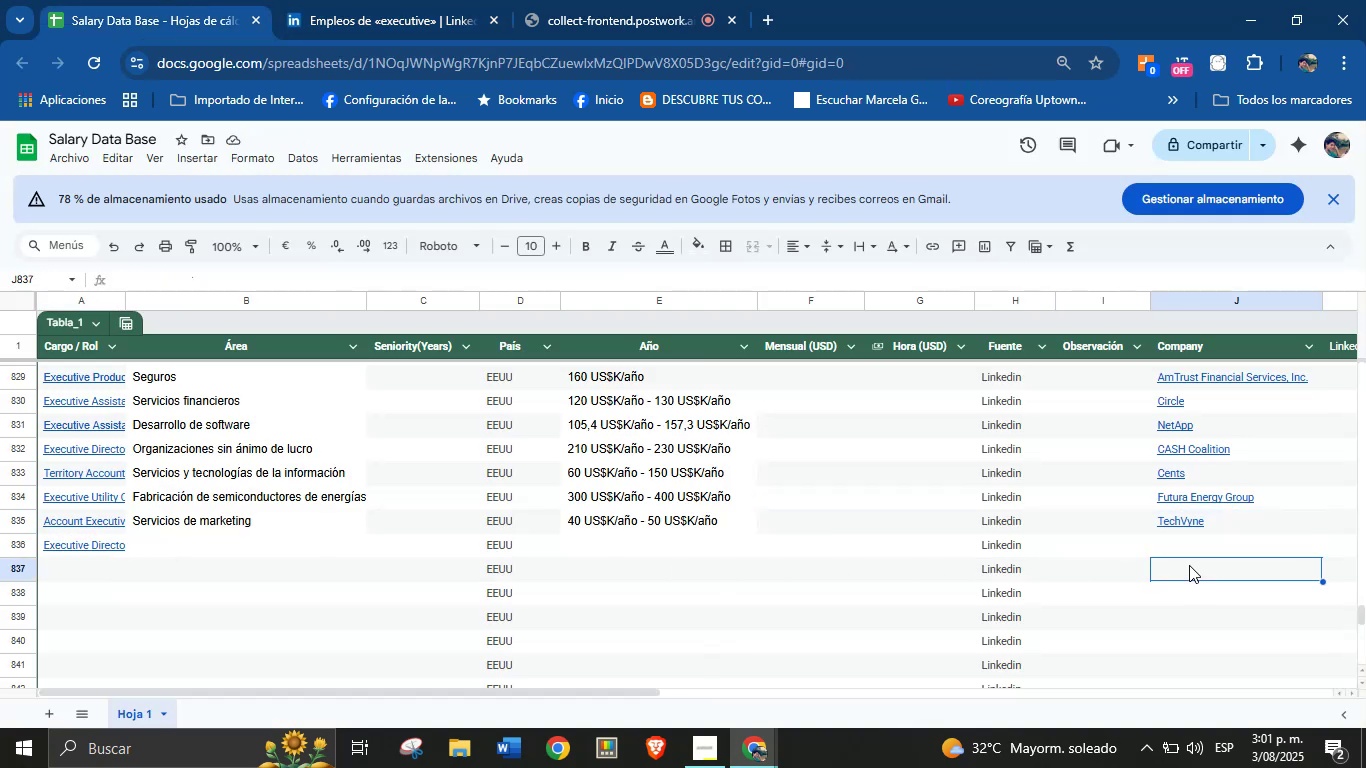 
hold_key(key=ControlLeft, duration=0.33)
 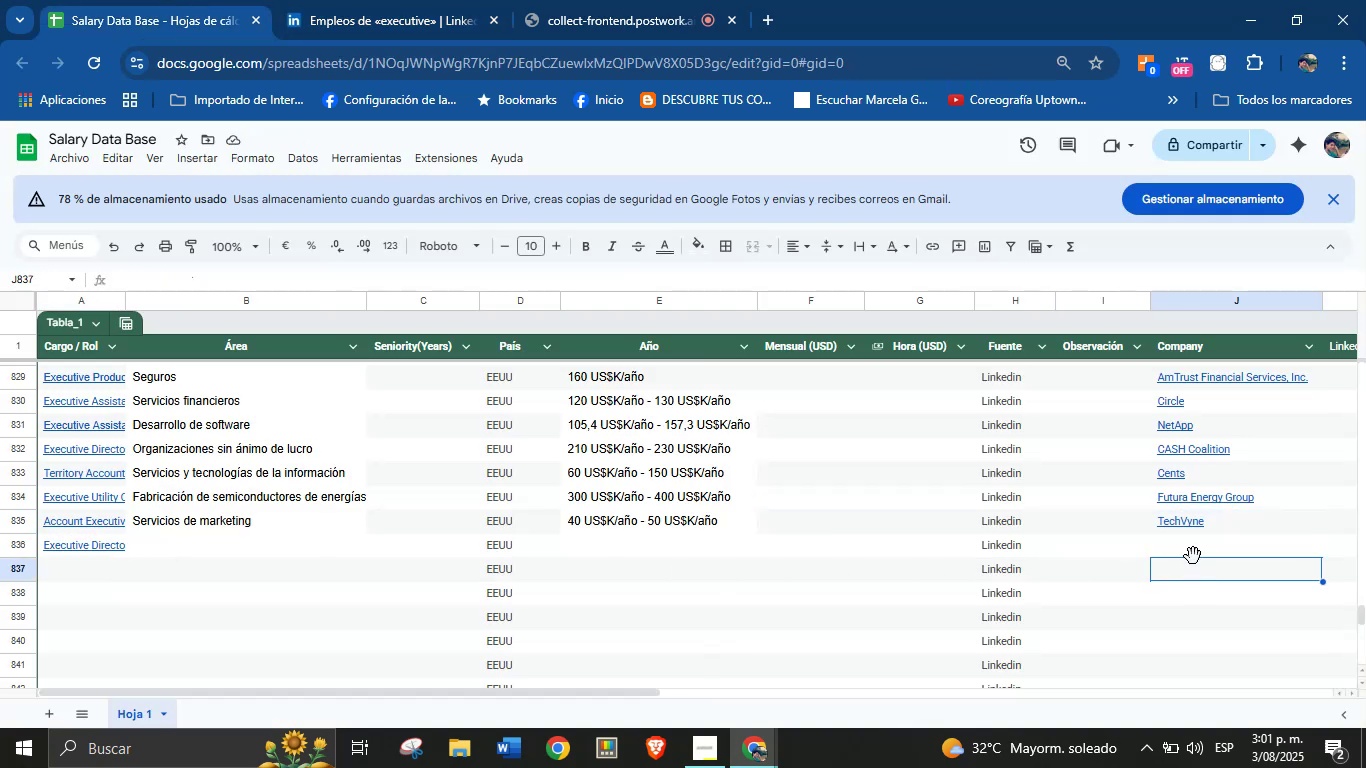 
left_click([1193, 556])
 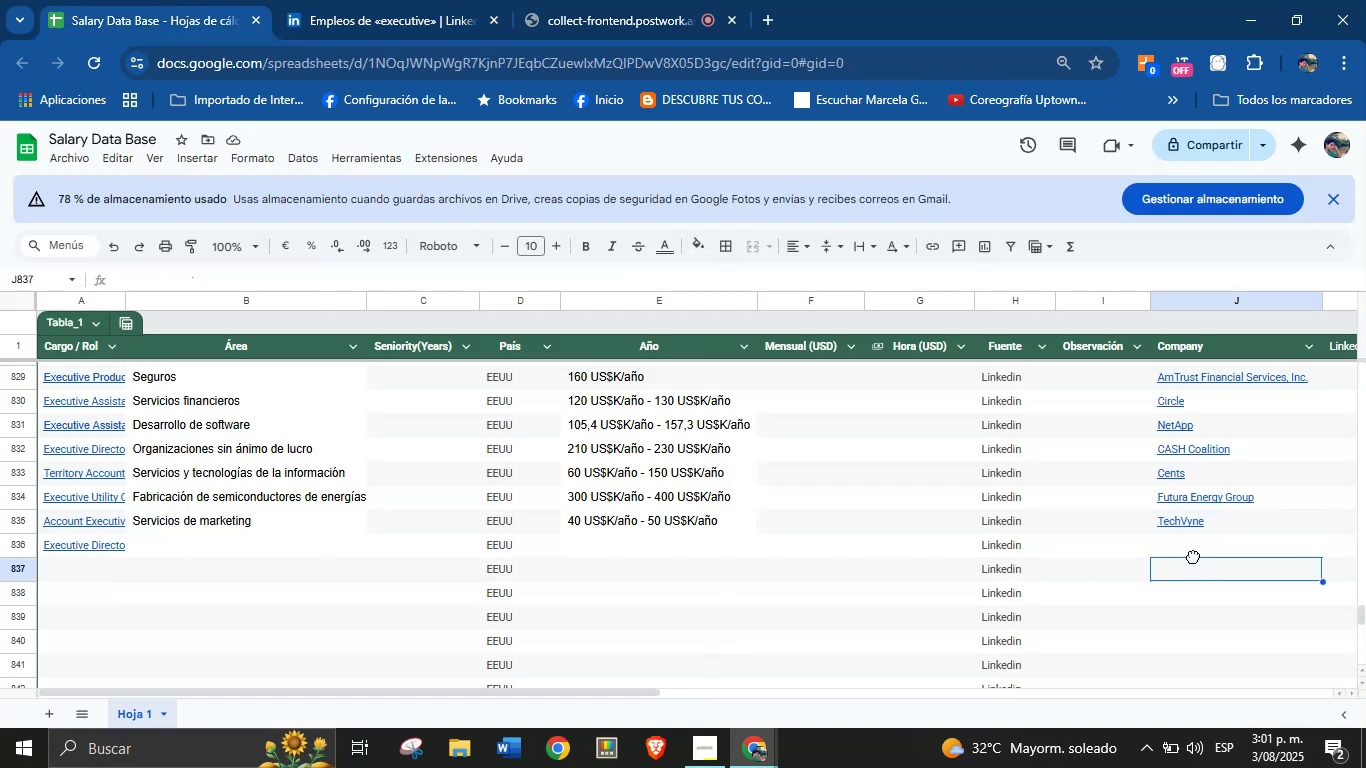 
hold_key(key=ControlLeft, duration=0.53)
 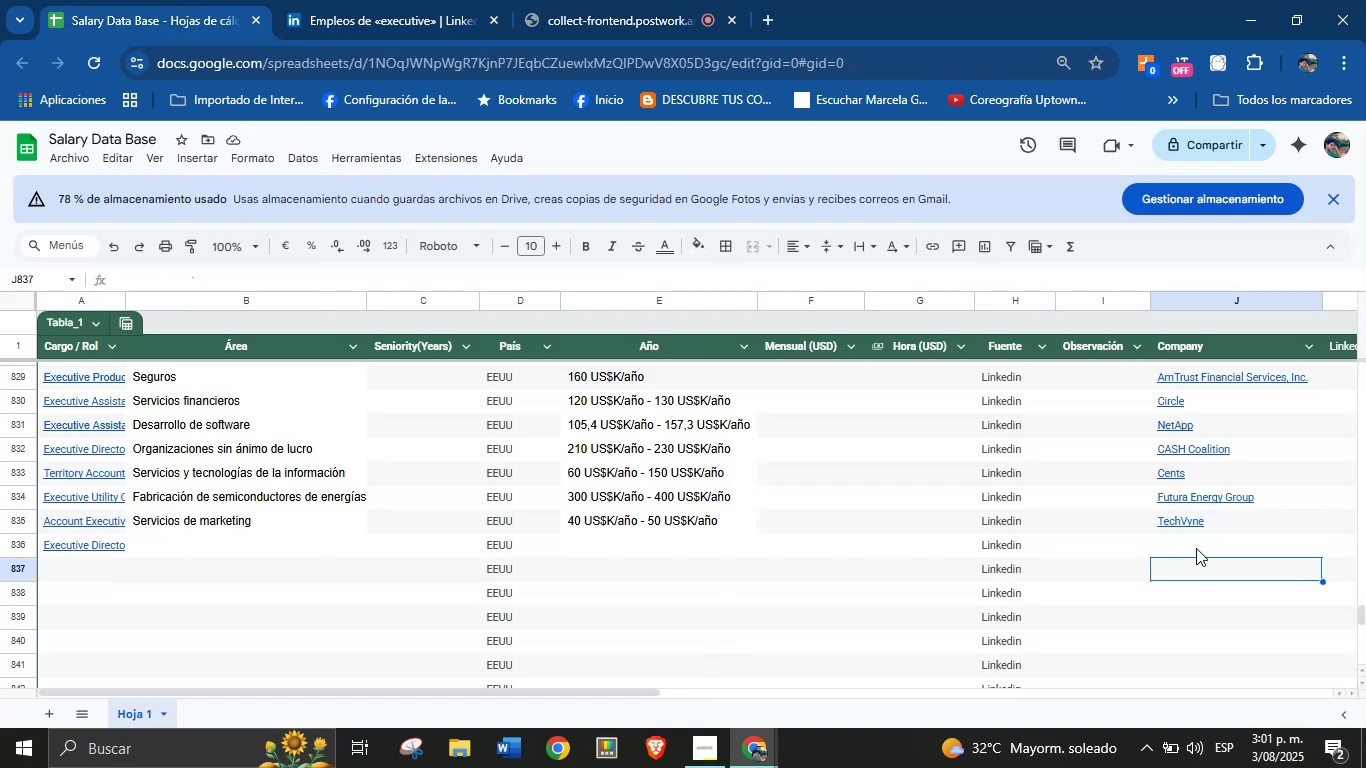 
left_click([1196, 548])
 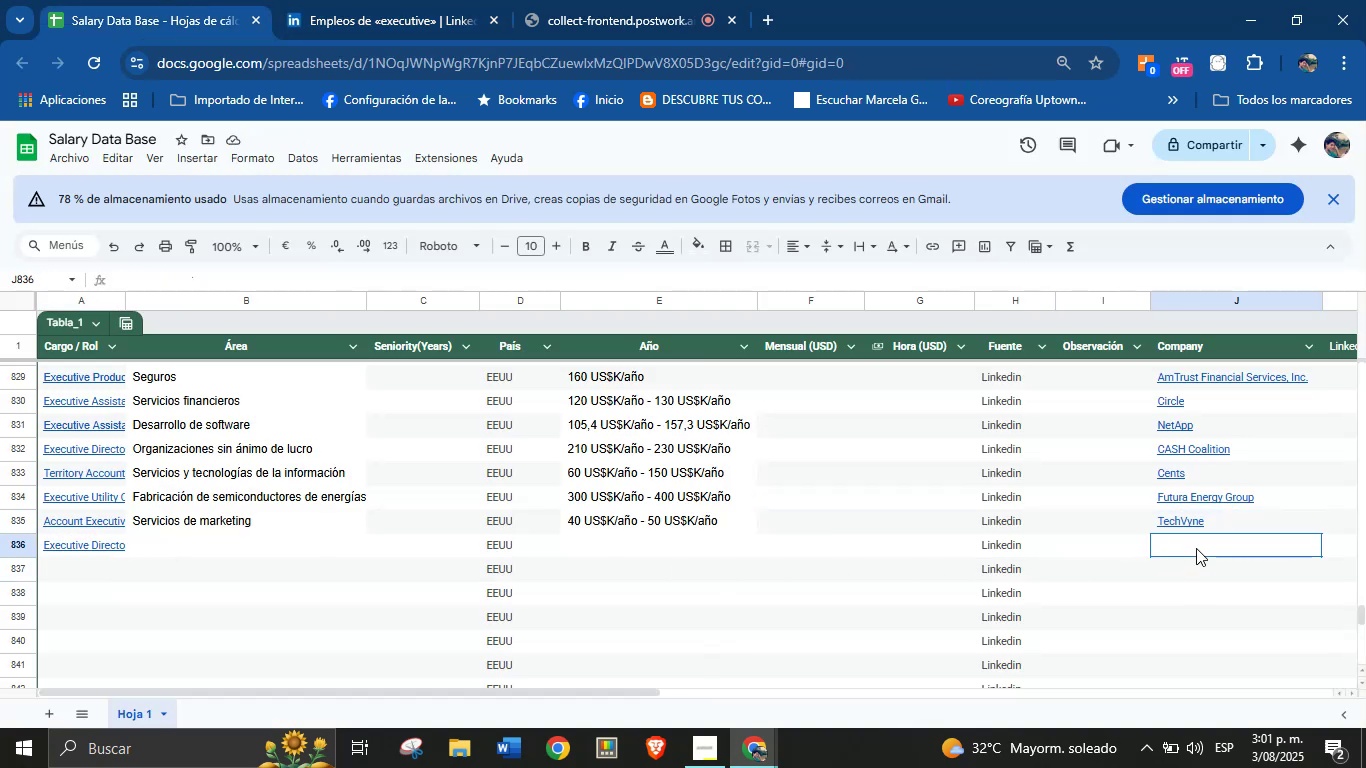 
key(Control+V)
 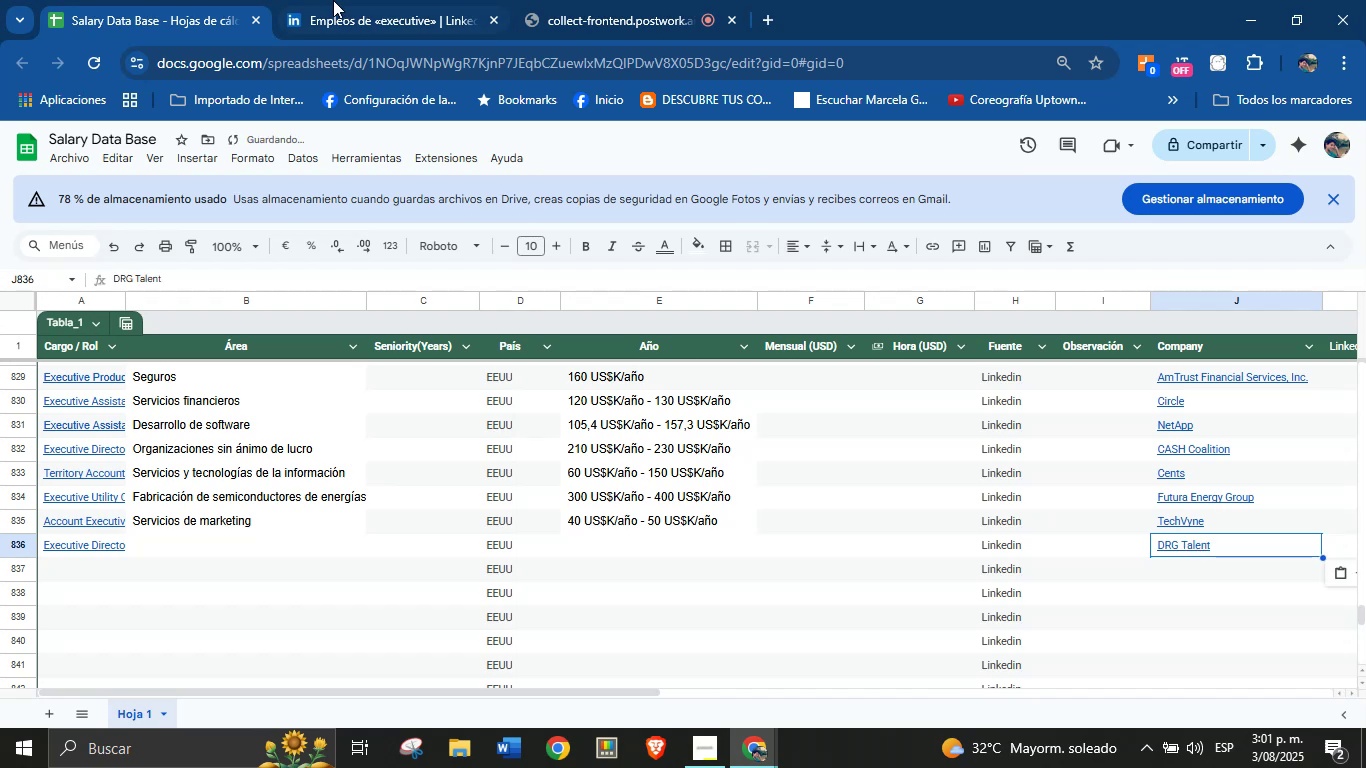 
left_click([356, 0])
 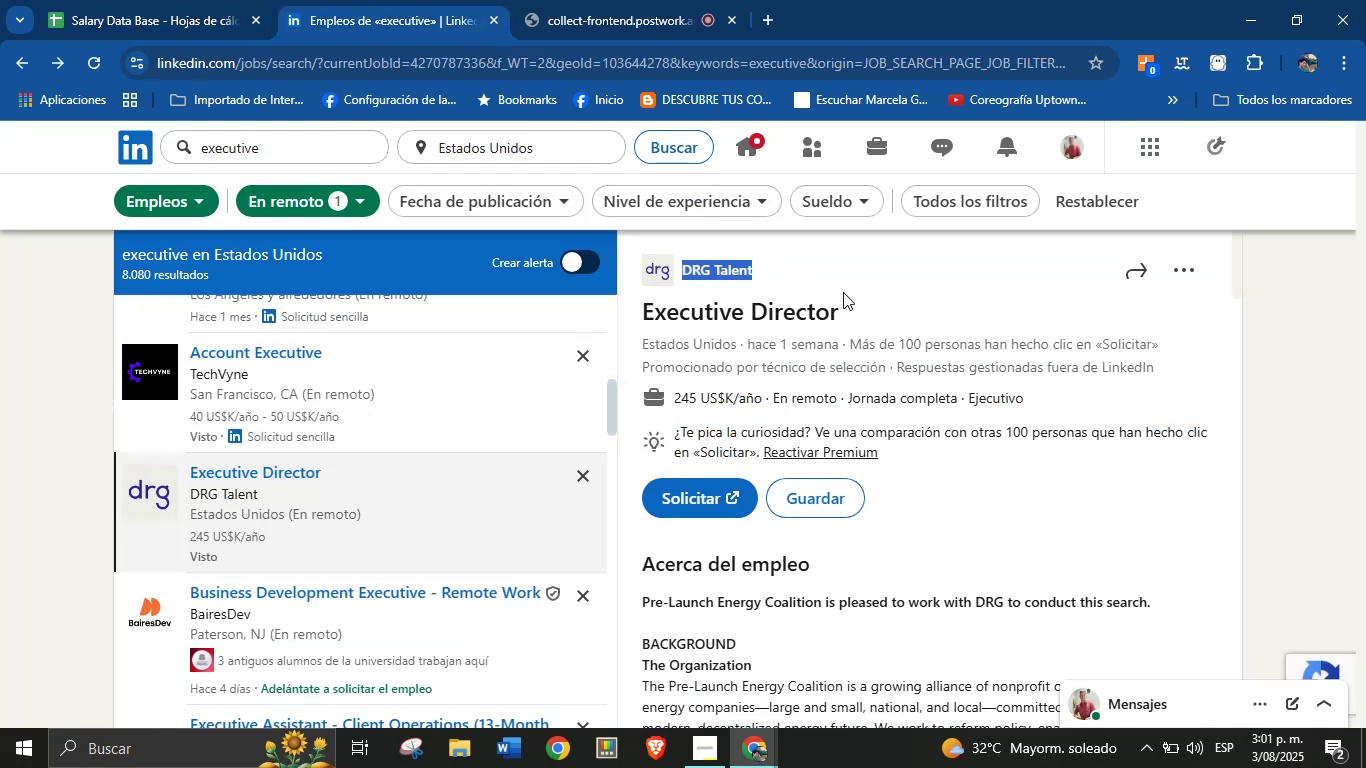 
left_click_drag(start_coordinate=[845, 303], to_coordinate=[833, 307])
 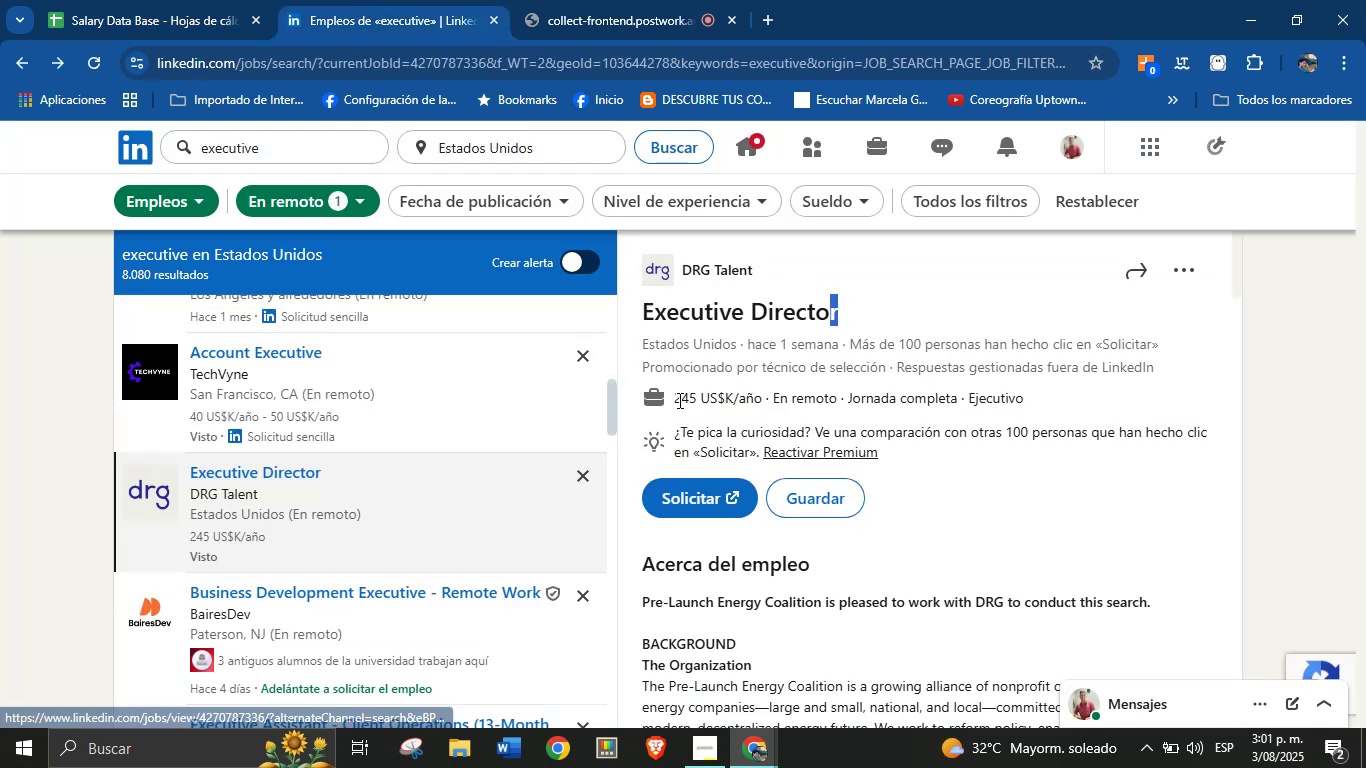 
left_click_drag(start_coordinate=[671, 402], to_coordinate=[773, 402])
 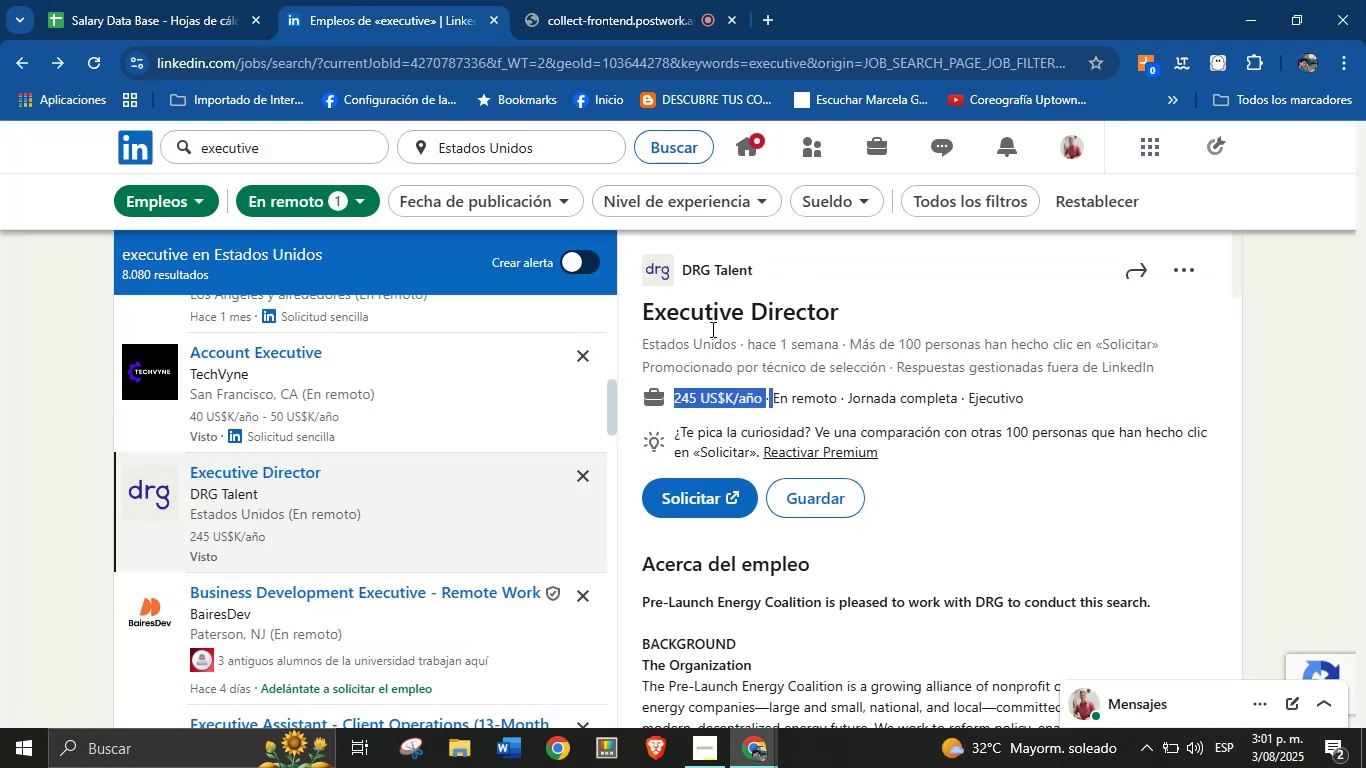 
key(Control+C)
 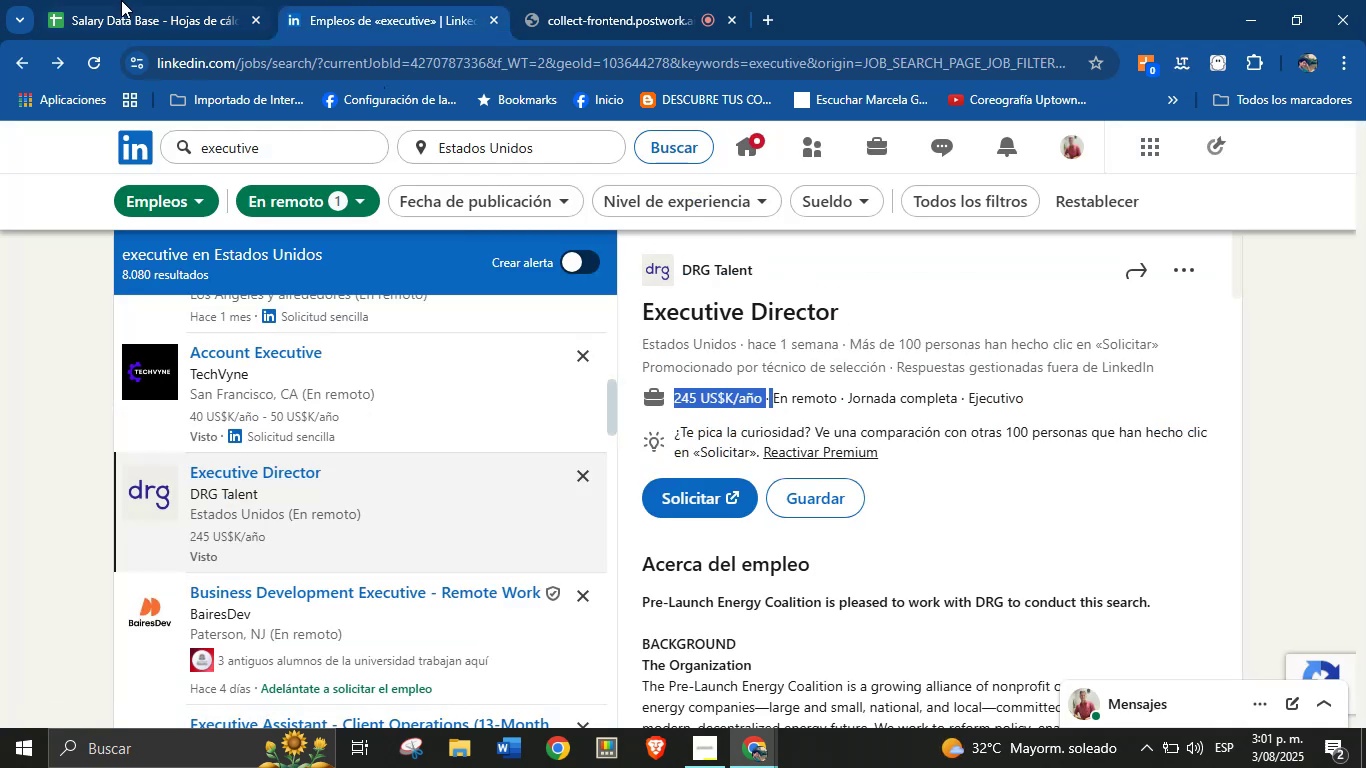 
left_click([118, 0])
 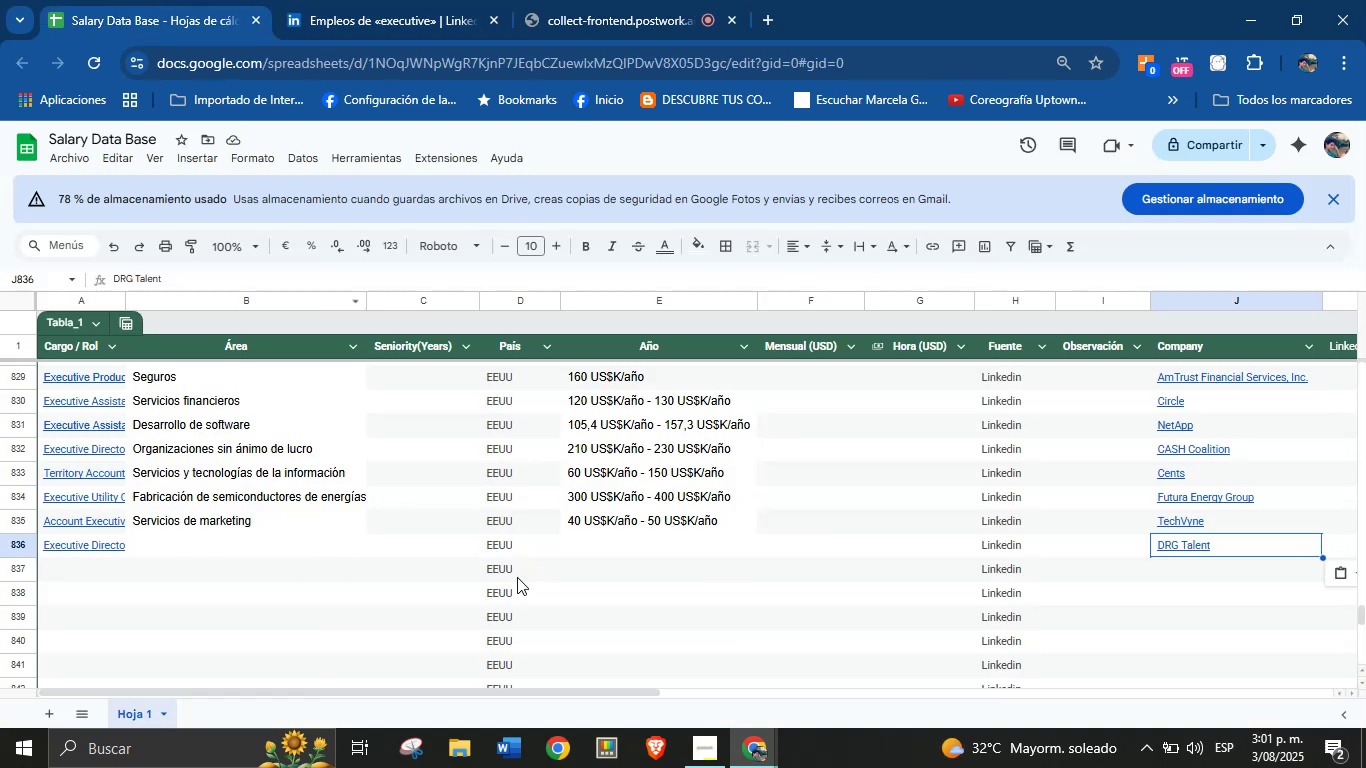 
left_click([605, 553])
 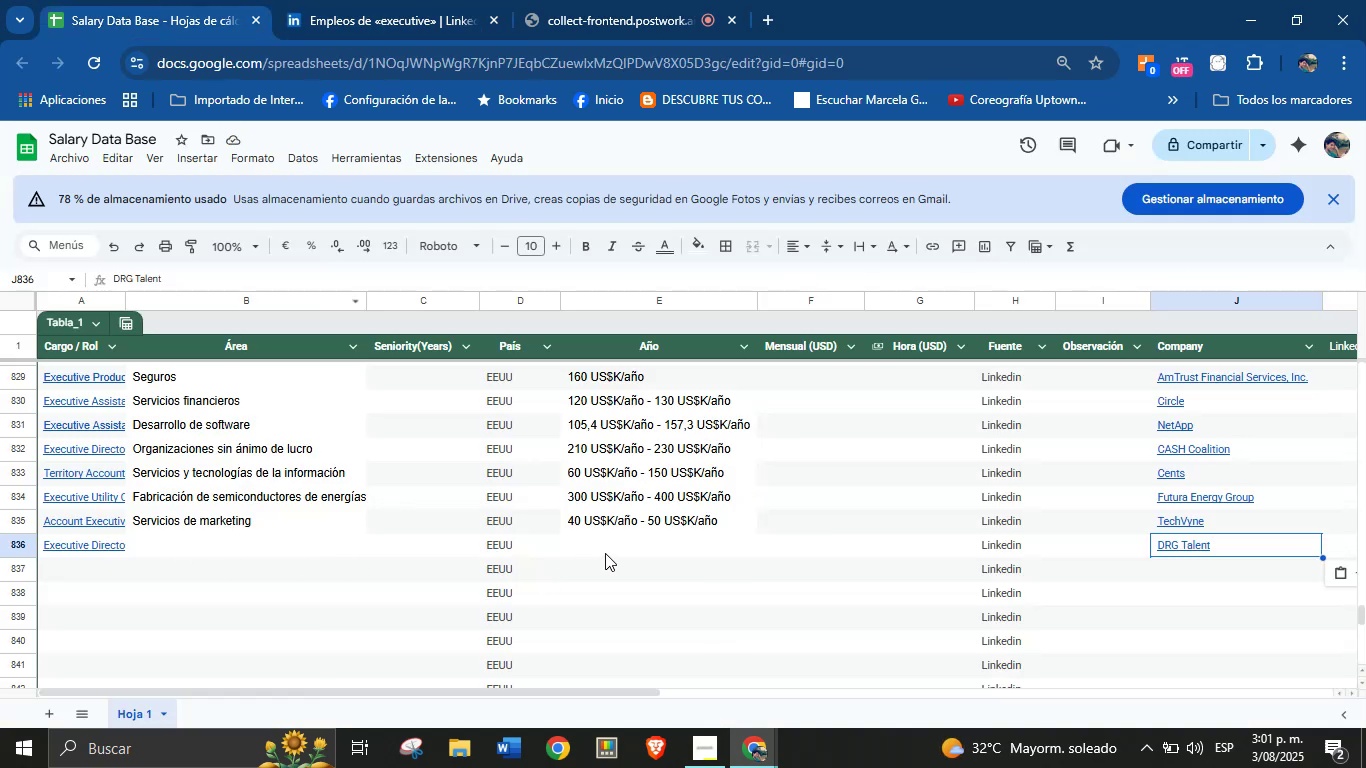 
key(Control+V)
 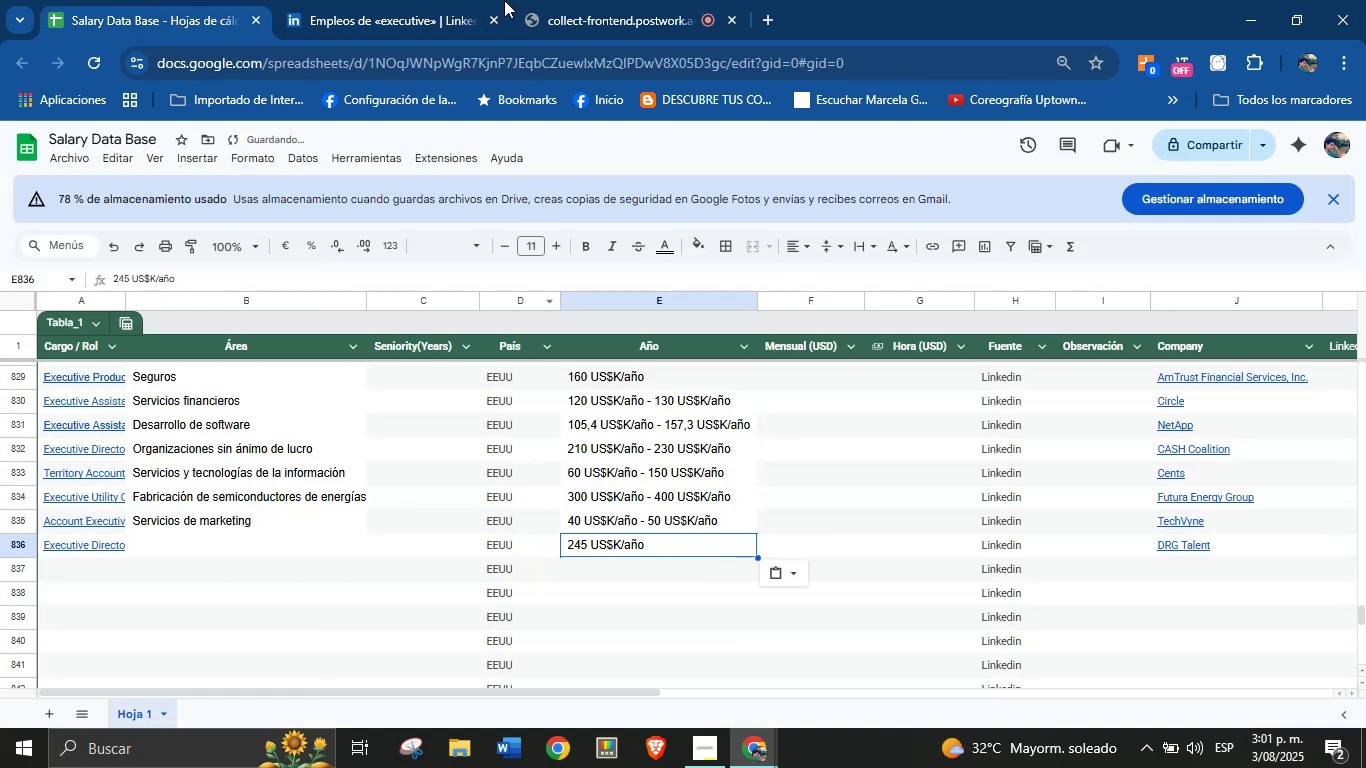 
left_click([458, 0])
 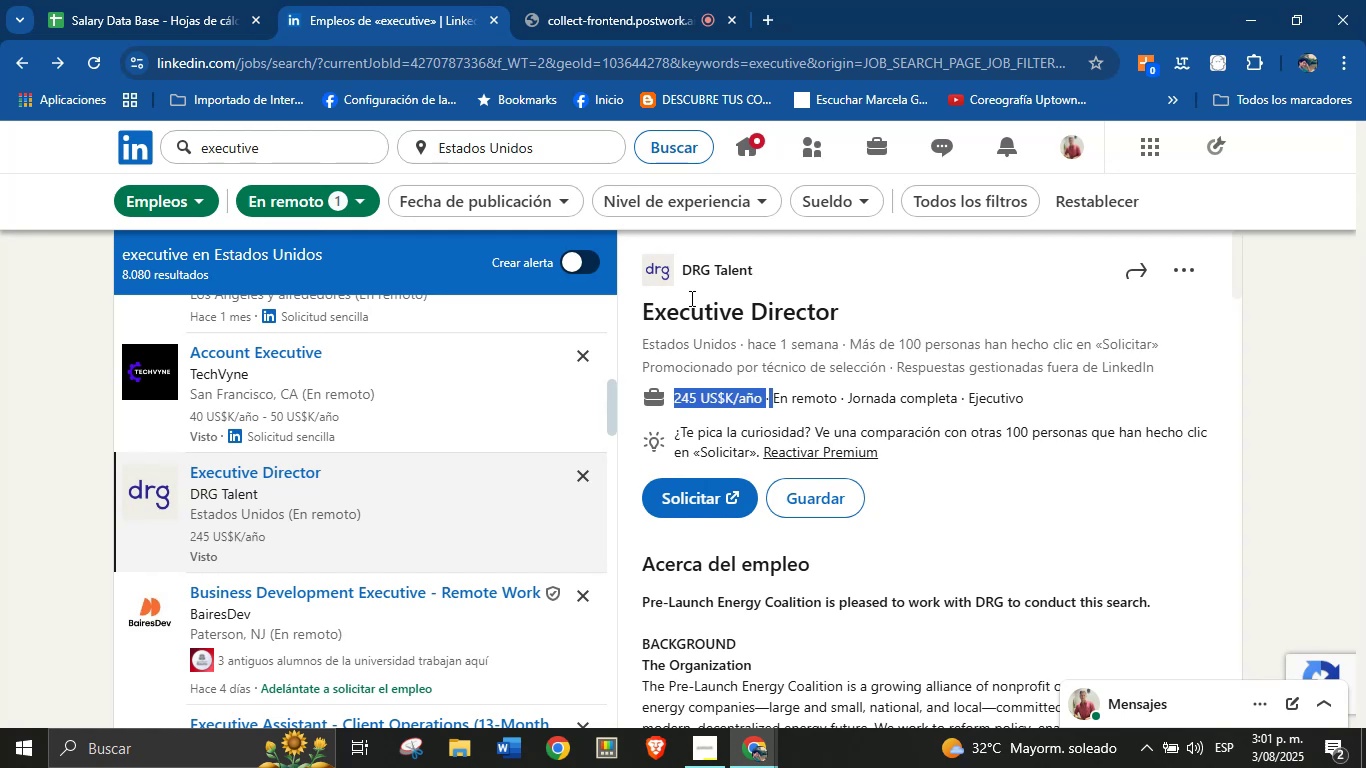 
scroll: coordinate [667, 639], scroll_direction: down, amount: 30.0
 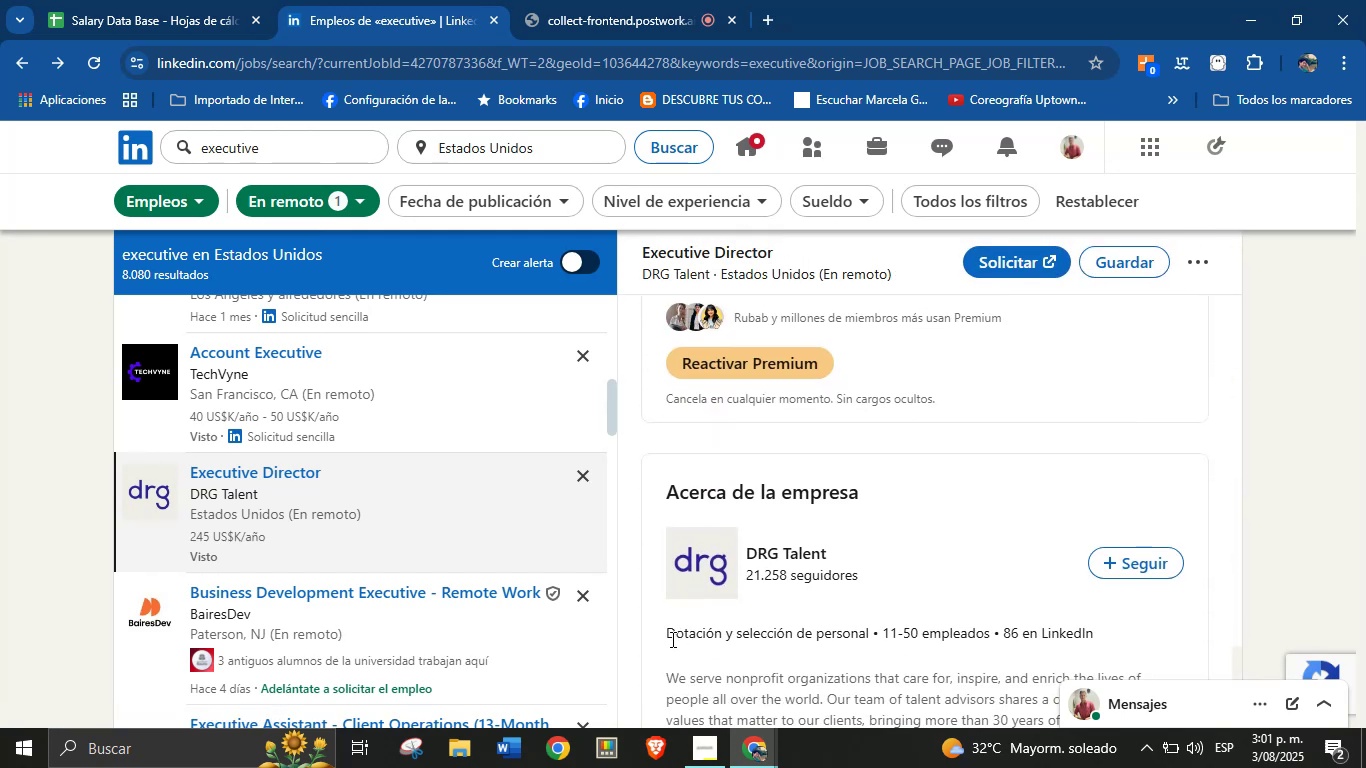 
left_click_drag(start_coordinate=[668, 641], to_coordinate=[869, 635])
 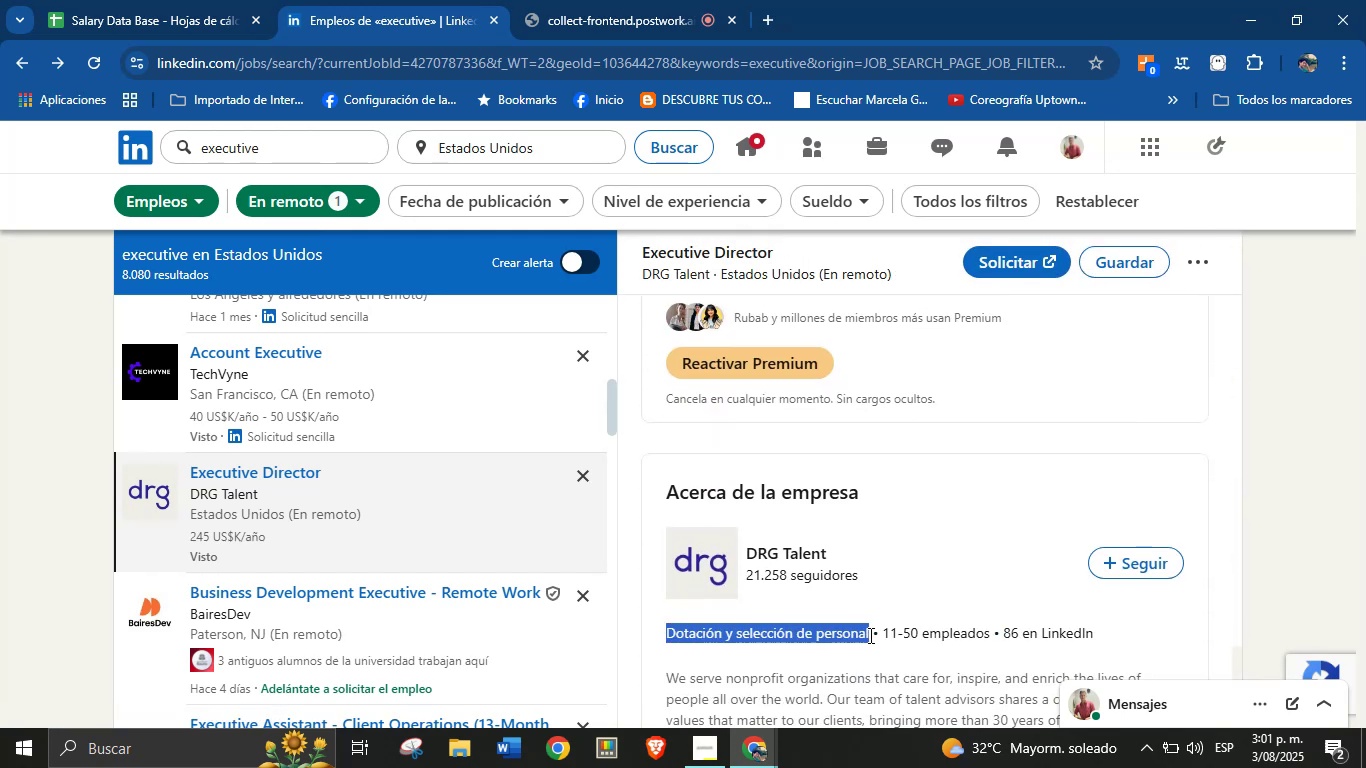 
key(Control+C)
 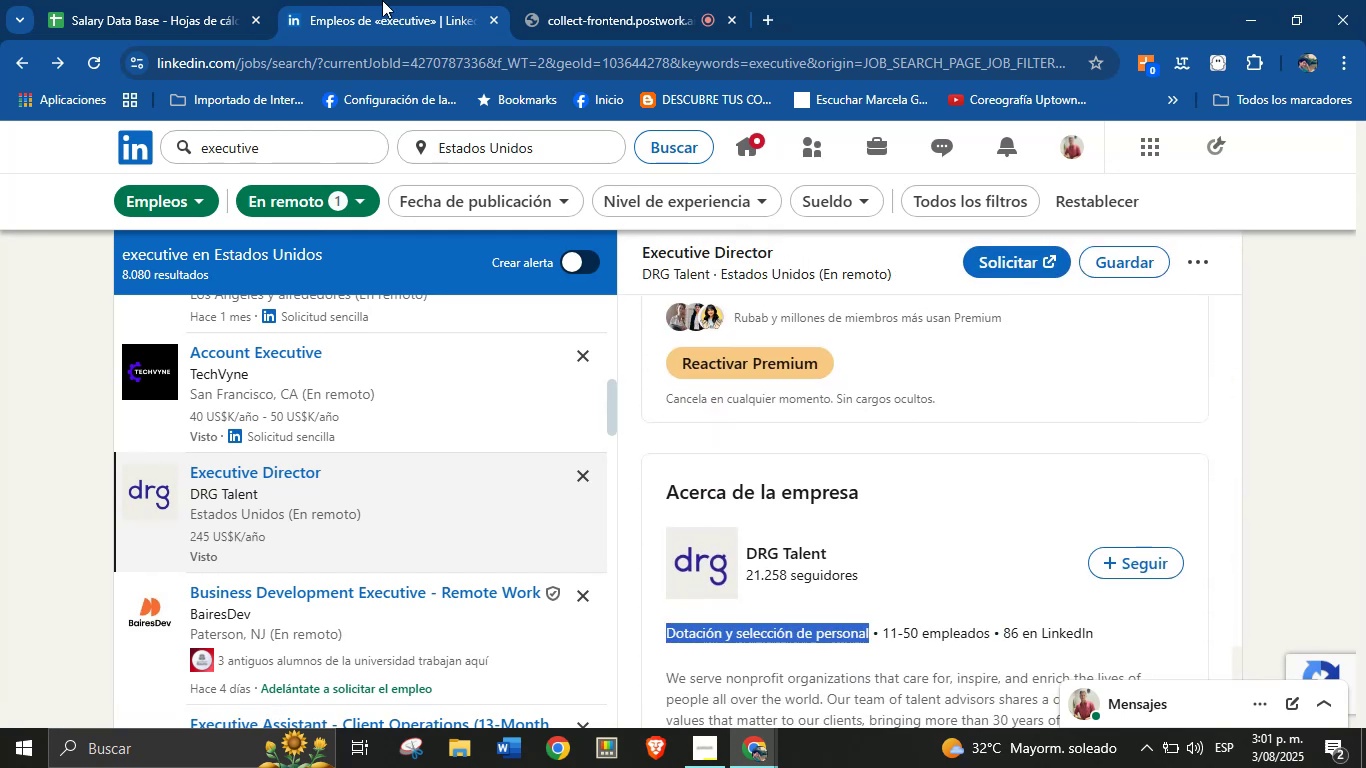 
left_click([188, 0])
 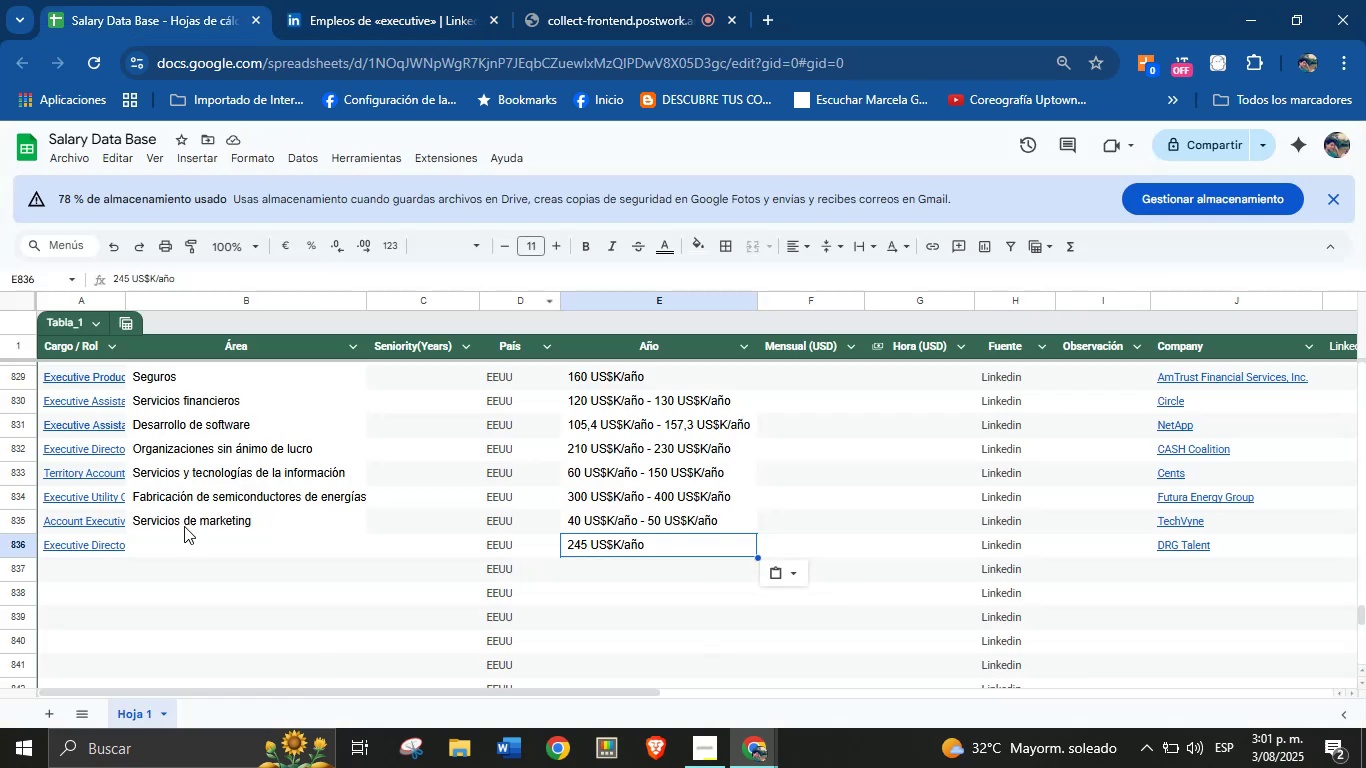 
left_click([219, 551])
 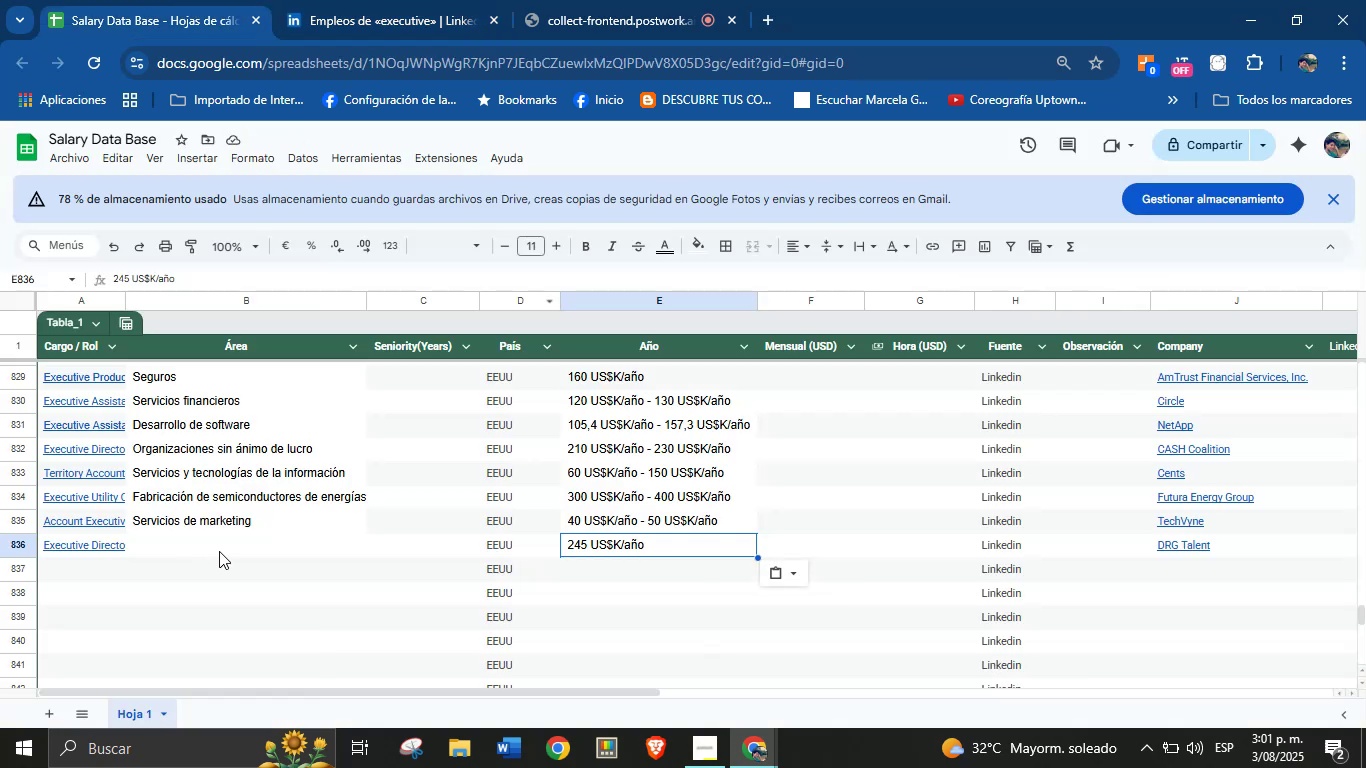 
key(Control+V)
 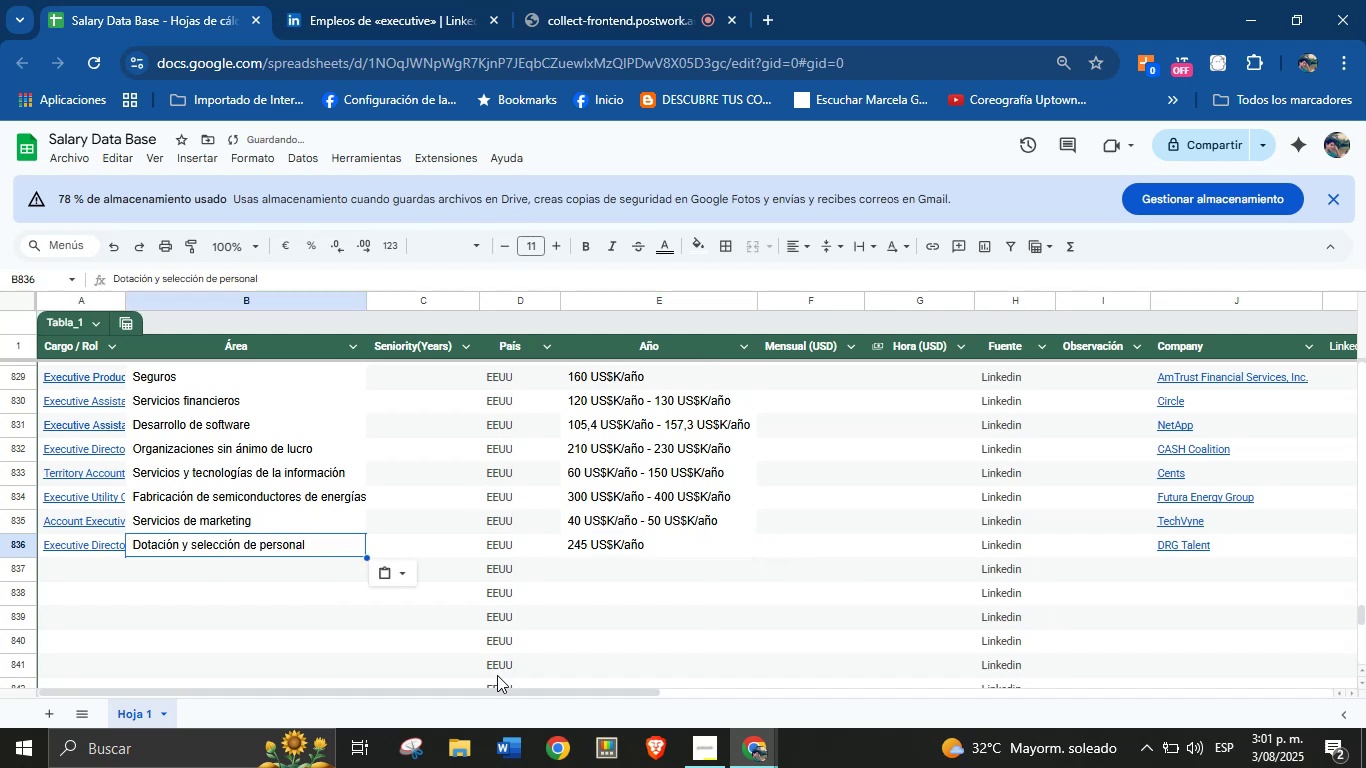 
left_click([385, 0])
 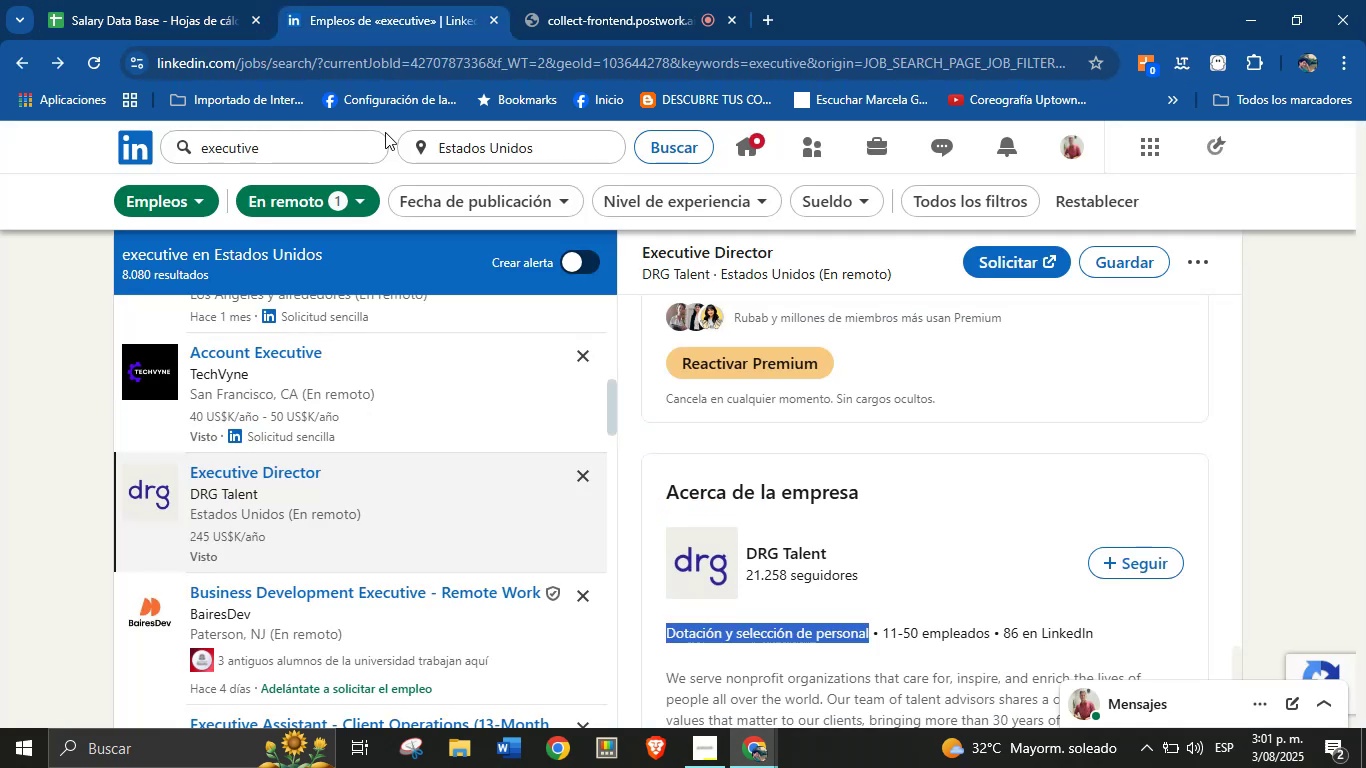 
scroll: coordinate [378, 469], scroll_direction: down, amount: 4.0
 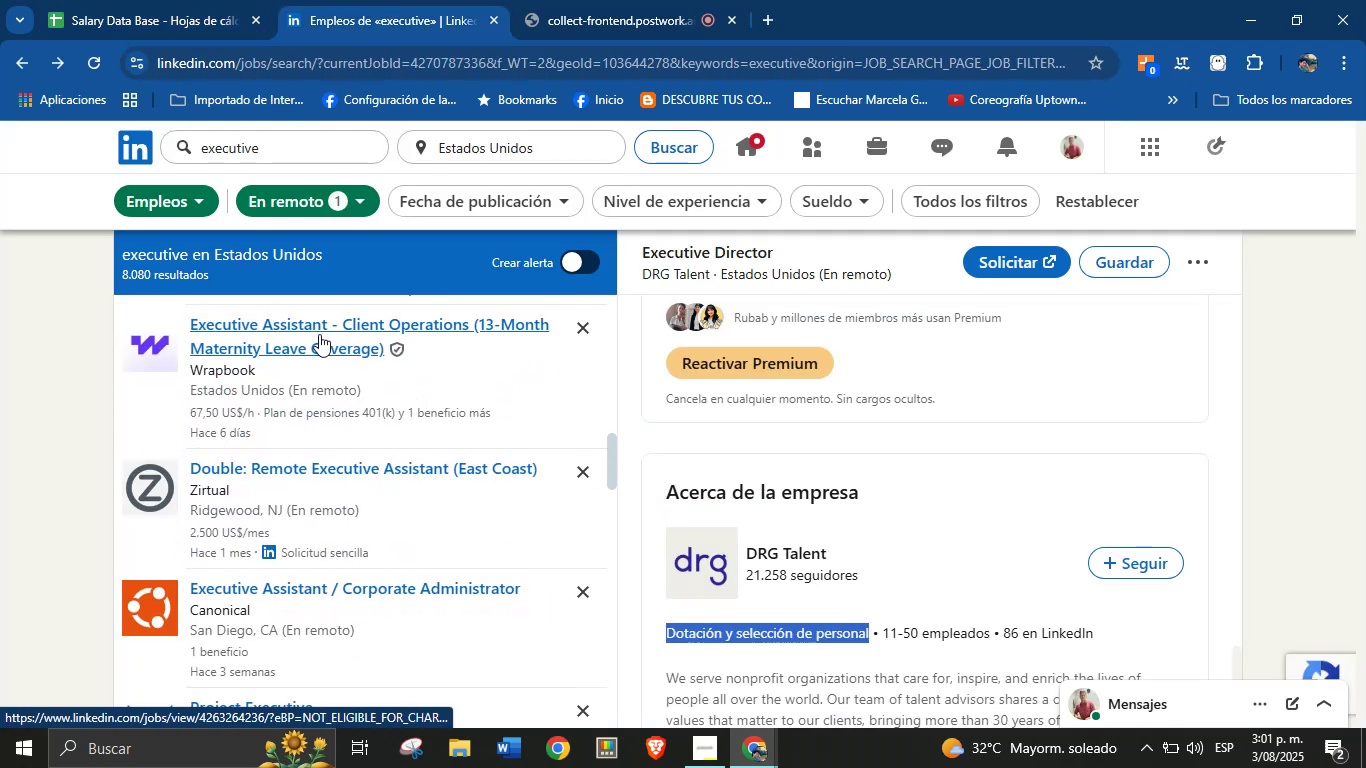 
left_click([318, 331])
 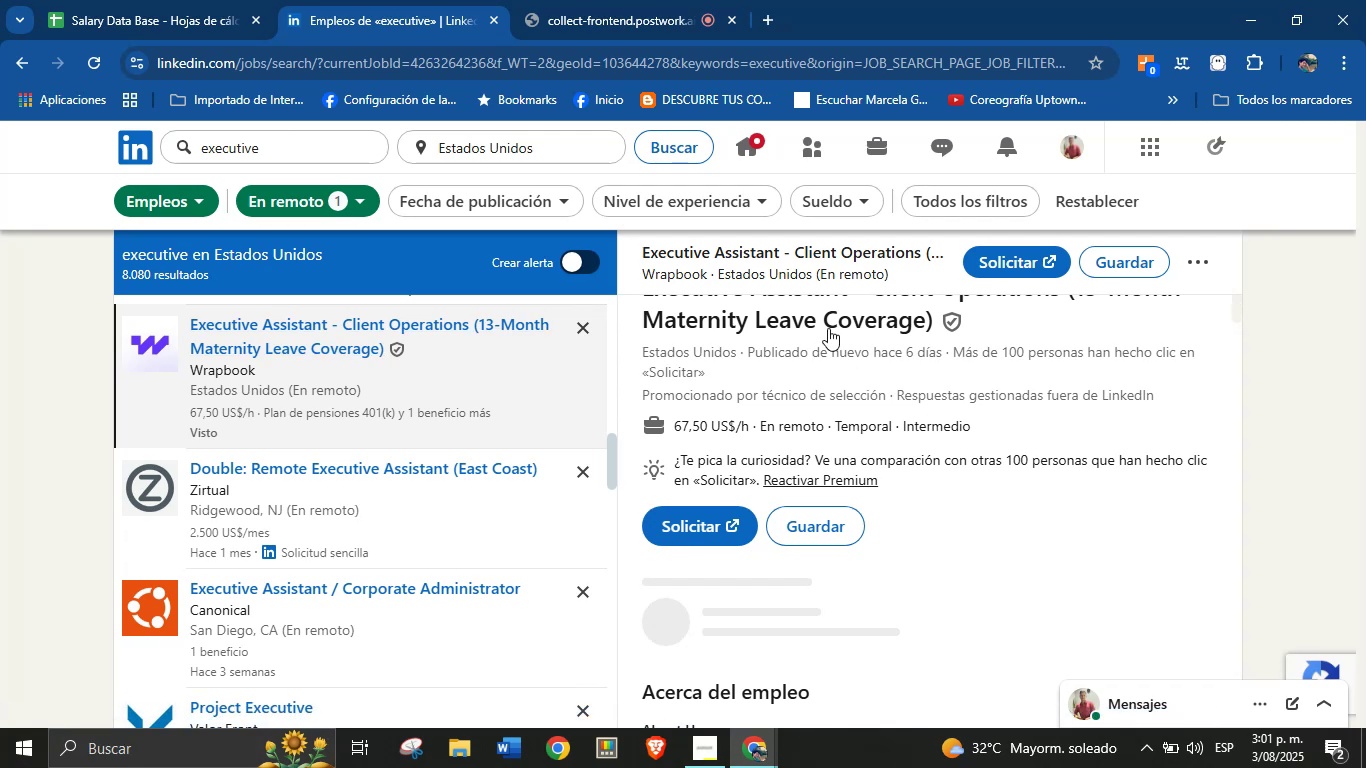 
scroll: coordinate [886, 366], scroll_direction: up, amount: 1.0
 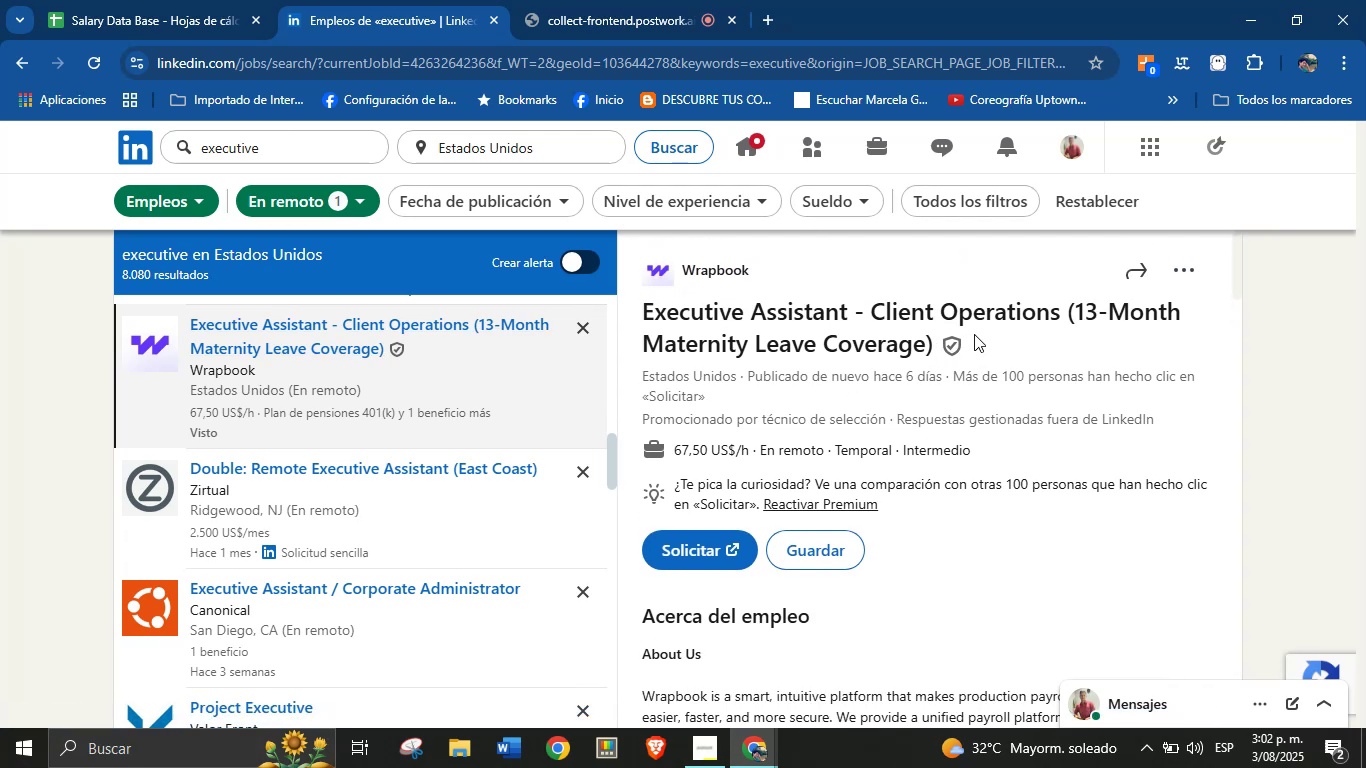 
left_click_drag(start_coordinate=[939, 344], to_coordinate=[644, 311])
 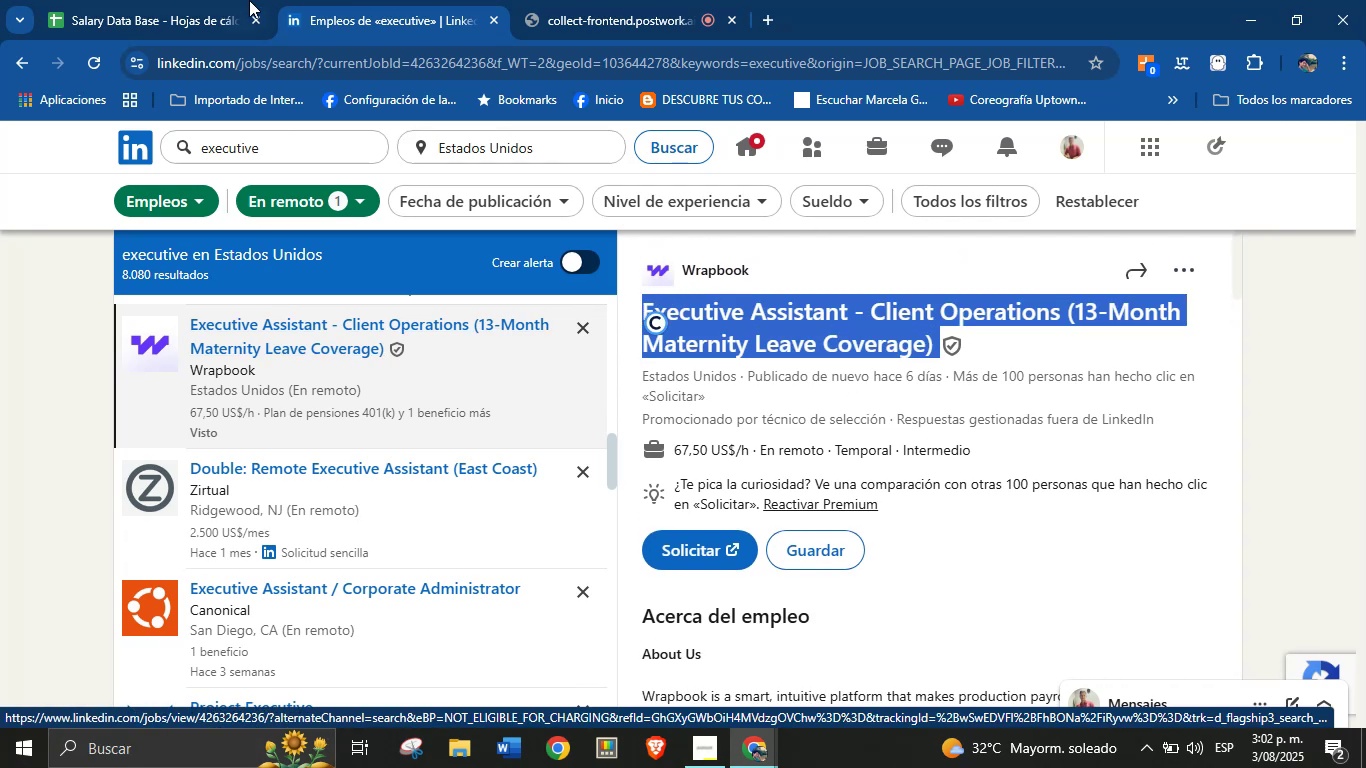 
key(Control+C)
 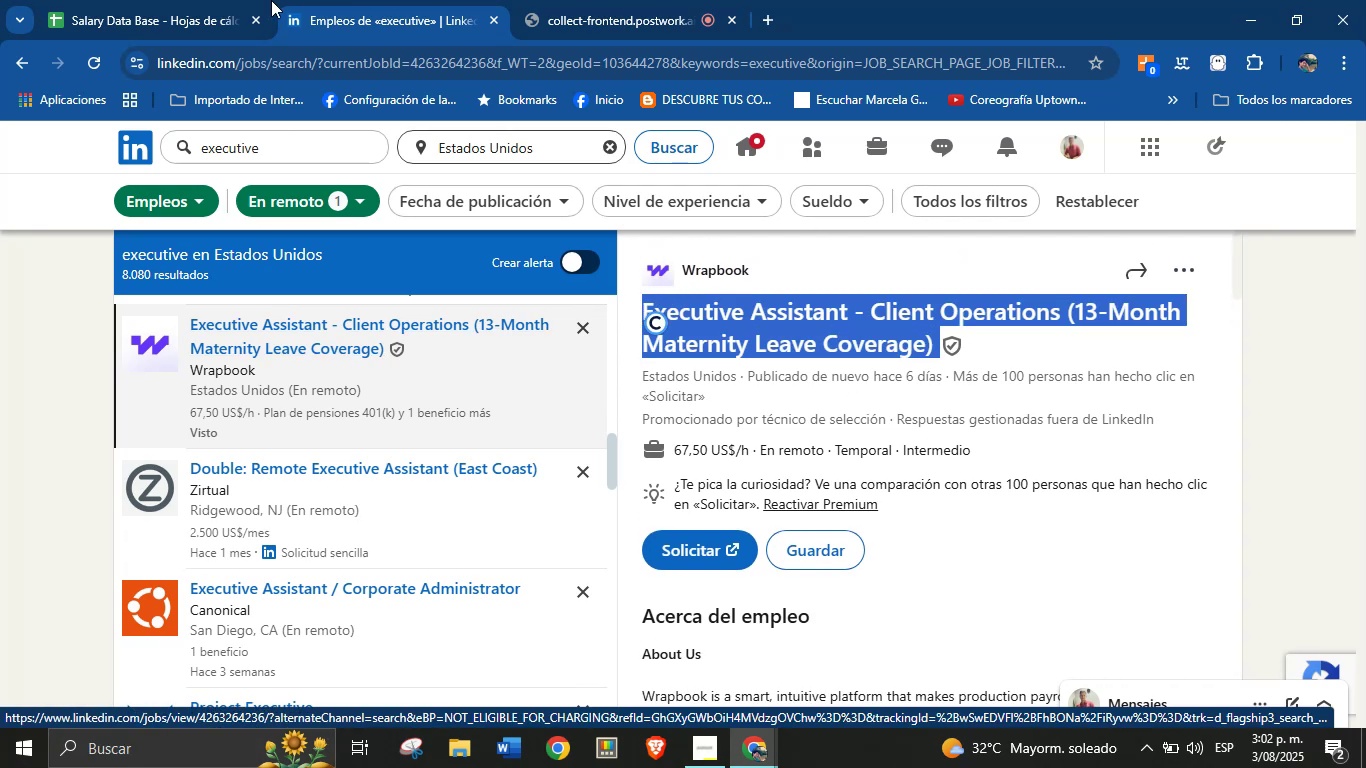 
left_click([185, 0])
 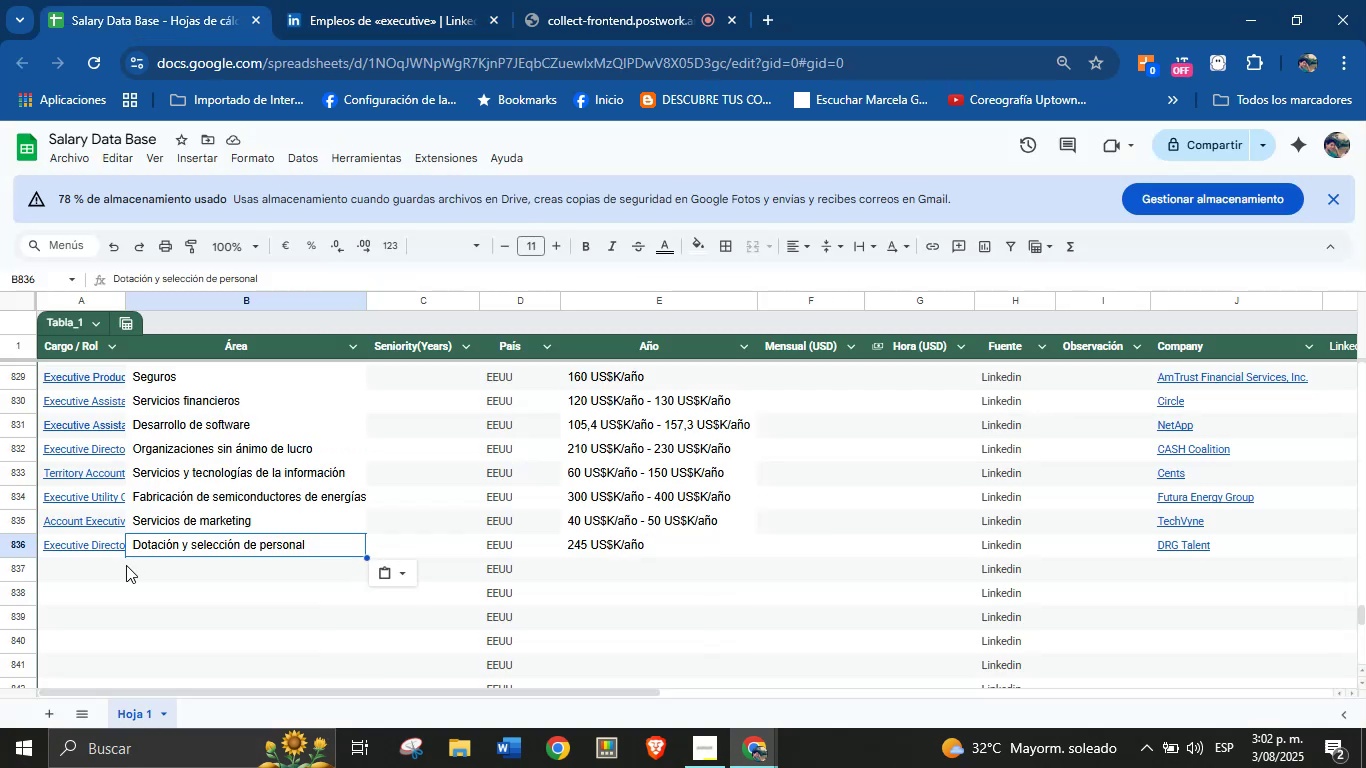 
left_click([90, 560])
 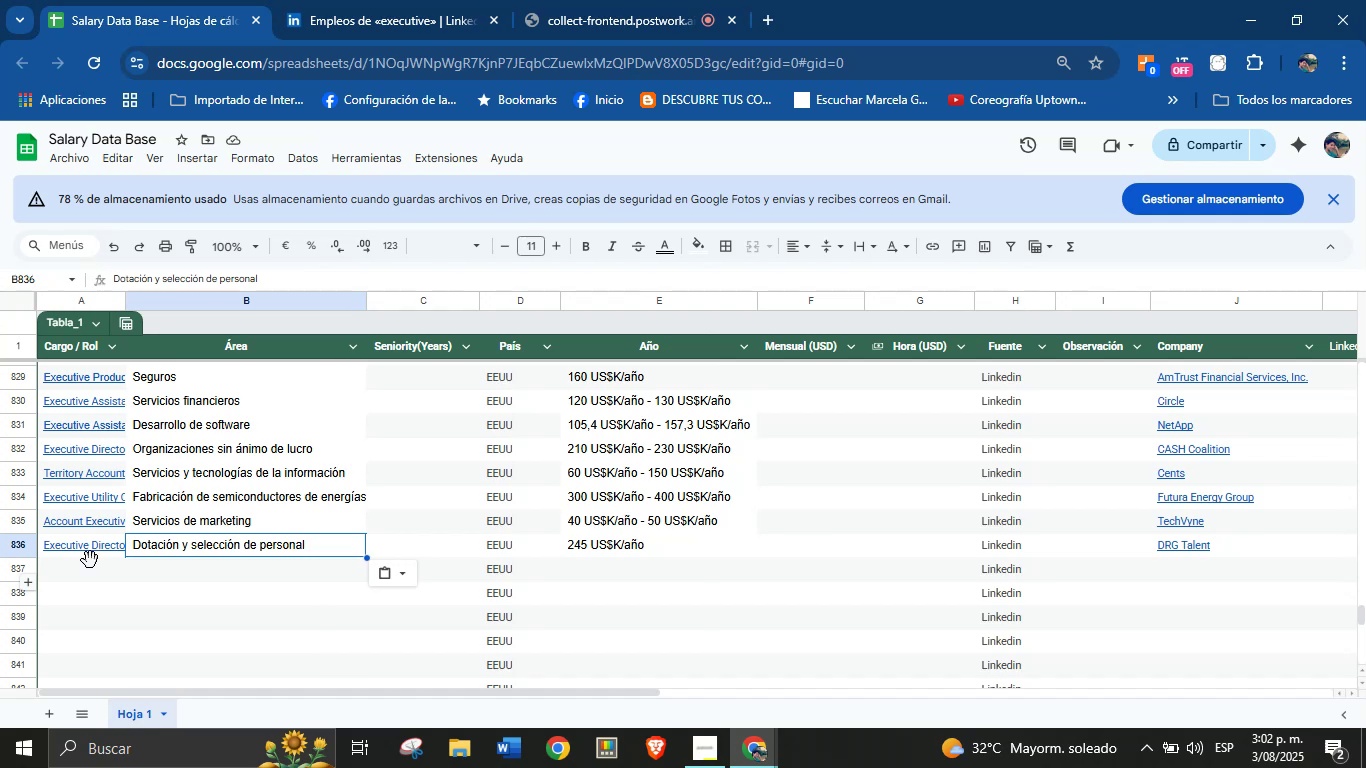 
key(Control+V)
 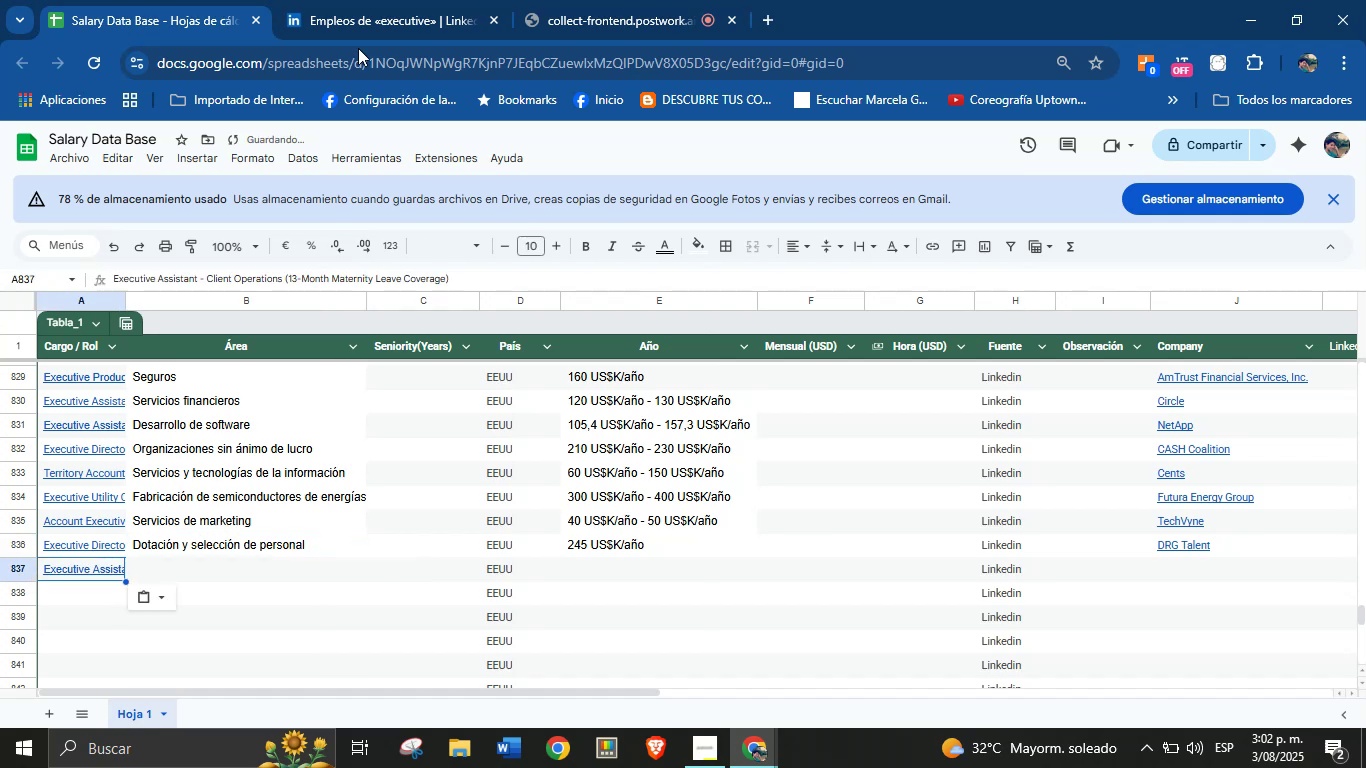 
left_click([356, 0])
 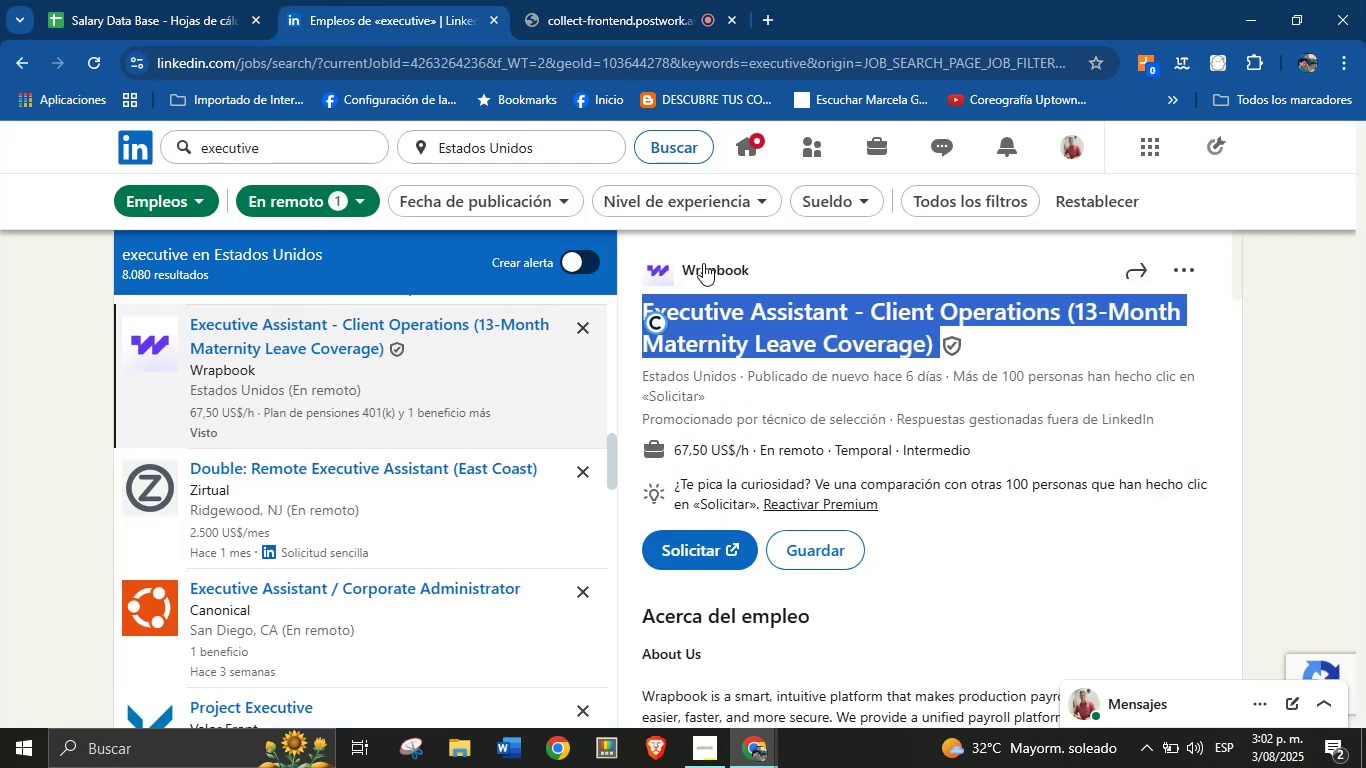 
left_click([785, 260])
 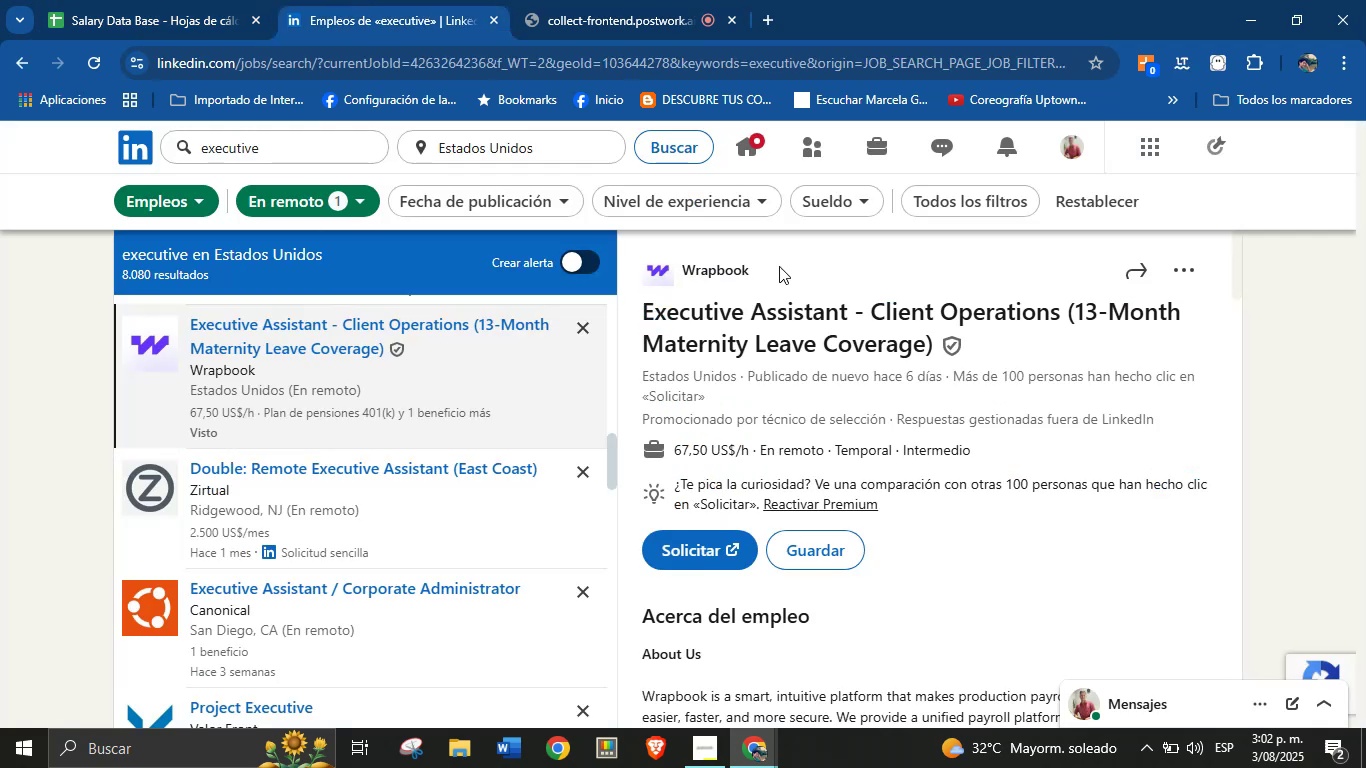 
left_click_drag(start_coordinate=[769, 272], to_coordinate=[682, 276])
 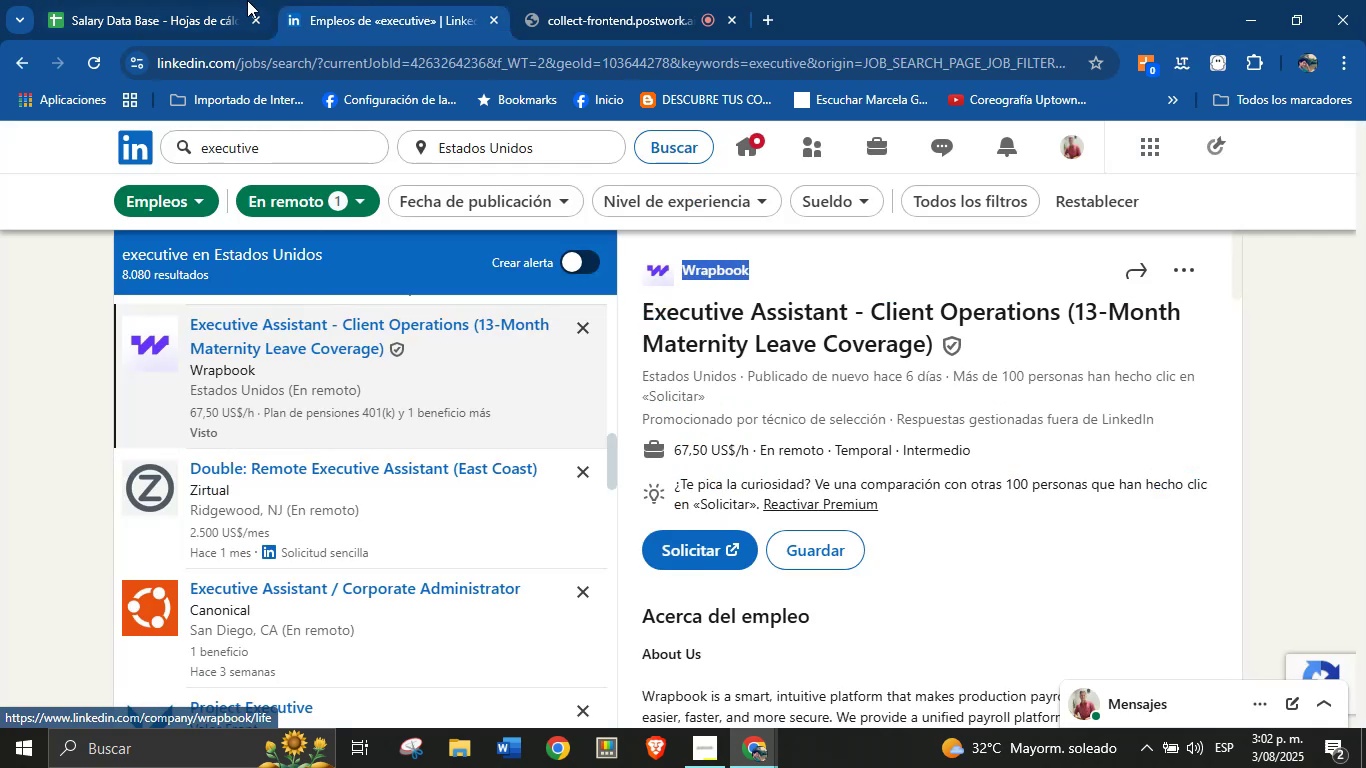 
key(Control+C)
 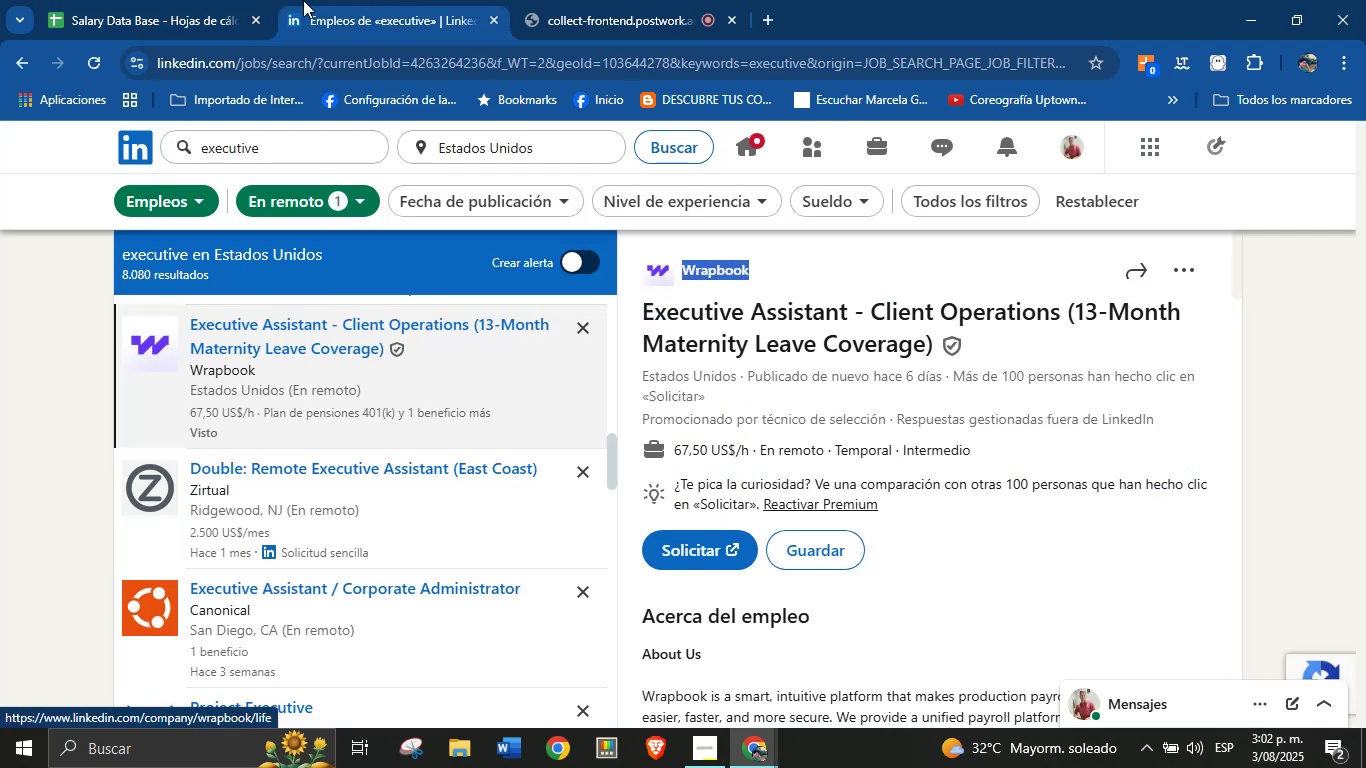 
left_click([232, 0])
 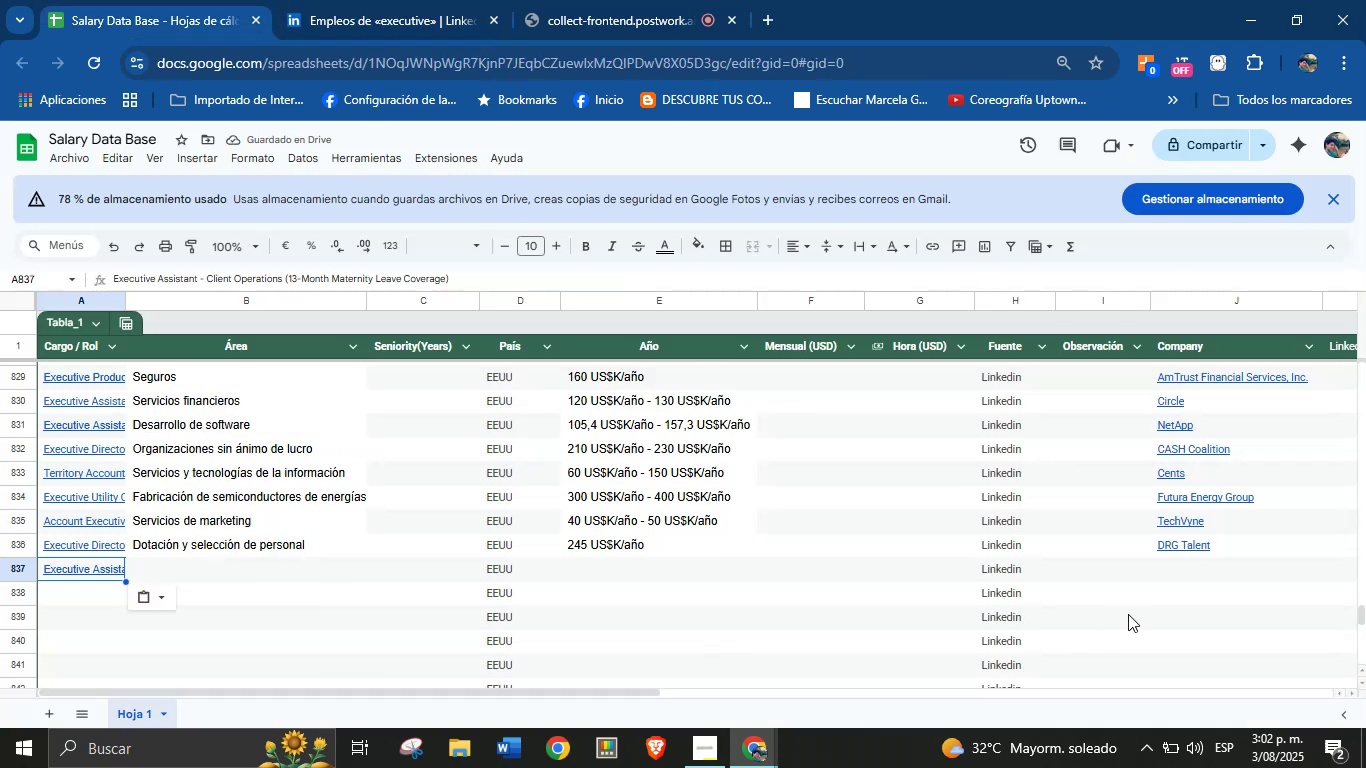 
left_click_drag(start_coordinate=[1185, 558], to_coordinate=[1180, 558])
 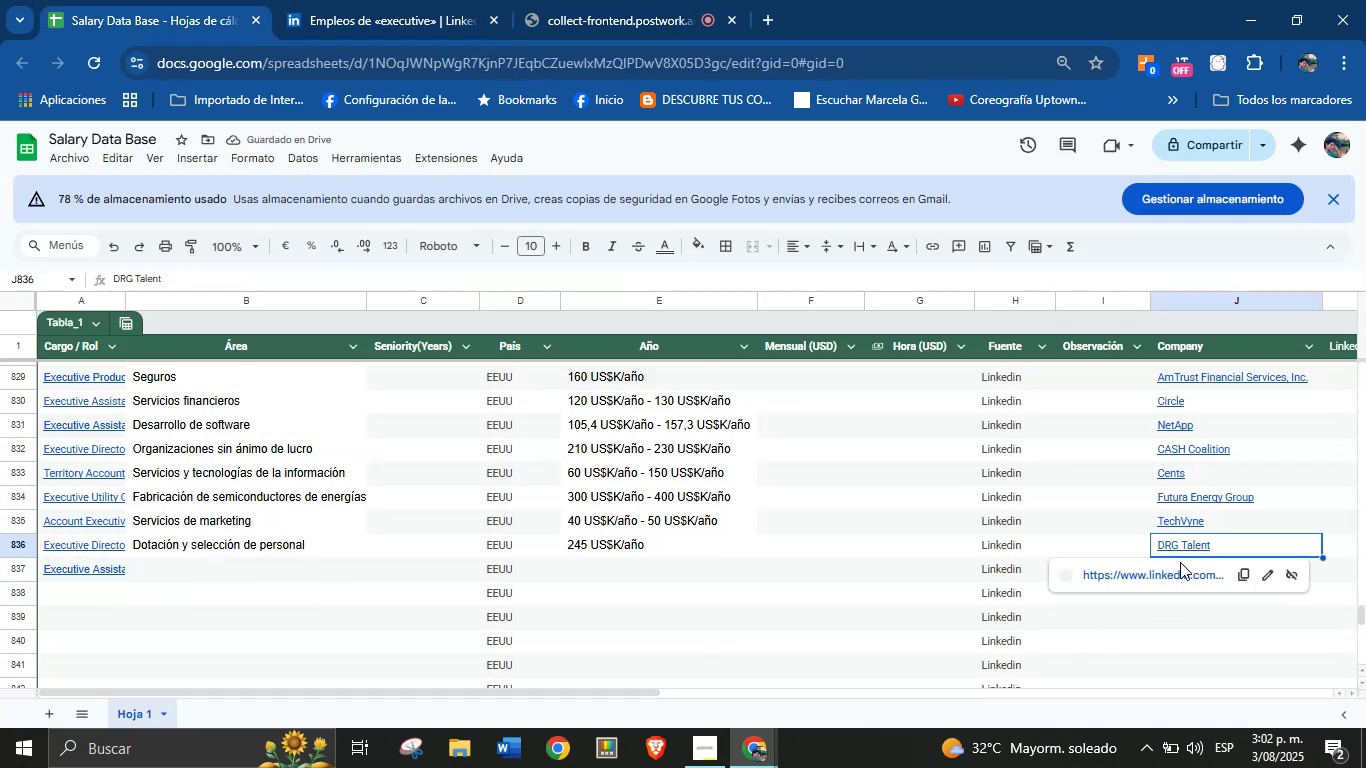 
left_click([1180, 569])
 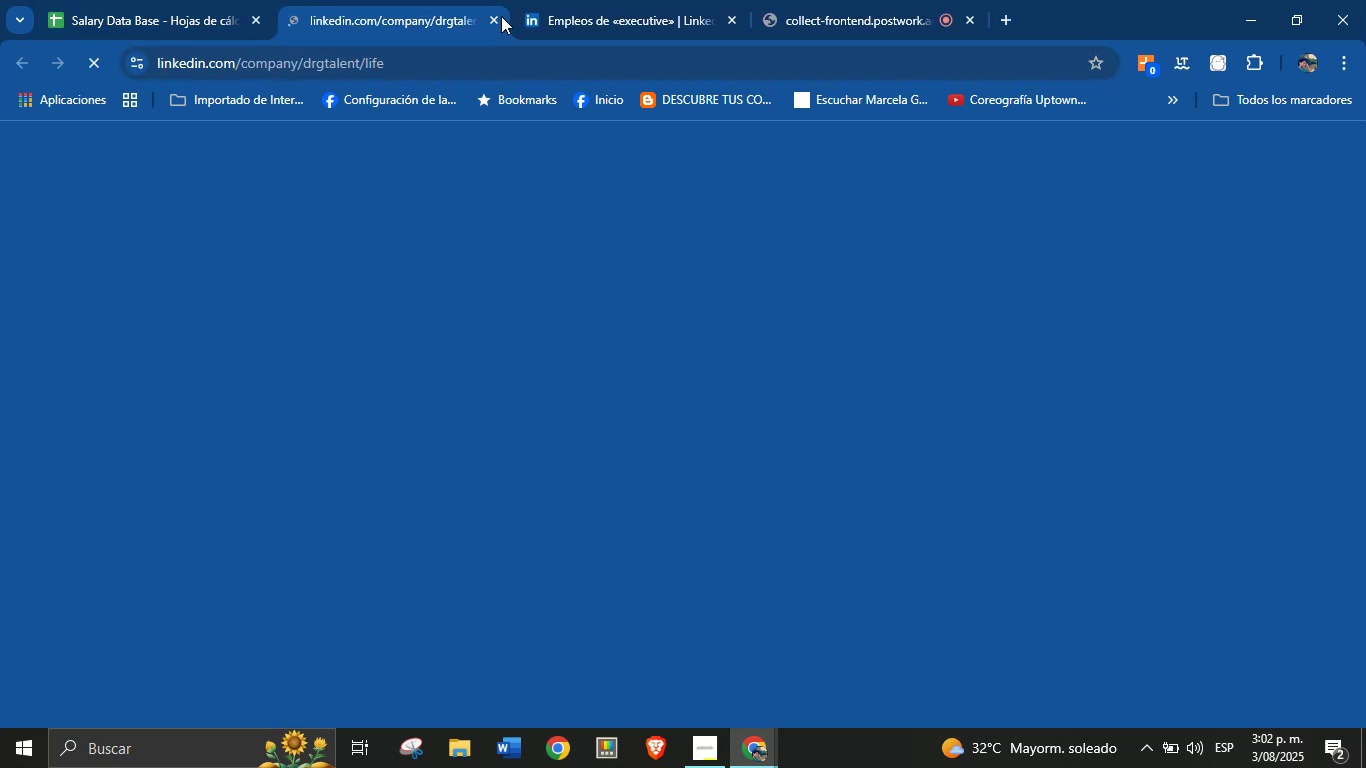 
left_click([490, 16])
 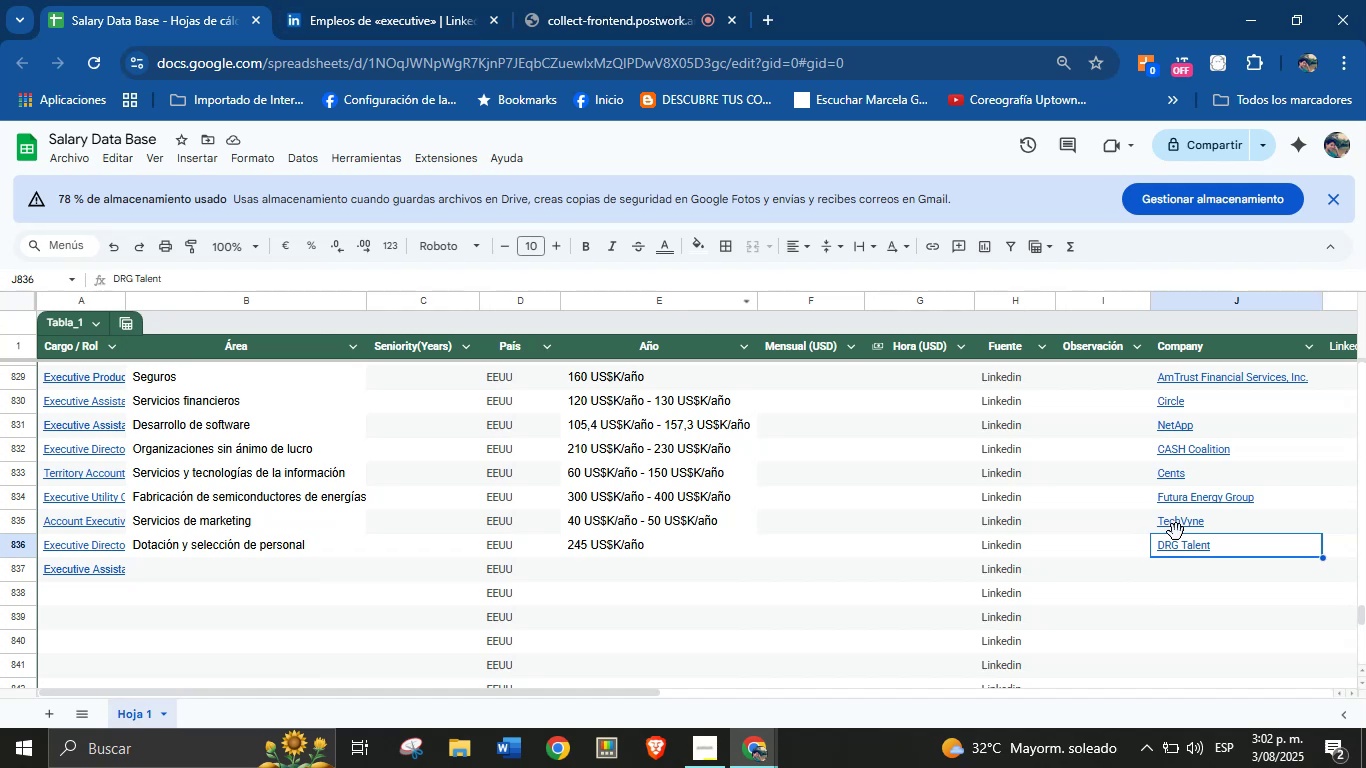 
left_click([1188, 584])
 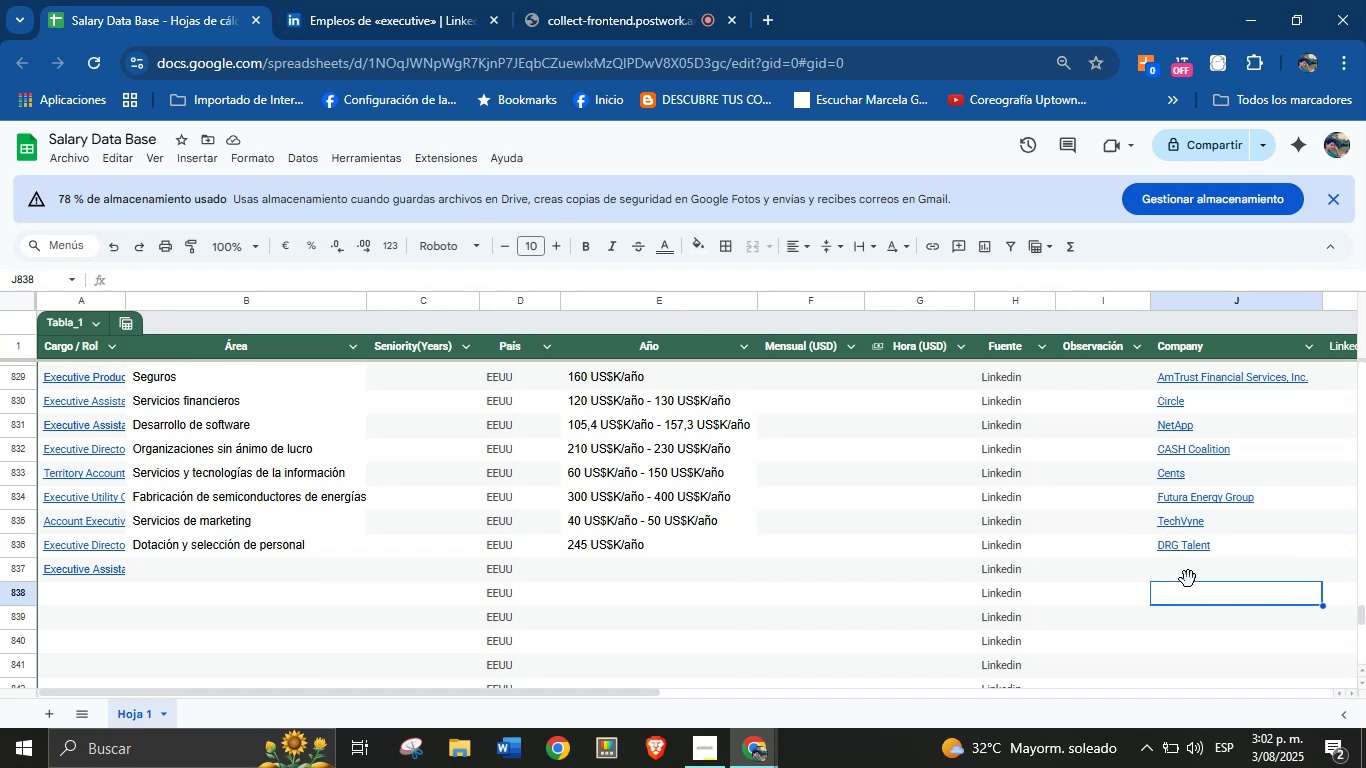 
left_click([1188, 577])
 